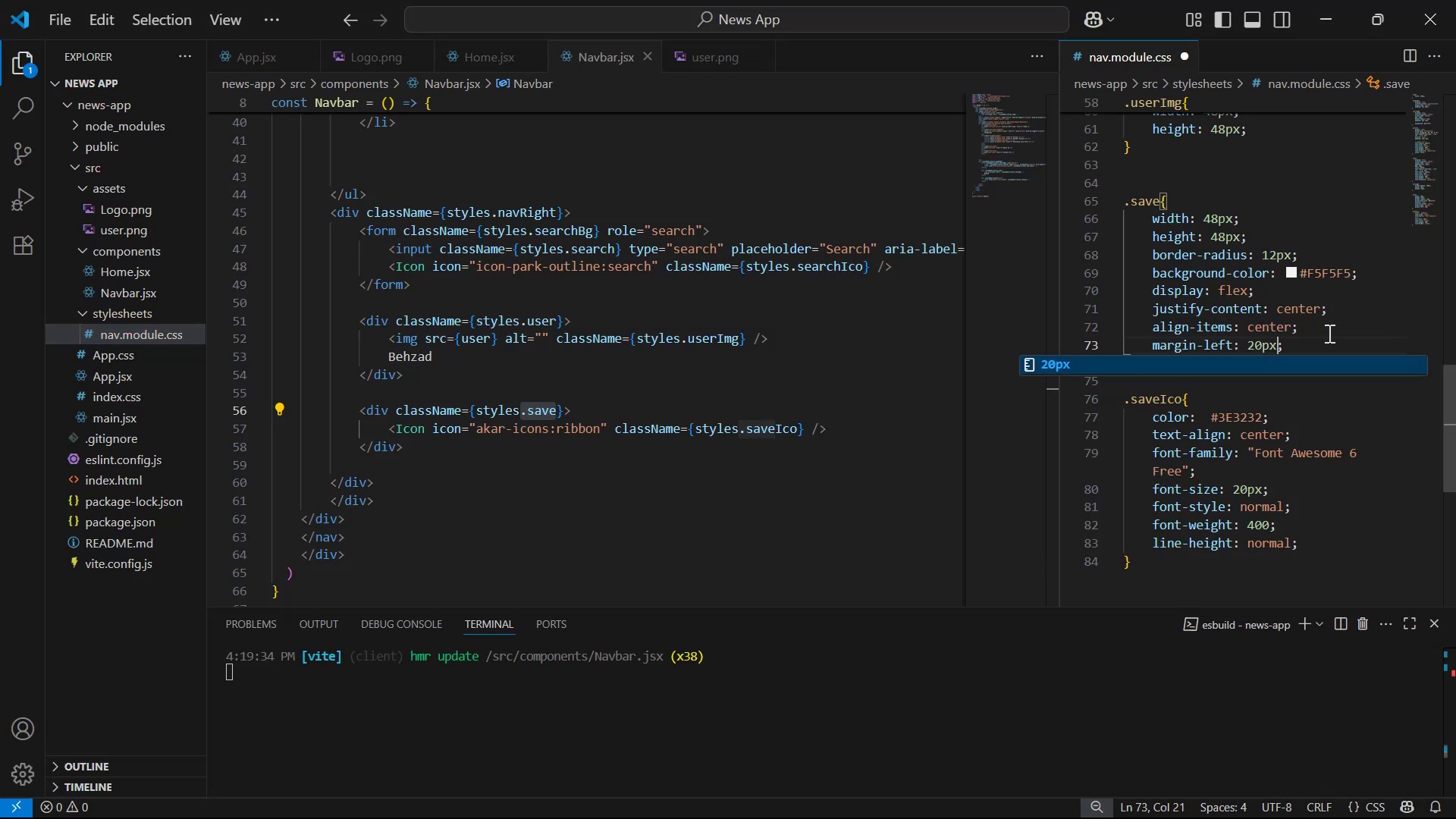 
key(Control+S)
 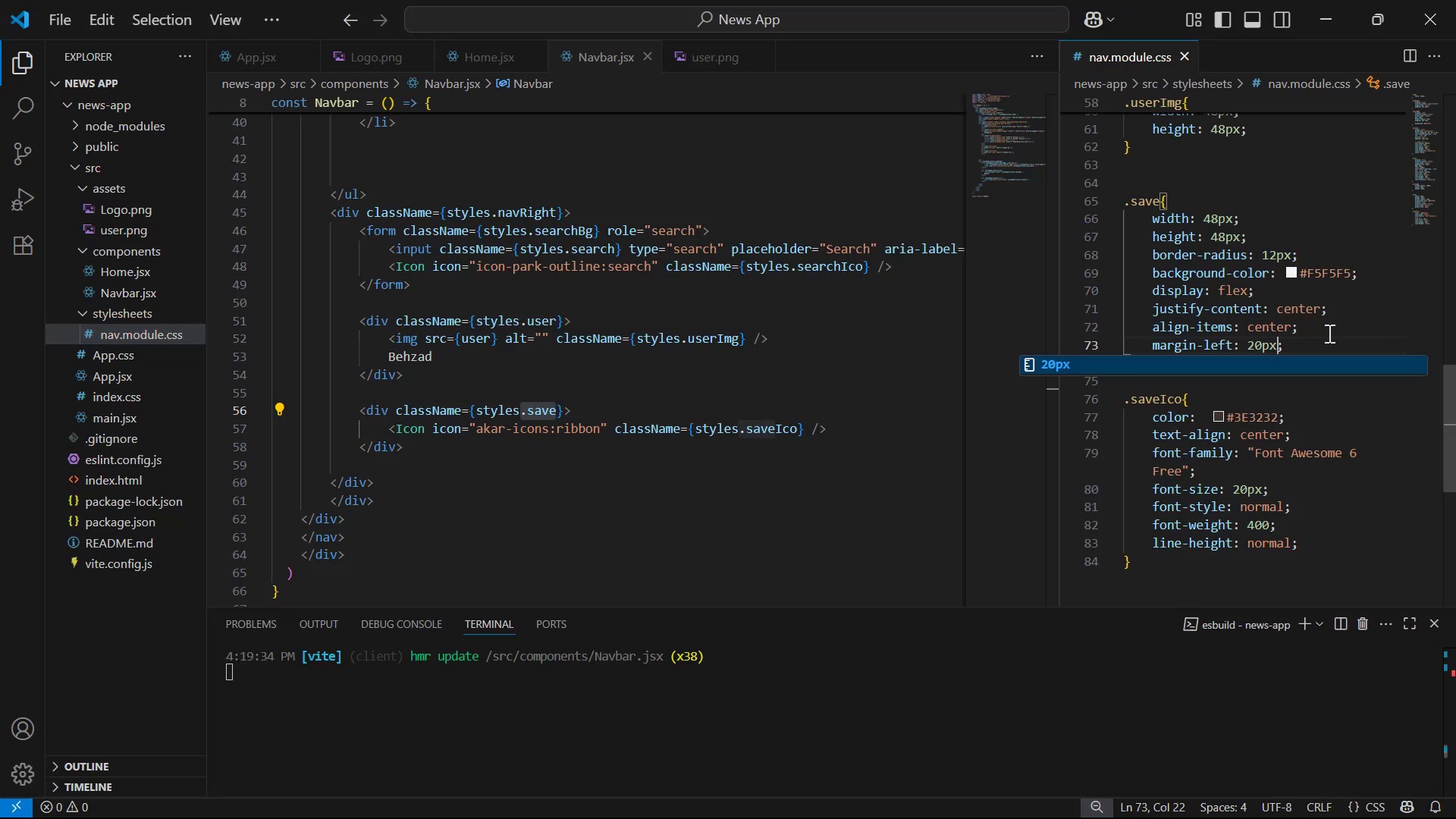 
key(Alt+AltLeft)
 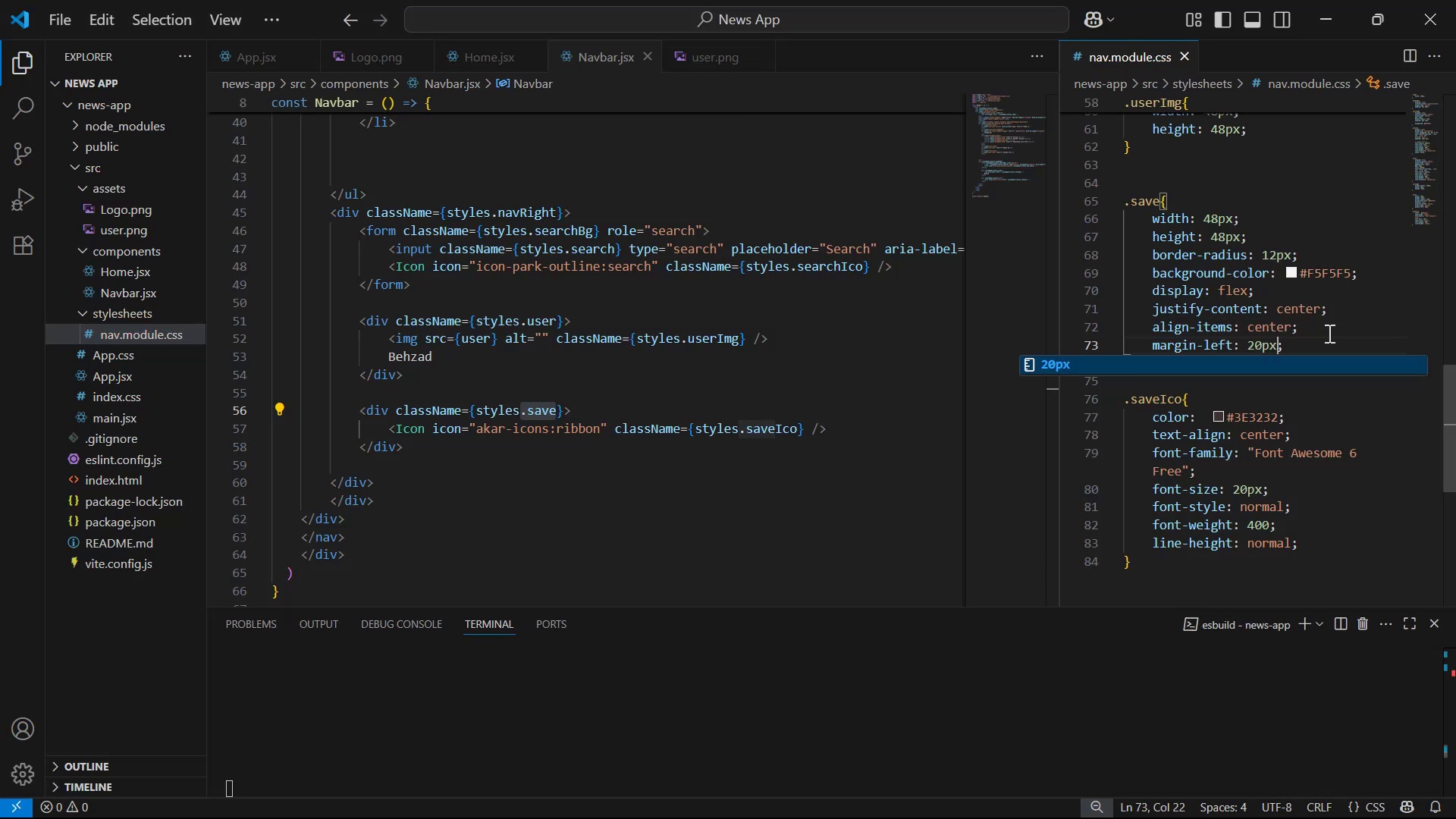 
key(Alt+Tab)
 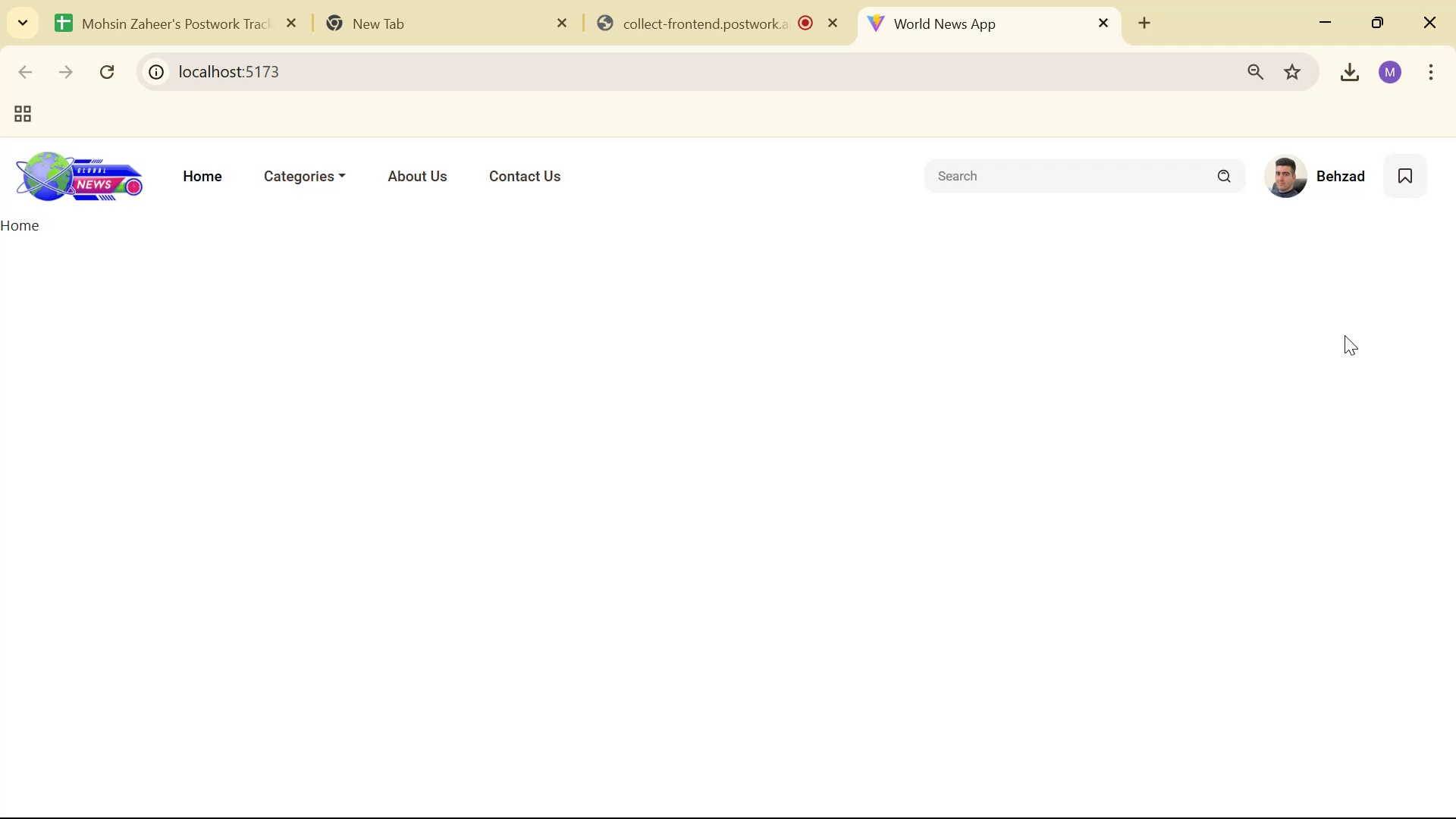 
key(Alt+AltLeft)
 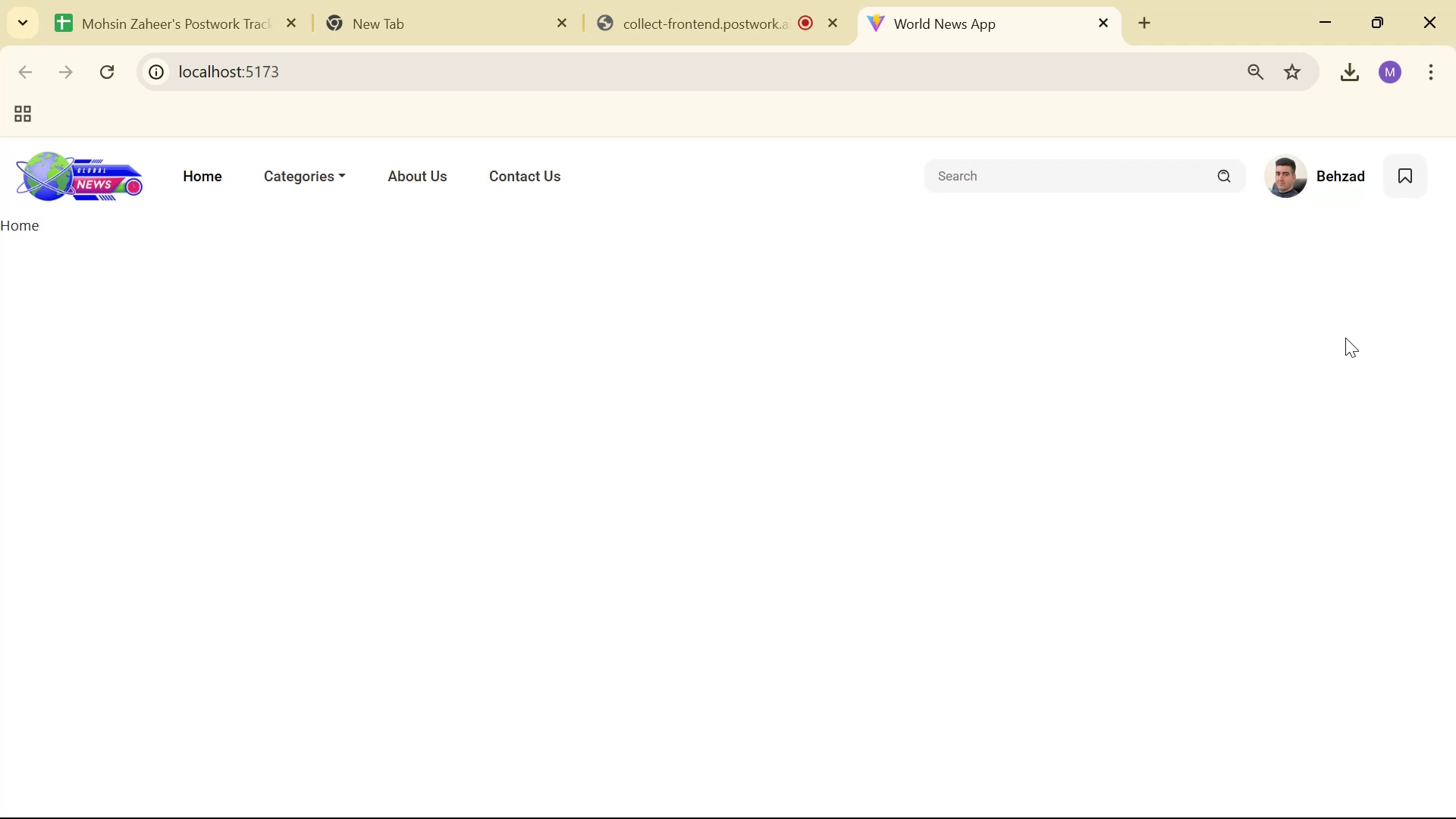 
key(Alt+Tab)
 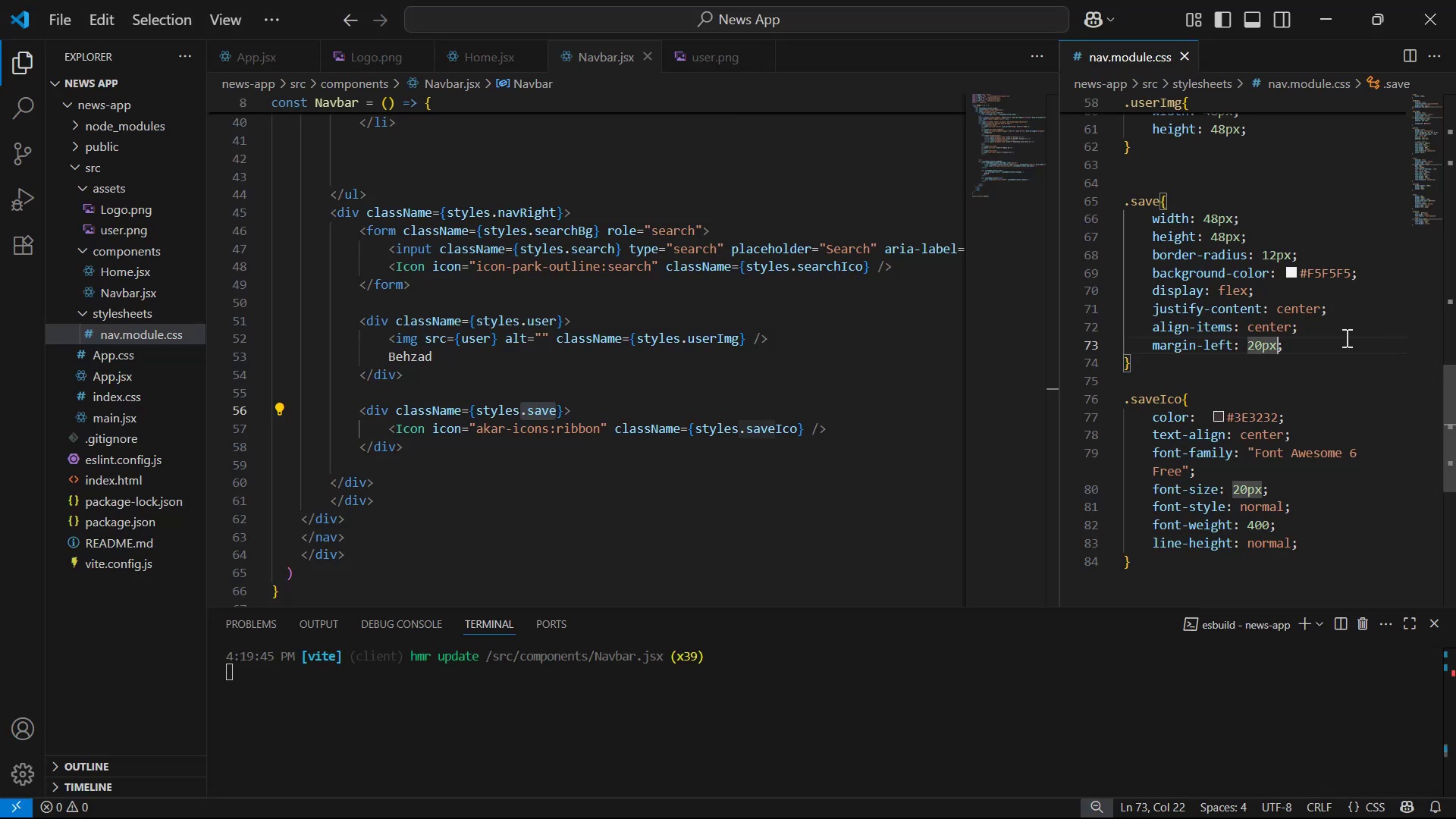 
key(ArrowLeft)
 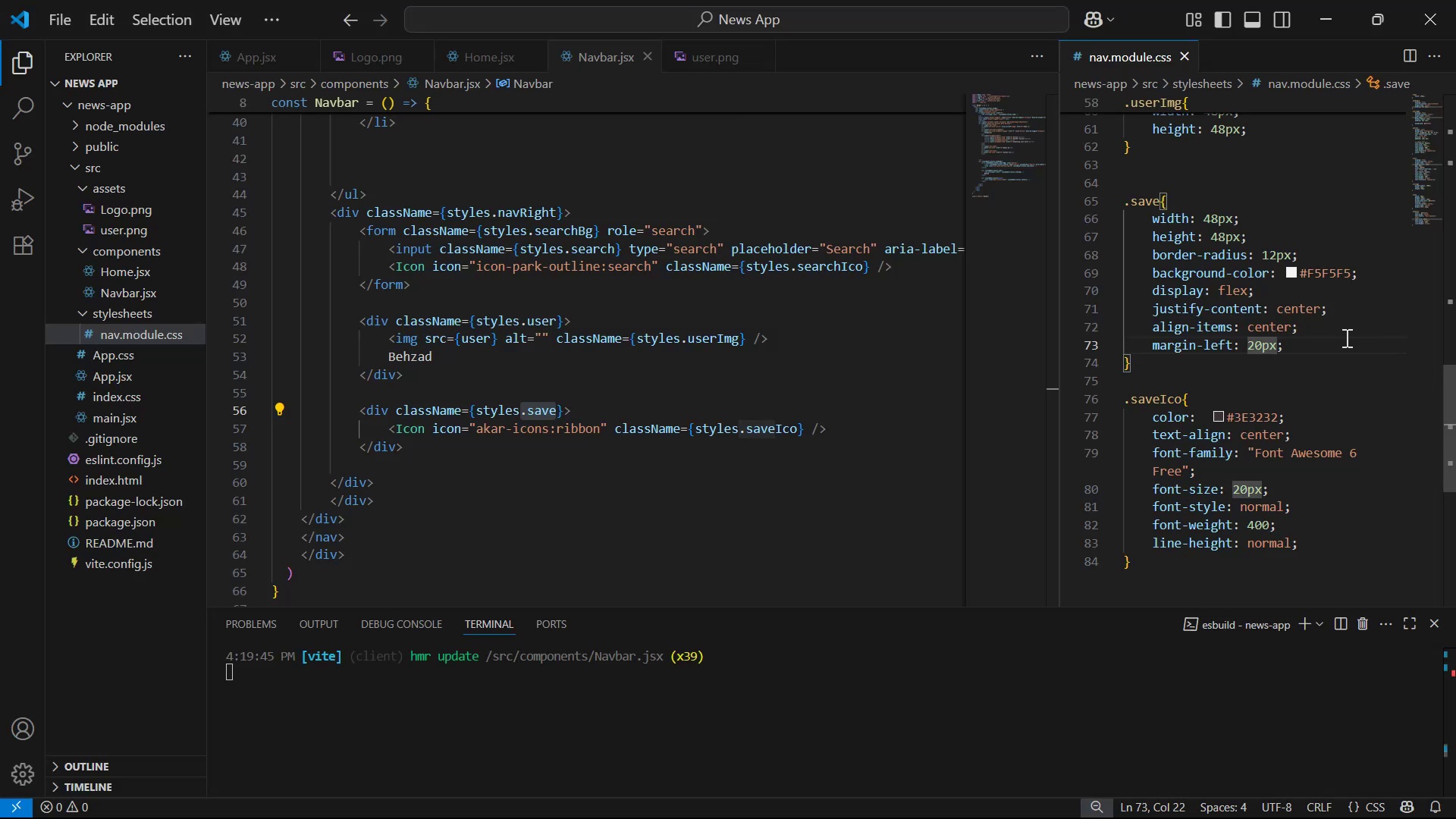 
key(ArrowLeft)
 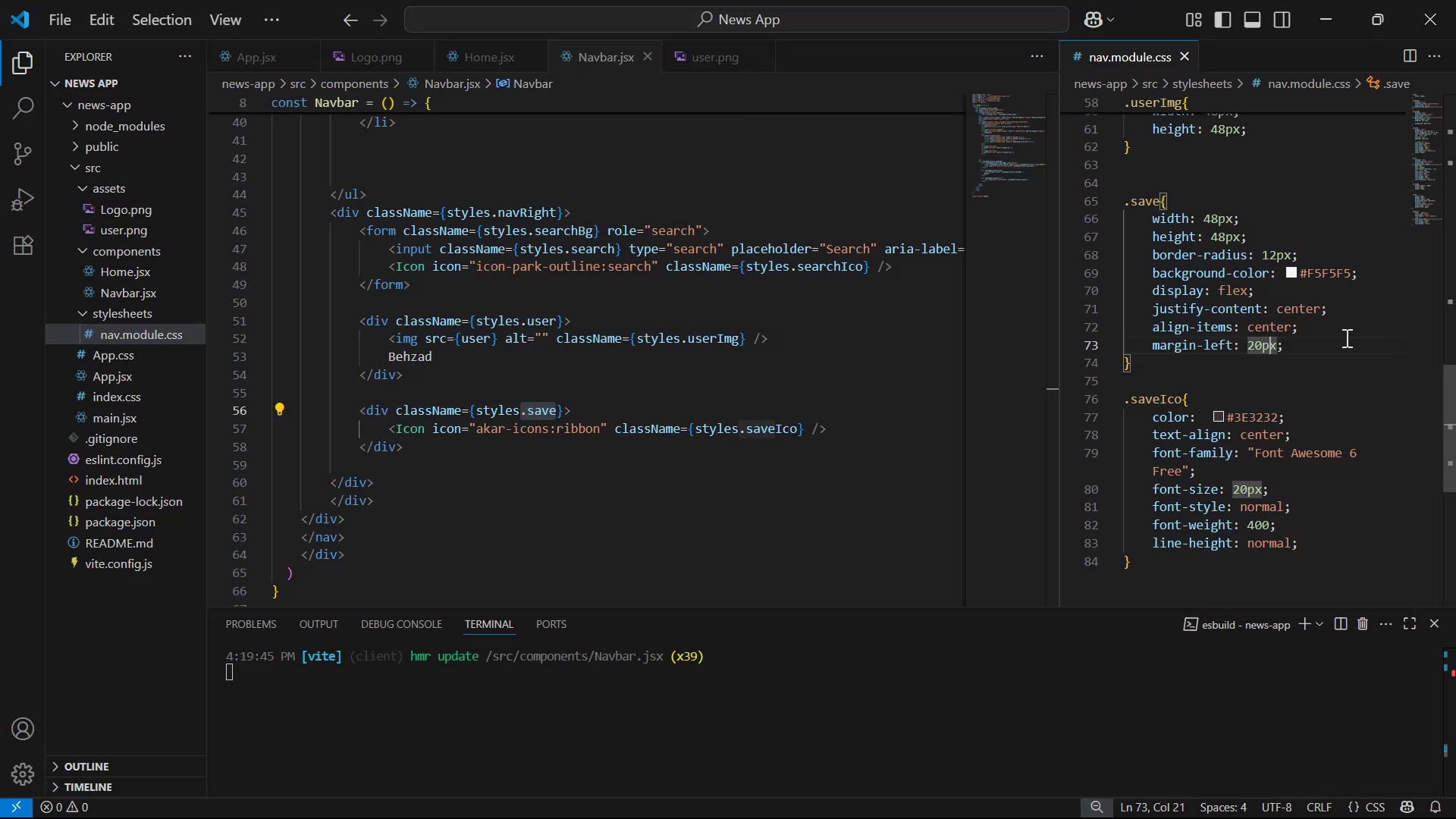 
key(ArrowLeft)
 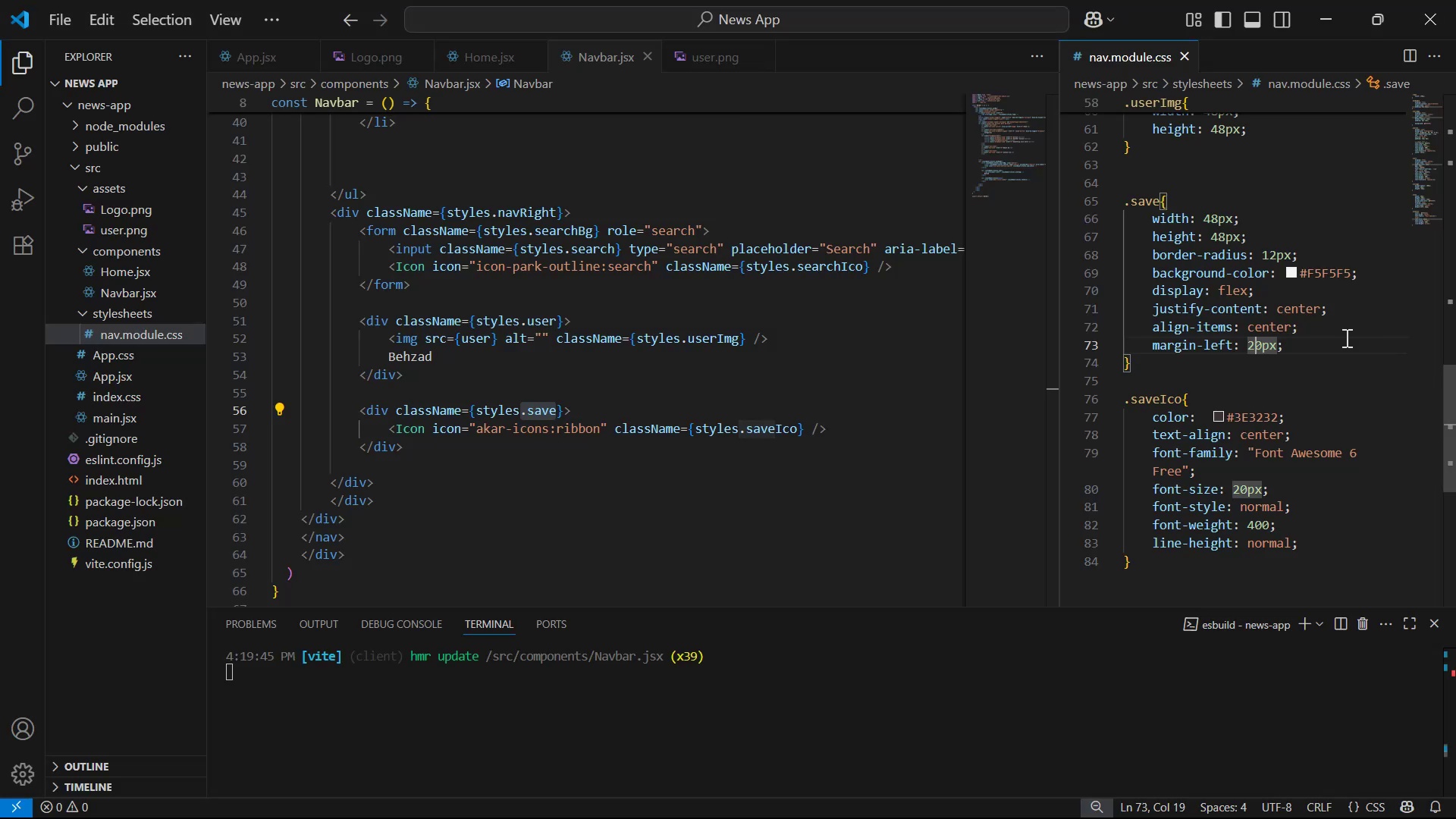 
key(Backspace)
 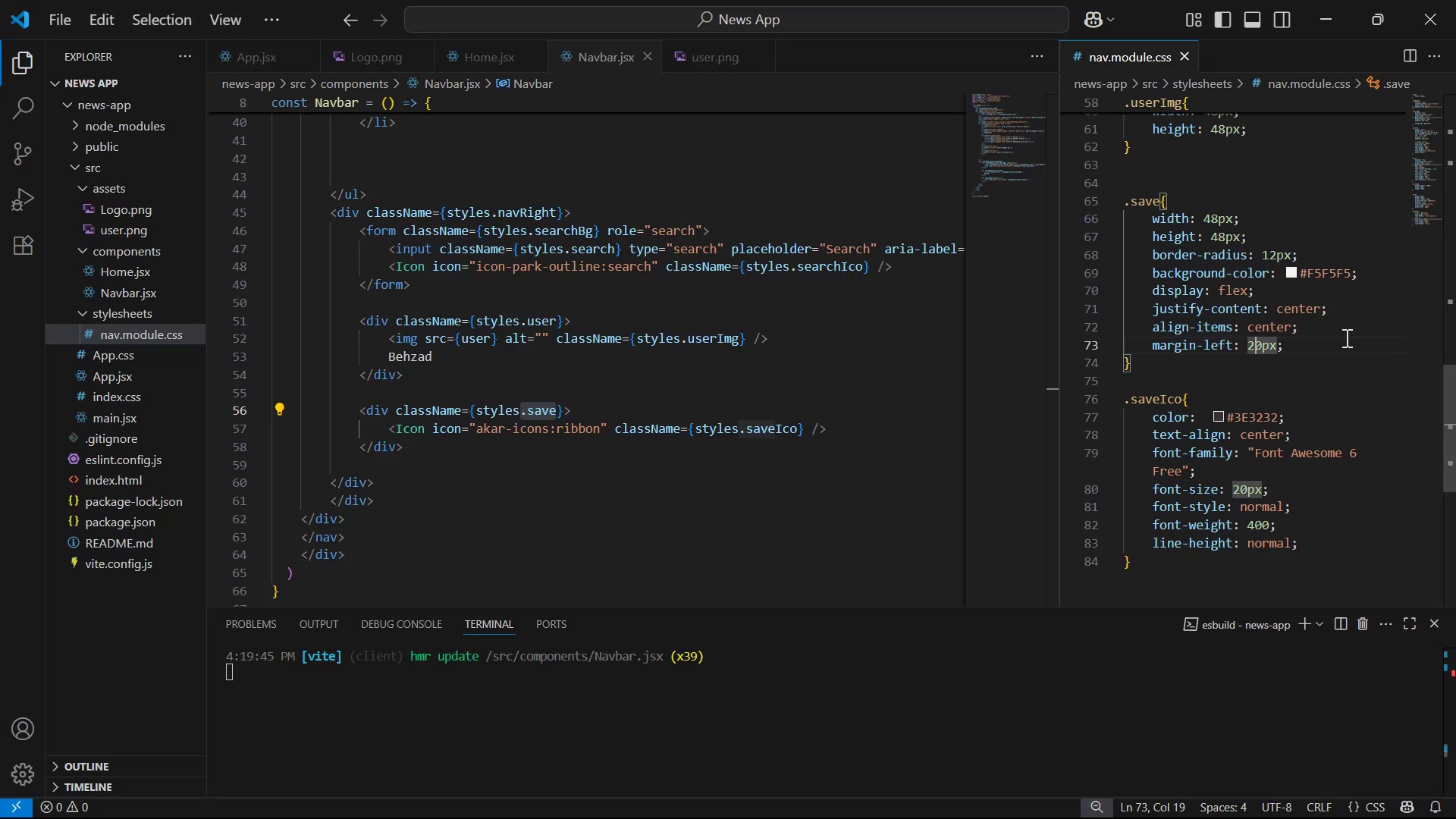 
key(3)
 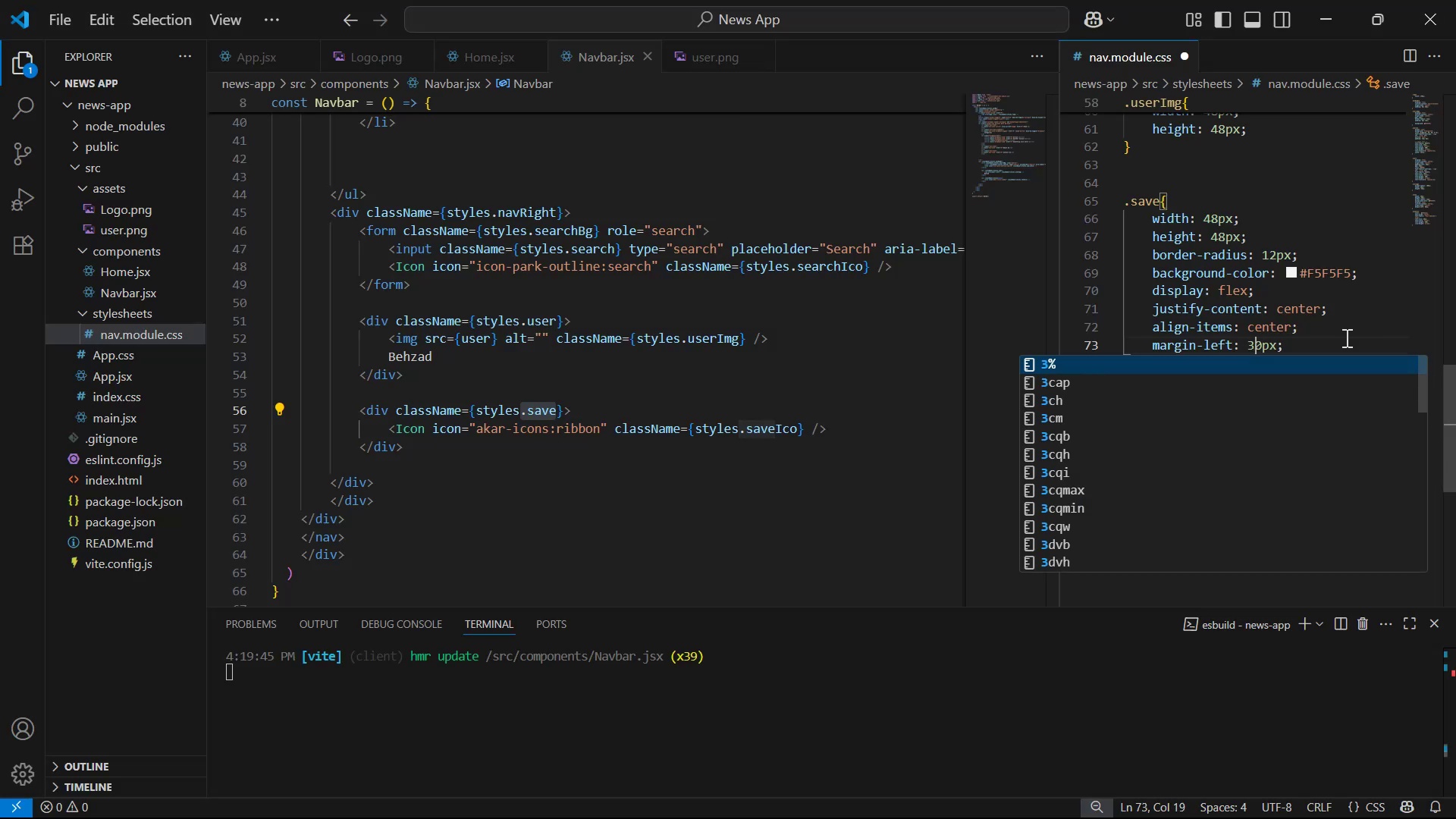 
key(Control+S)
 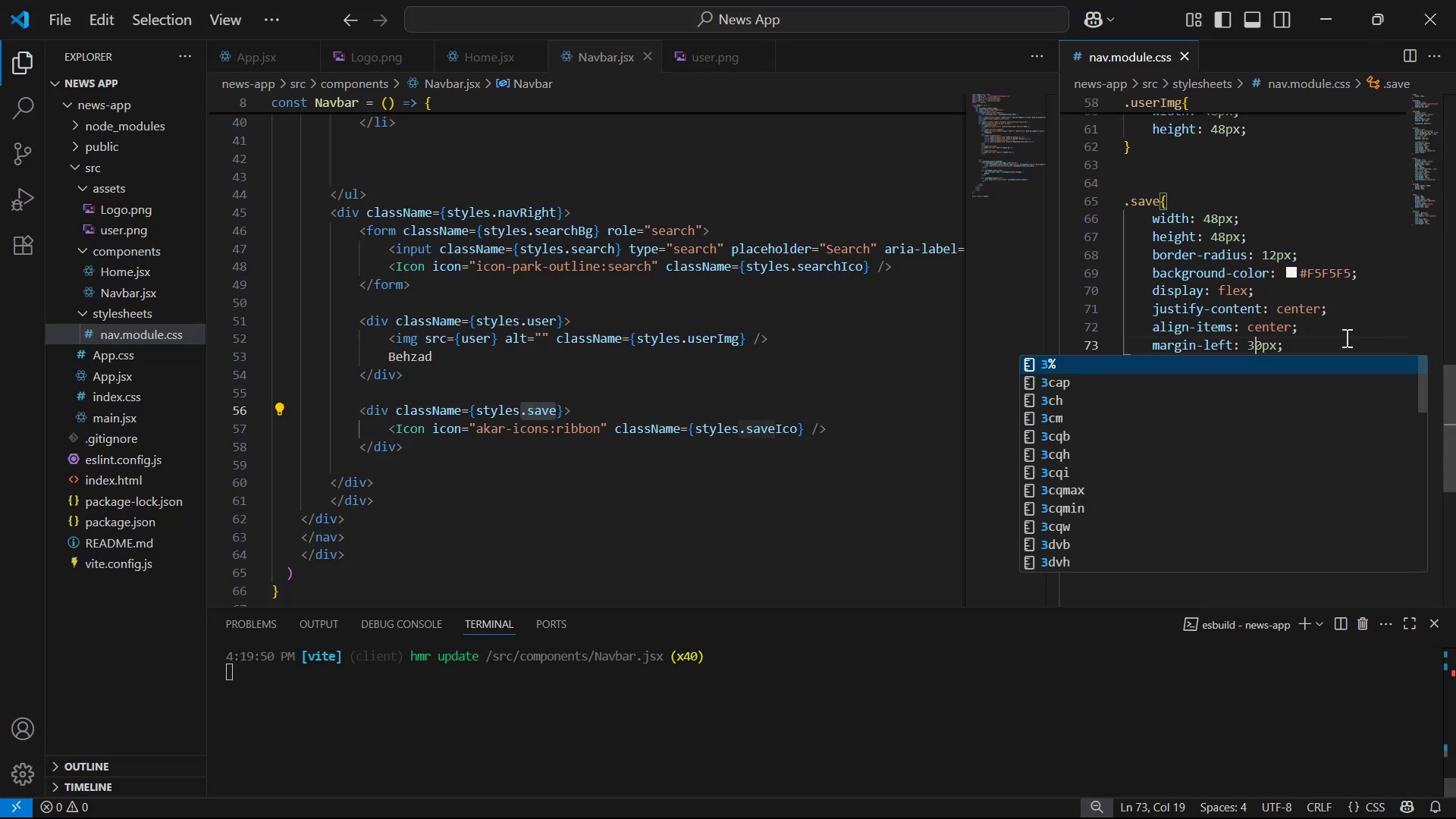 
key(Backspace)
 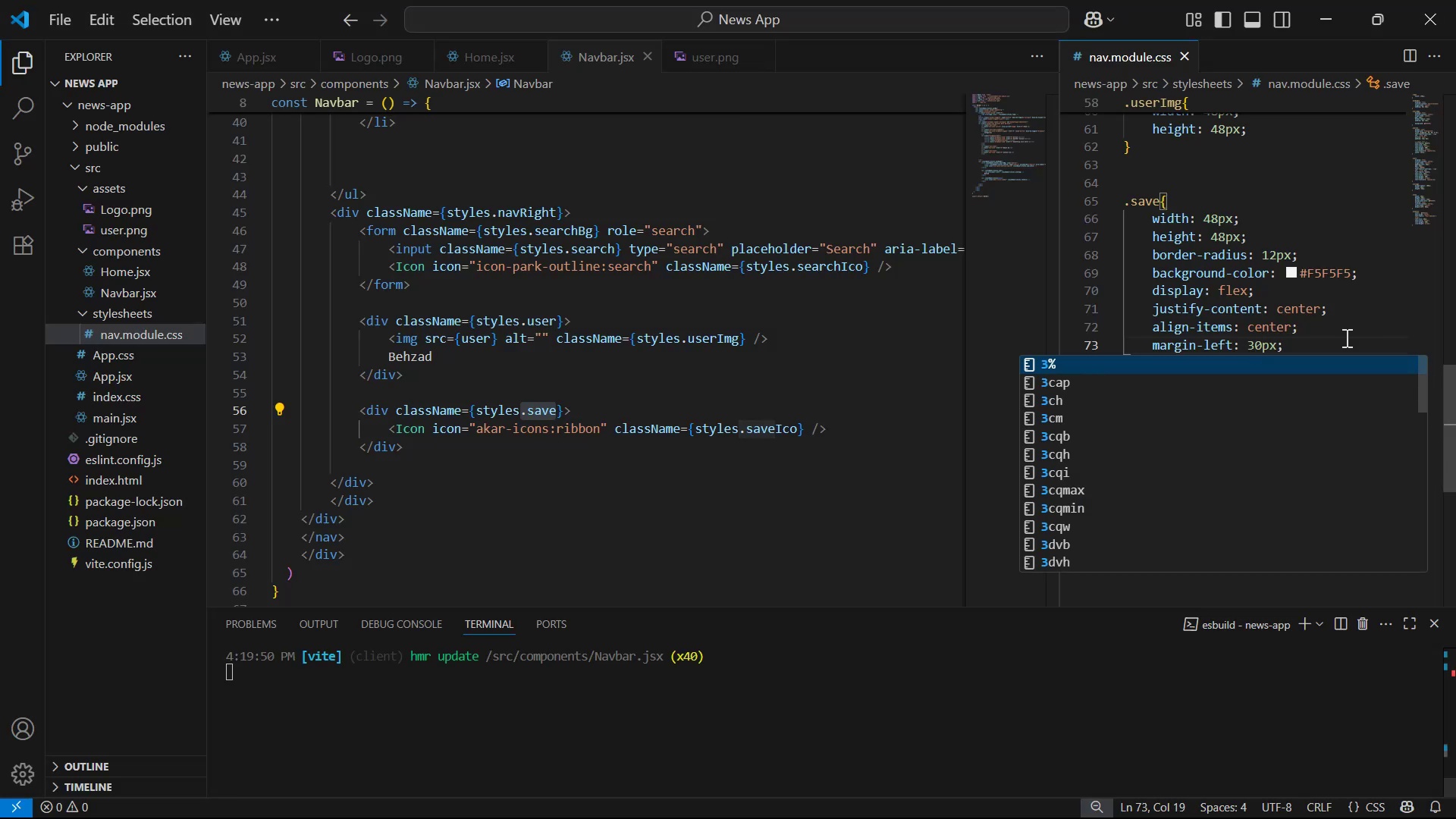 
key(5)
 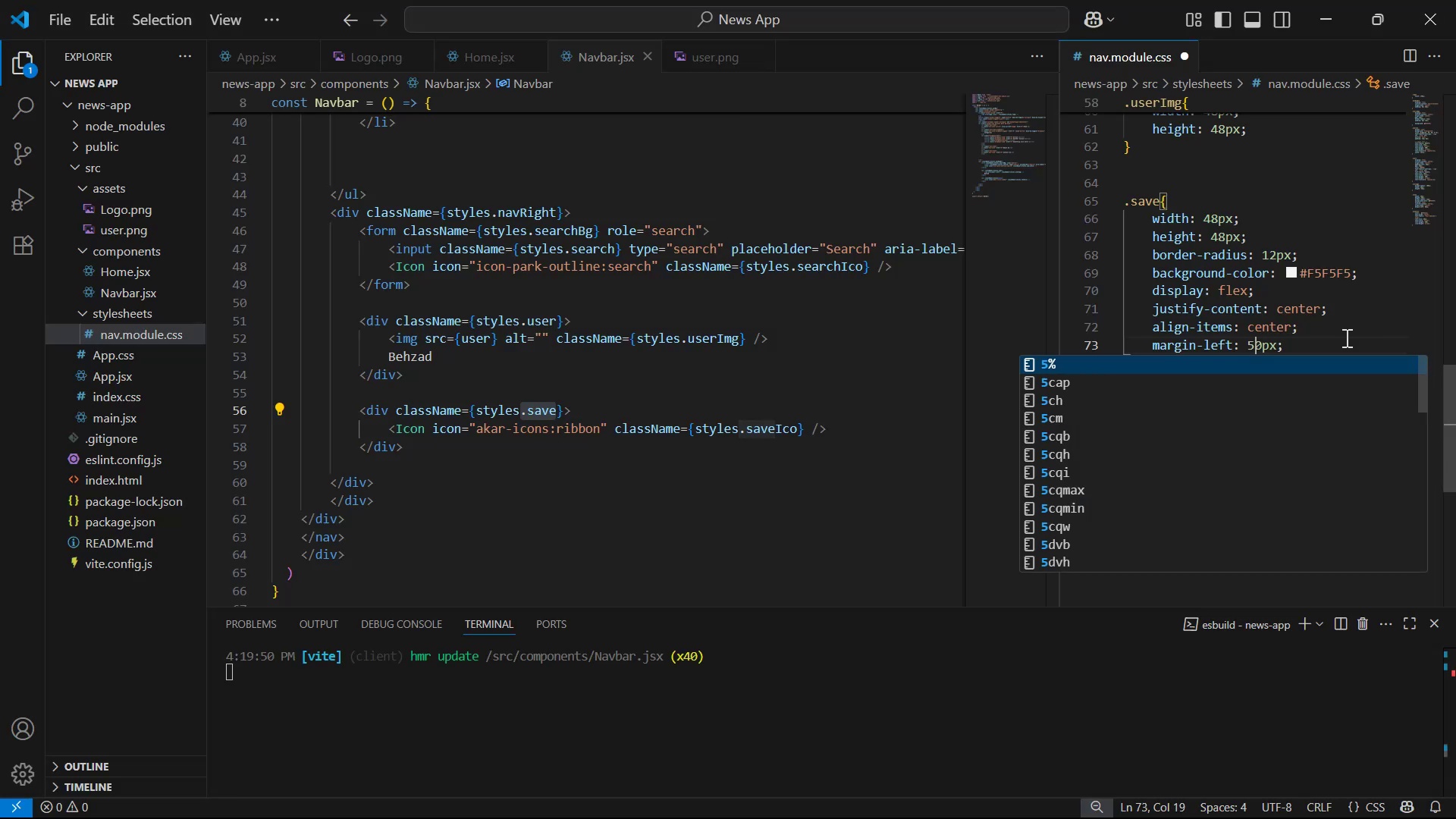 
key(Control+ControlLeft)
 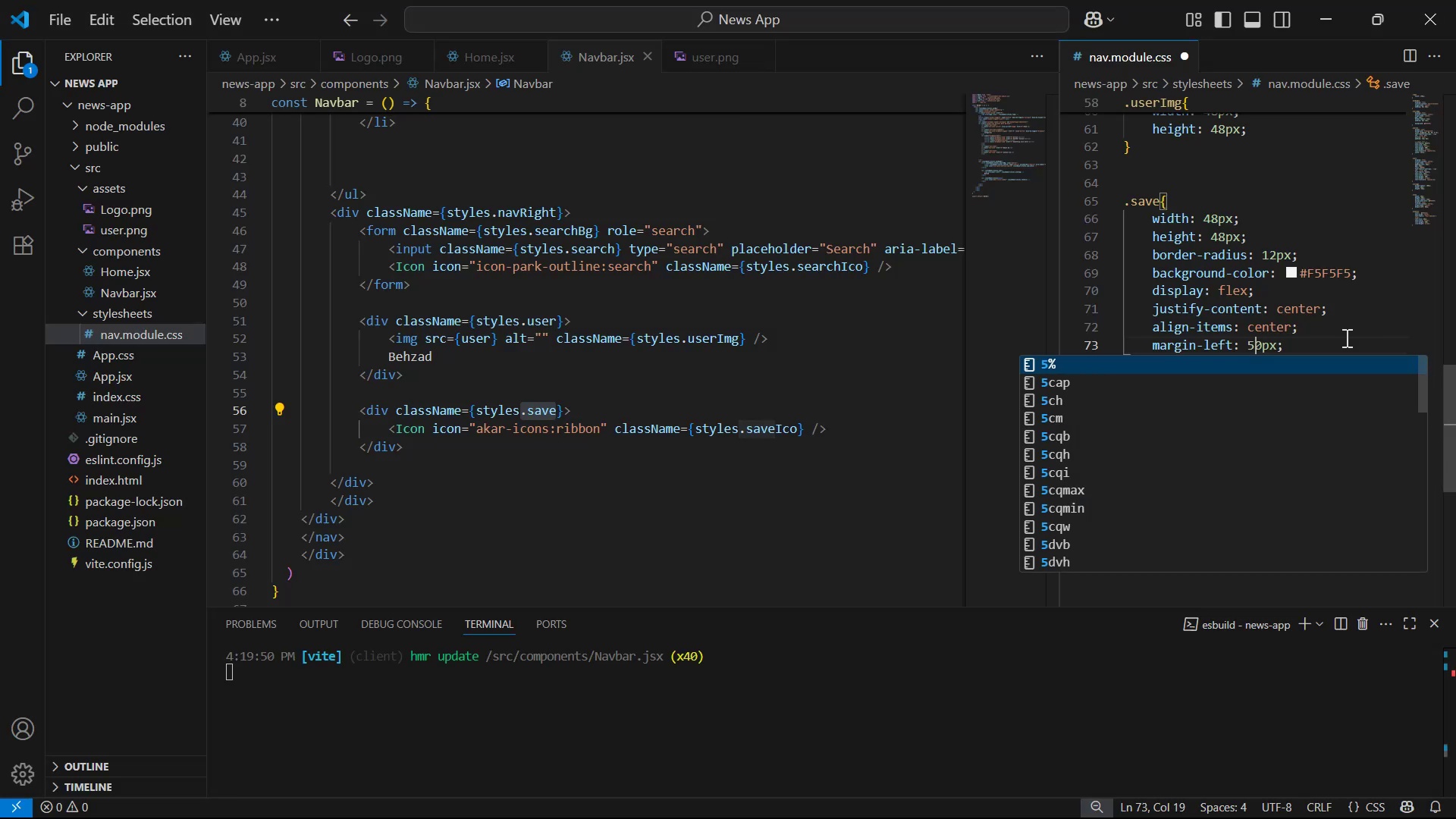 
key(Control+S)
 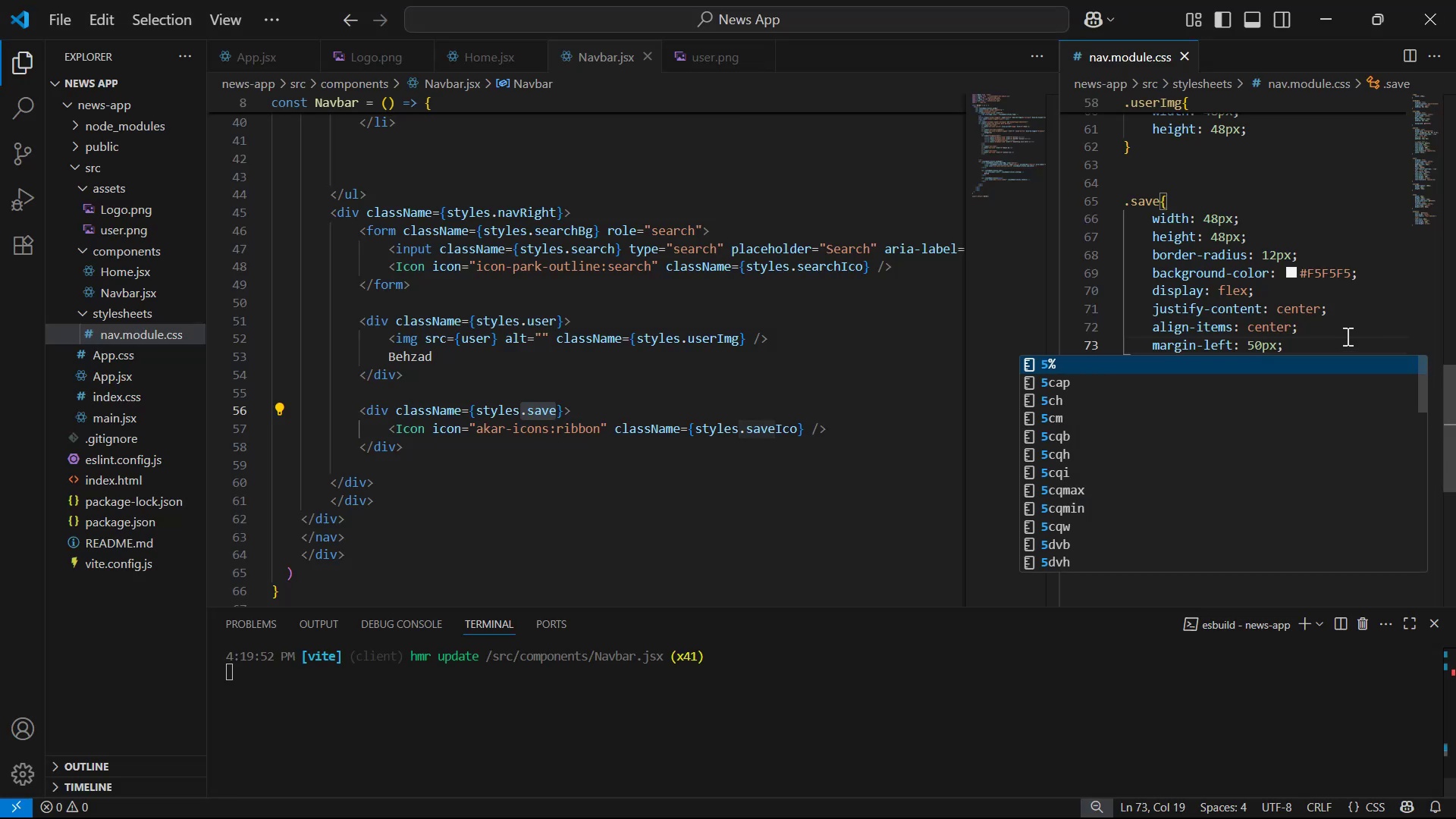 
scroll: coordinate [1316, 334], scroll_direction: up, amount: 8.0
 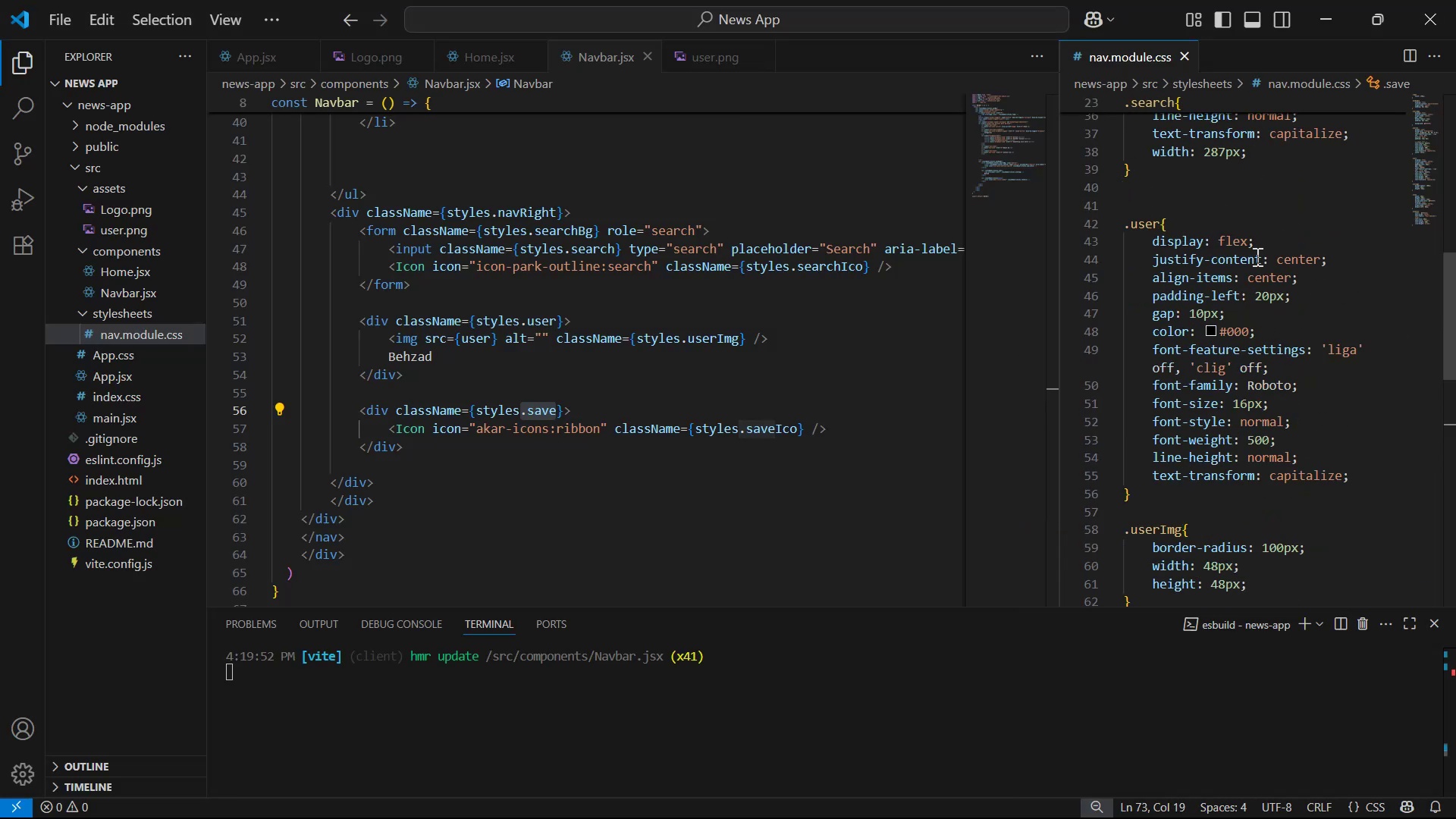 
left_click([1260, 301])
 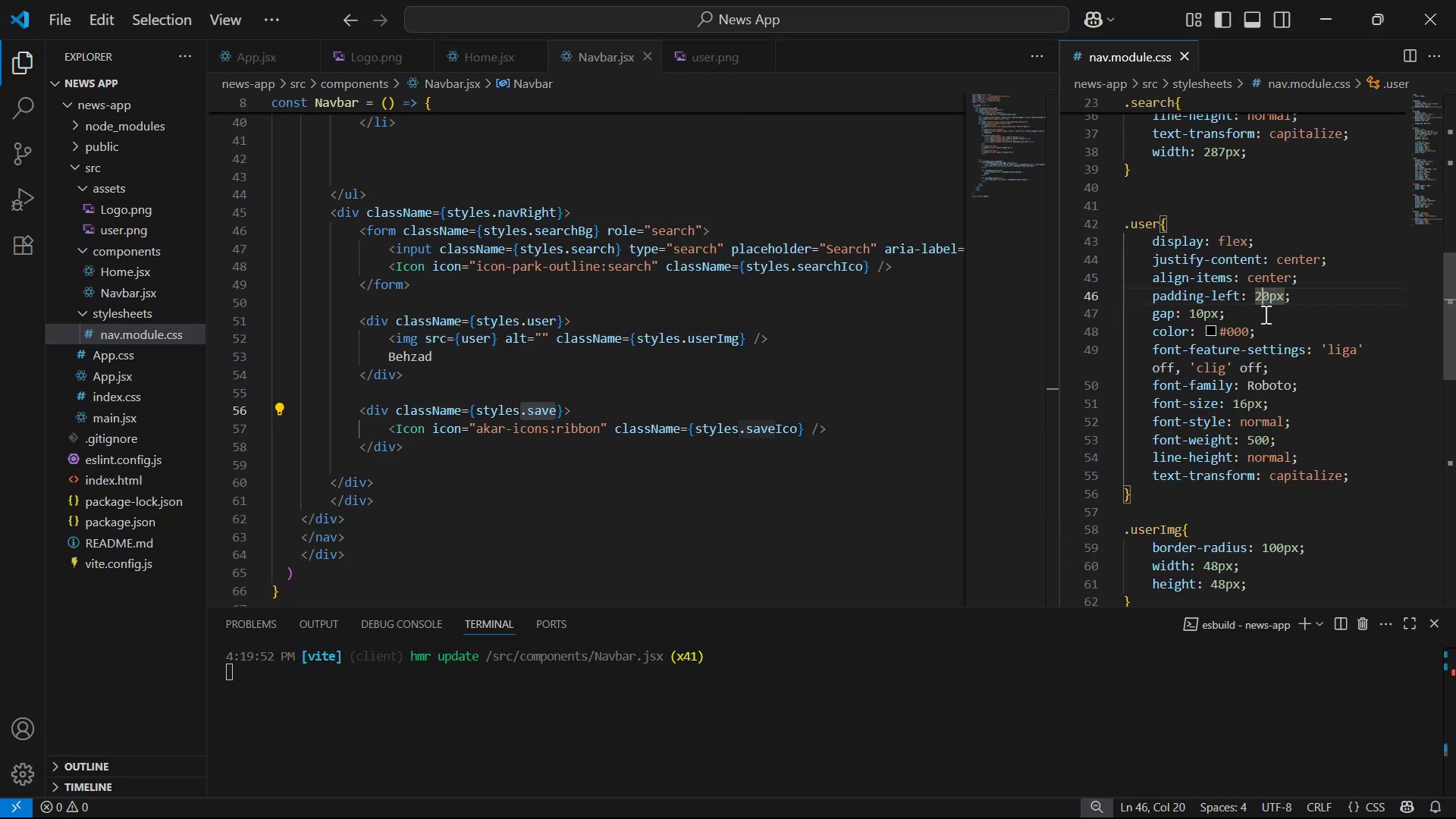 
key(Backspace)
 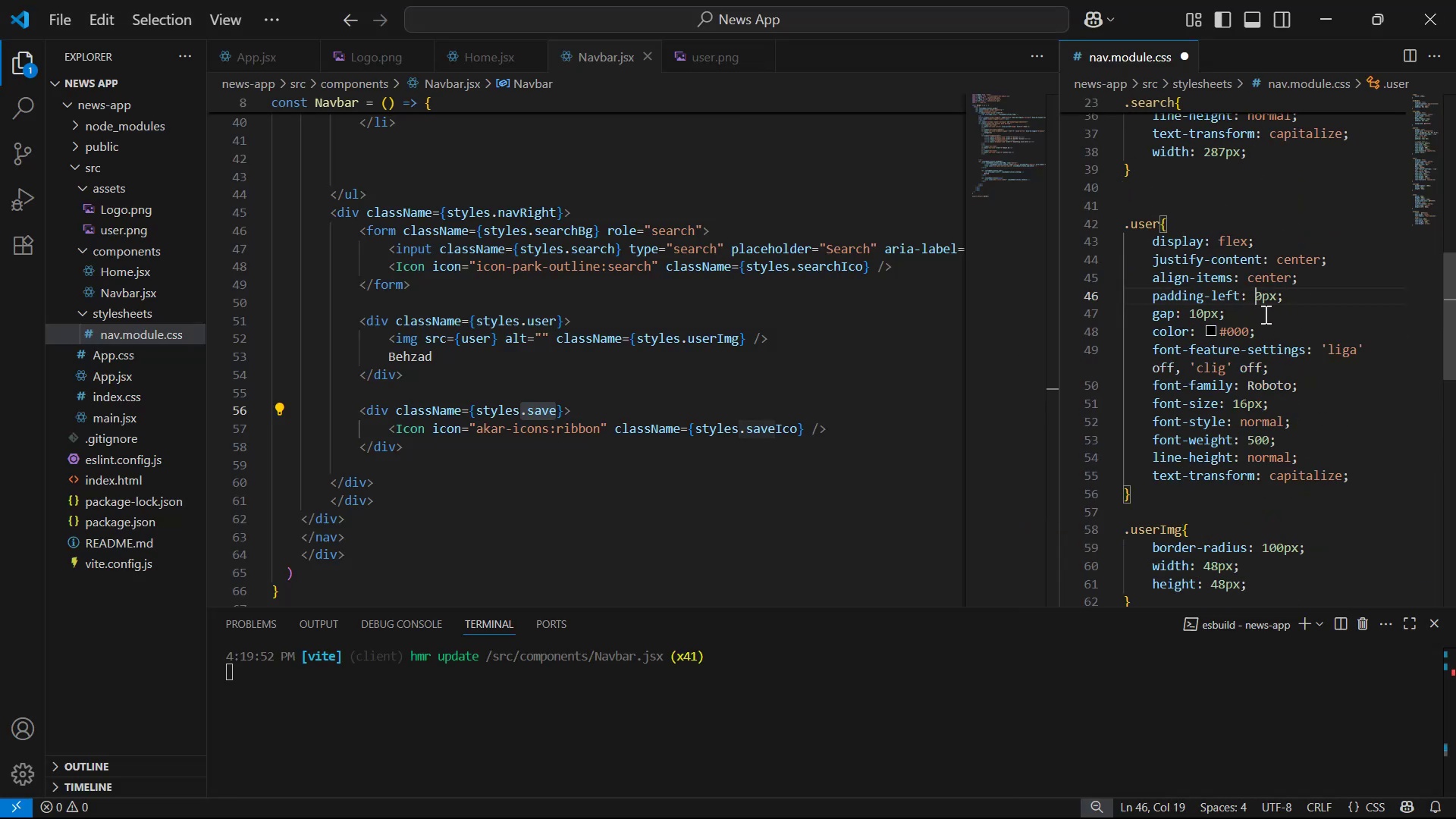 
key(5)
 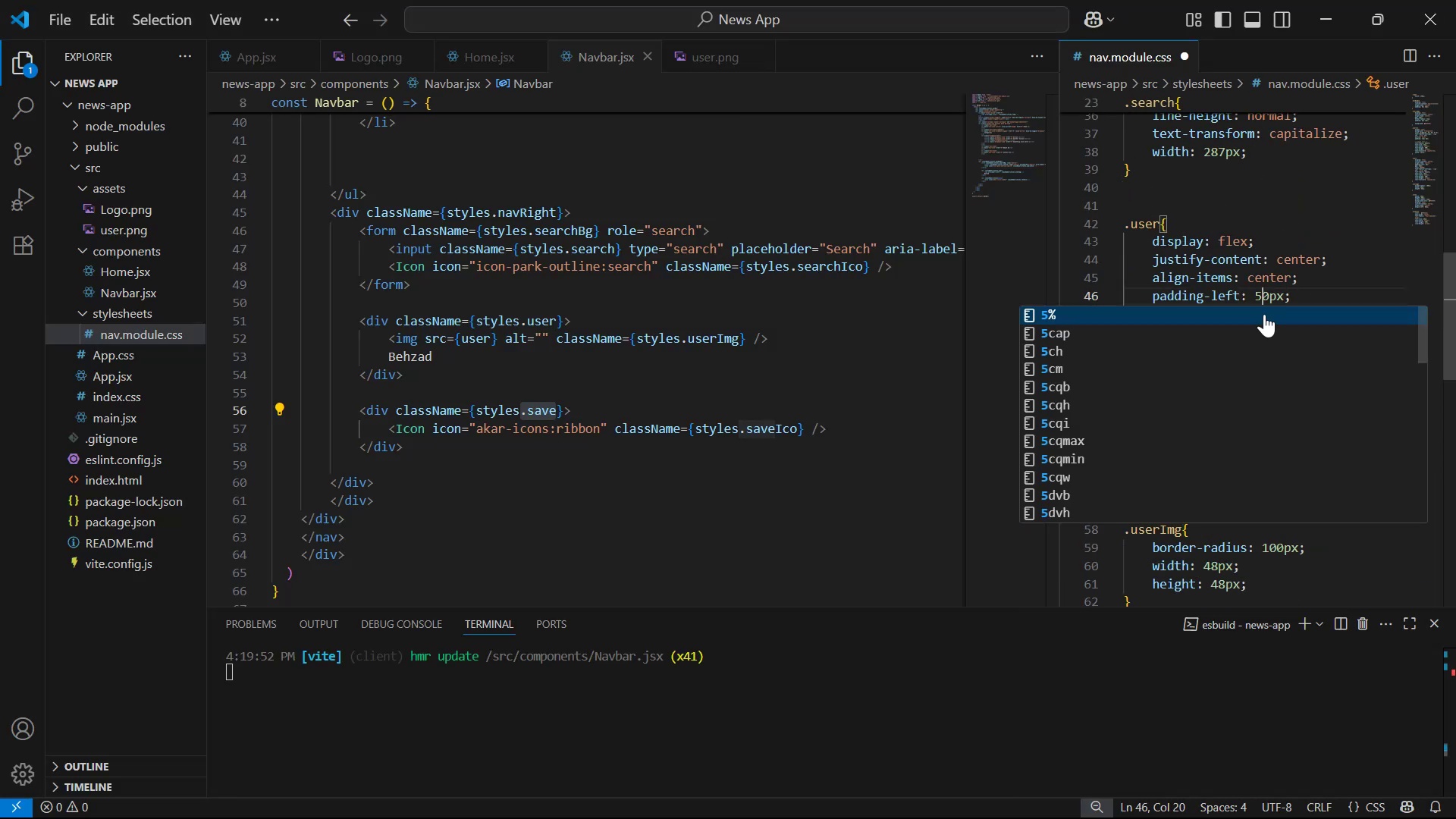 
key(Control+ControlLeft)
 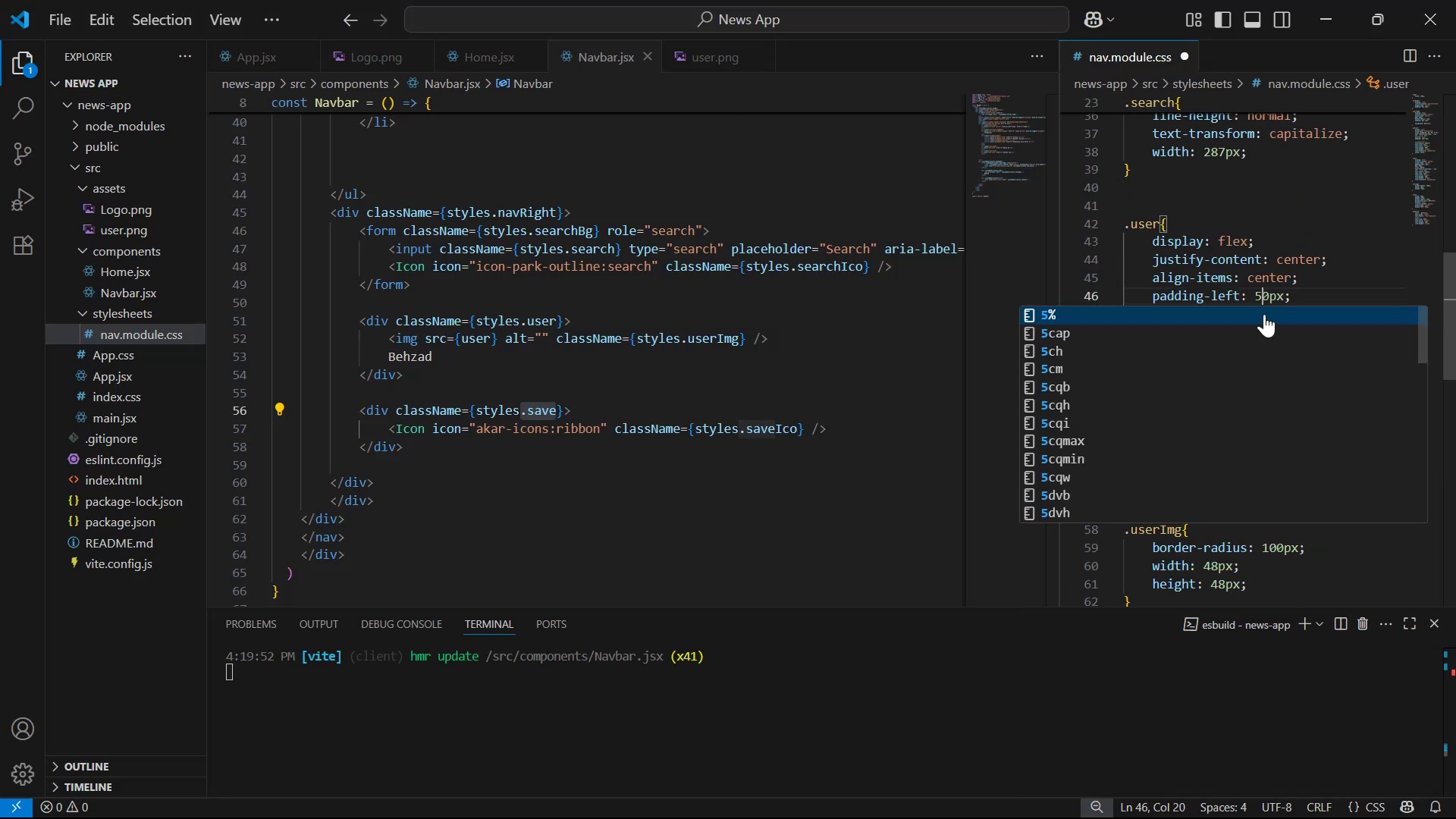 
key(Control+S)
 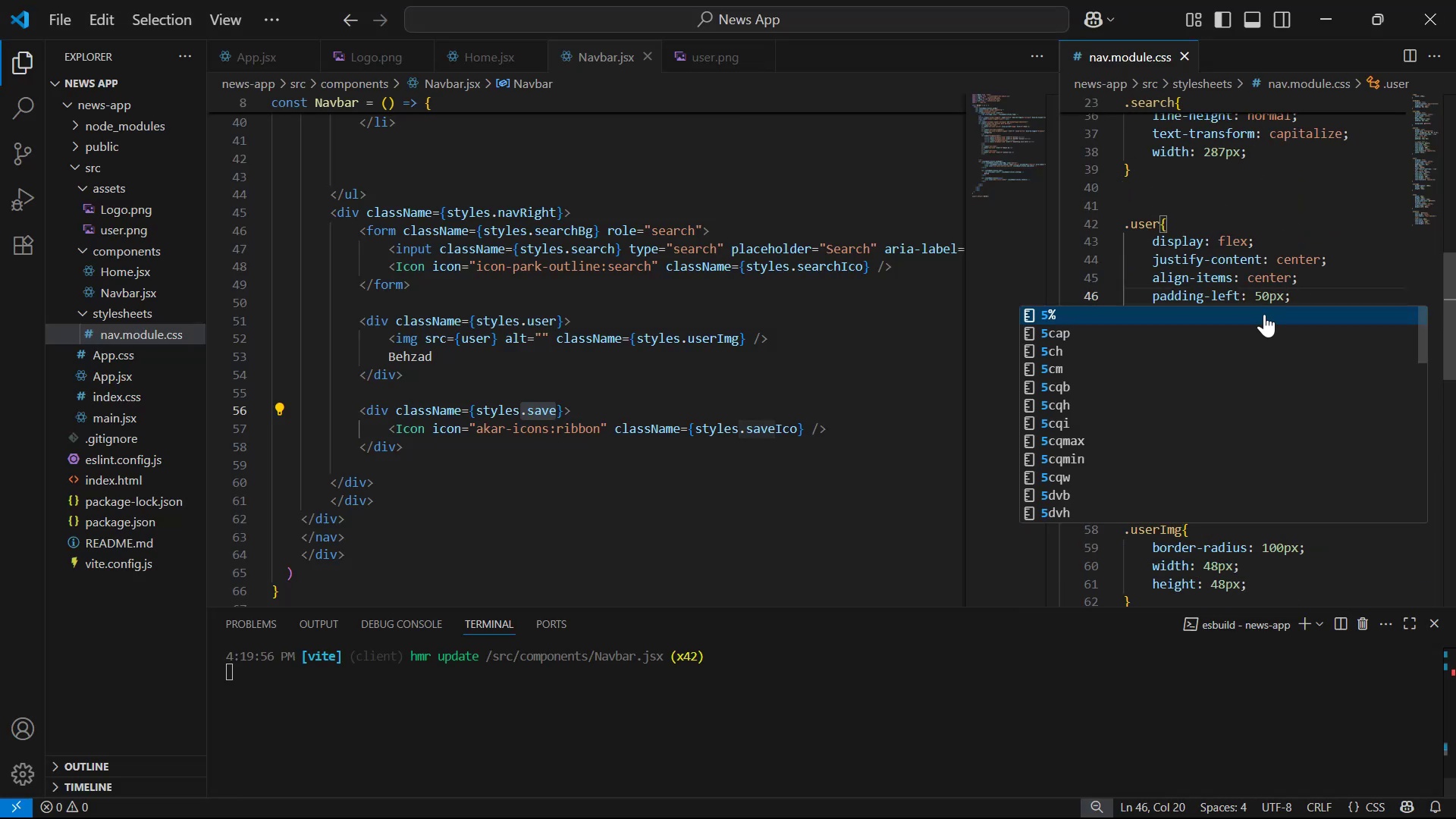 
key(Alt+AltLeft)
 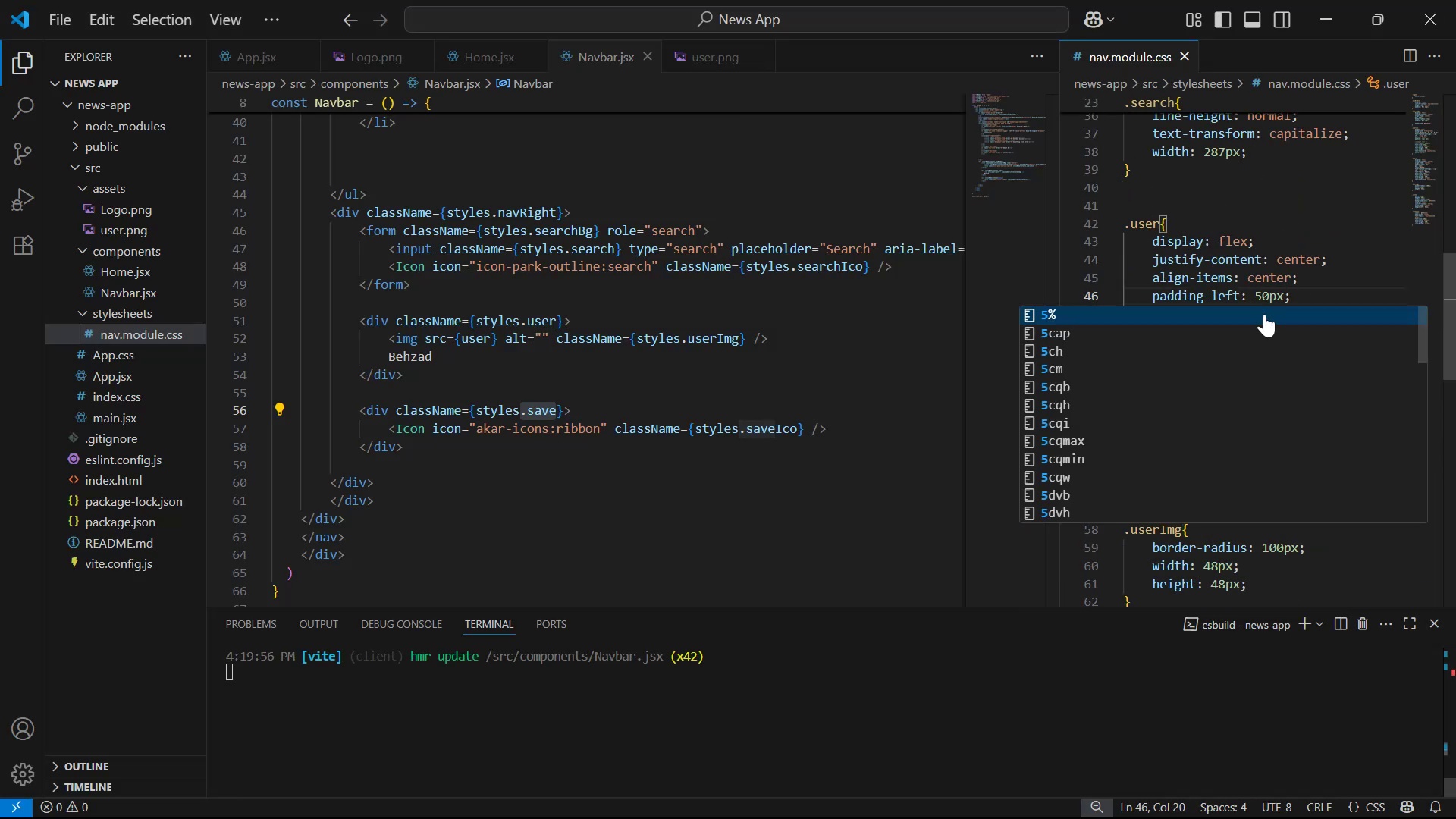 
key(Alt+Tab)
 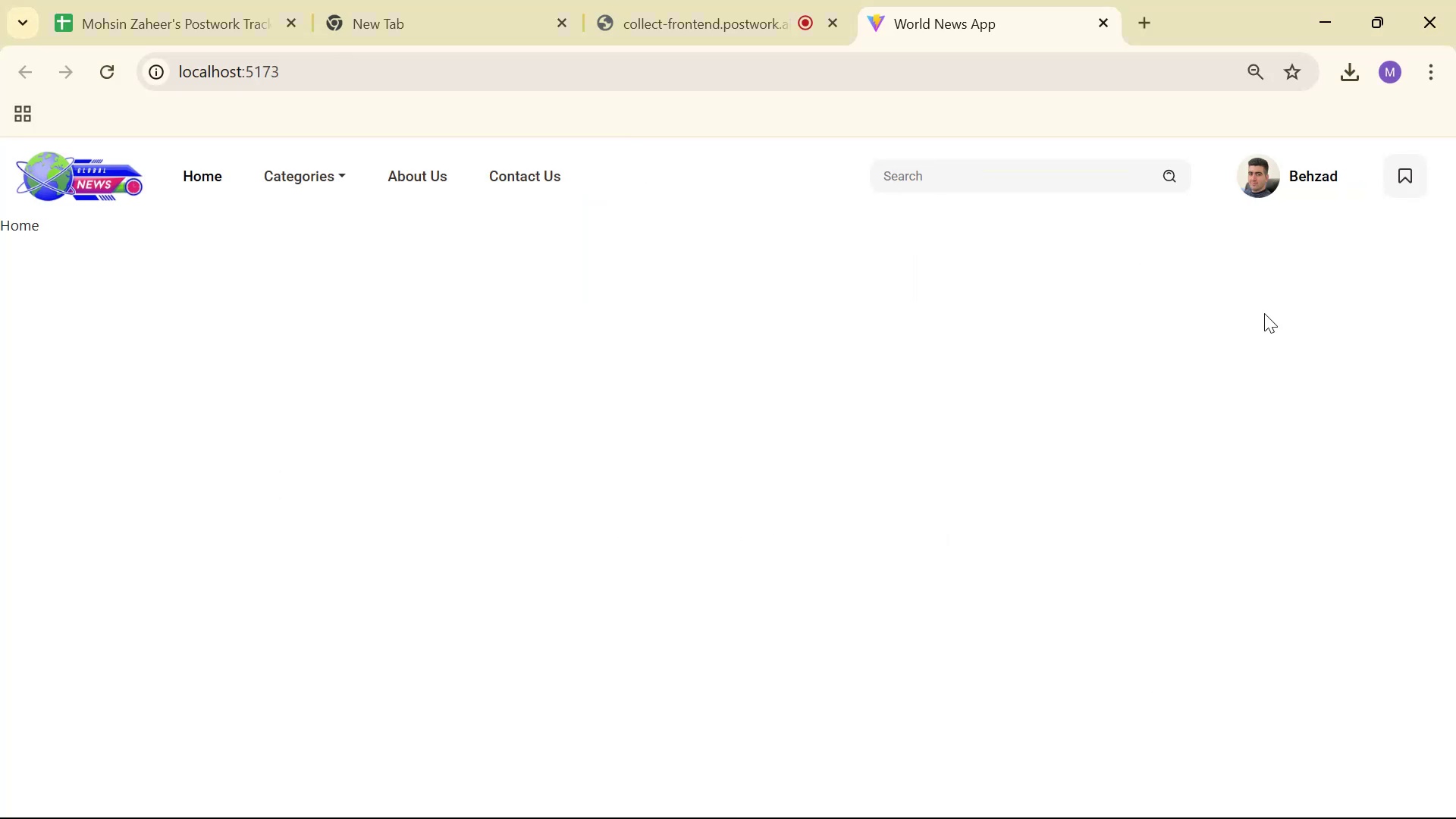 
scroll: coordinate [1250, 326], scroll_direction: up, amount: 2.0
 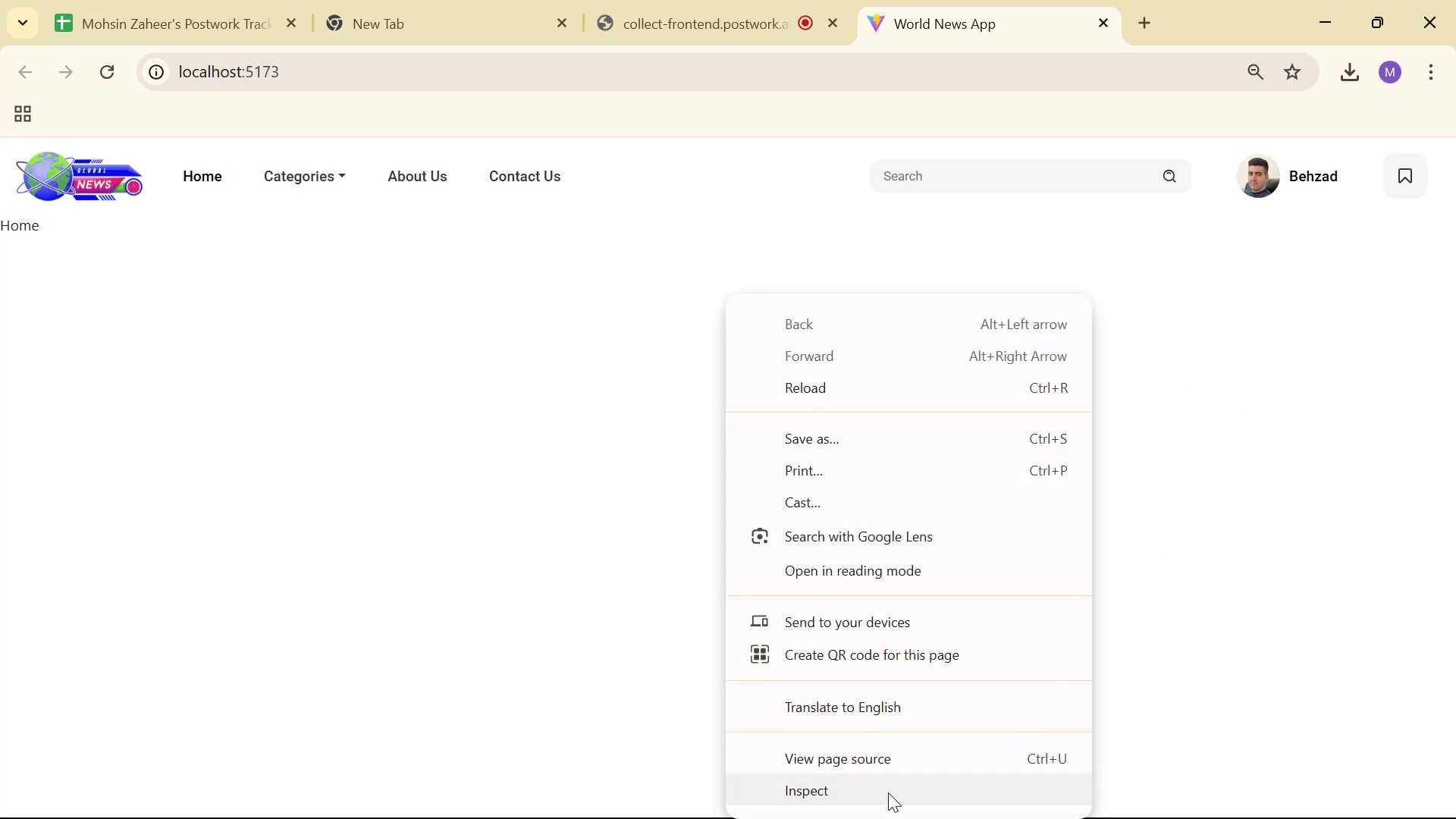 
wait(16.66)
 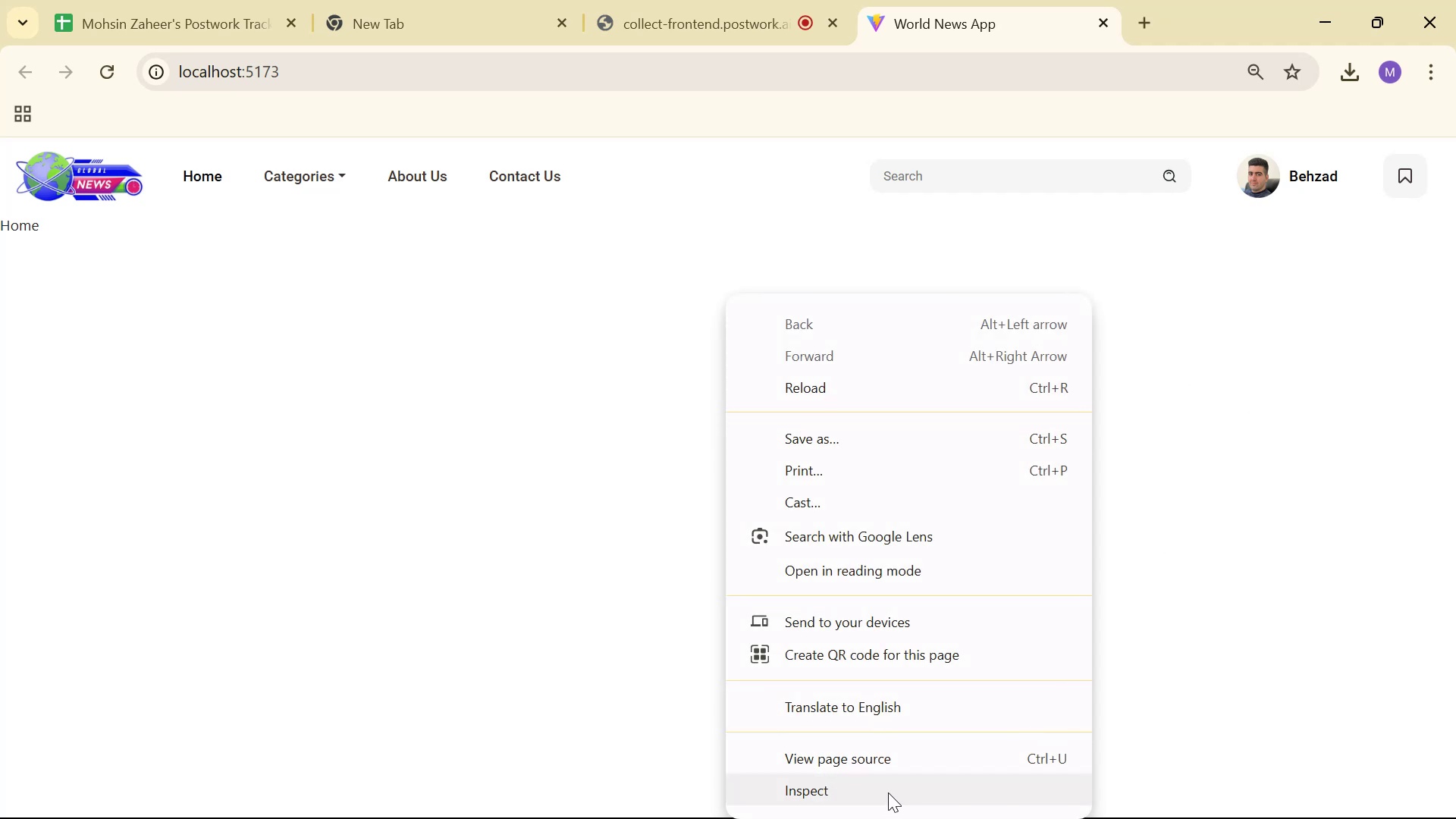 
left_click([559, 274])
 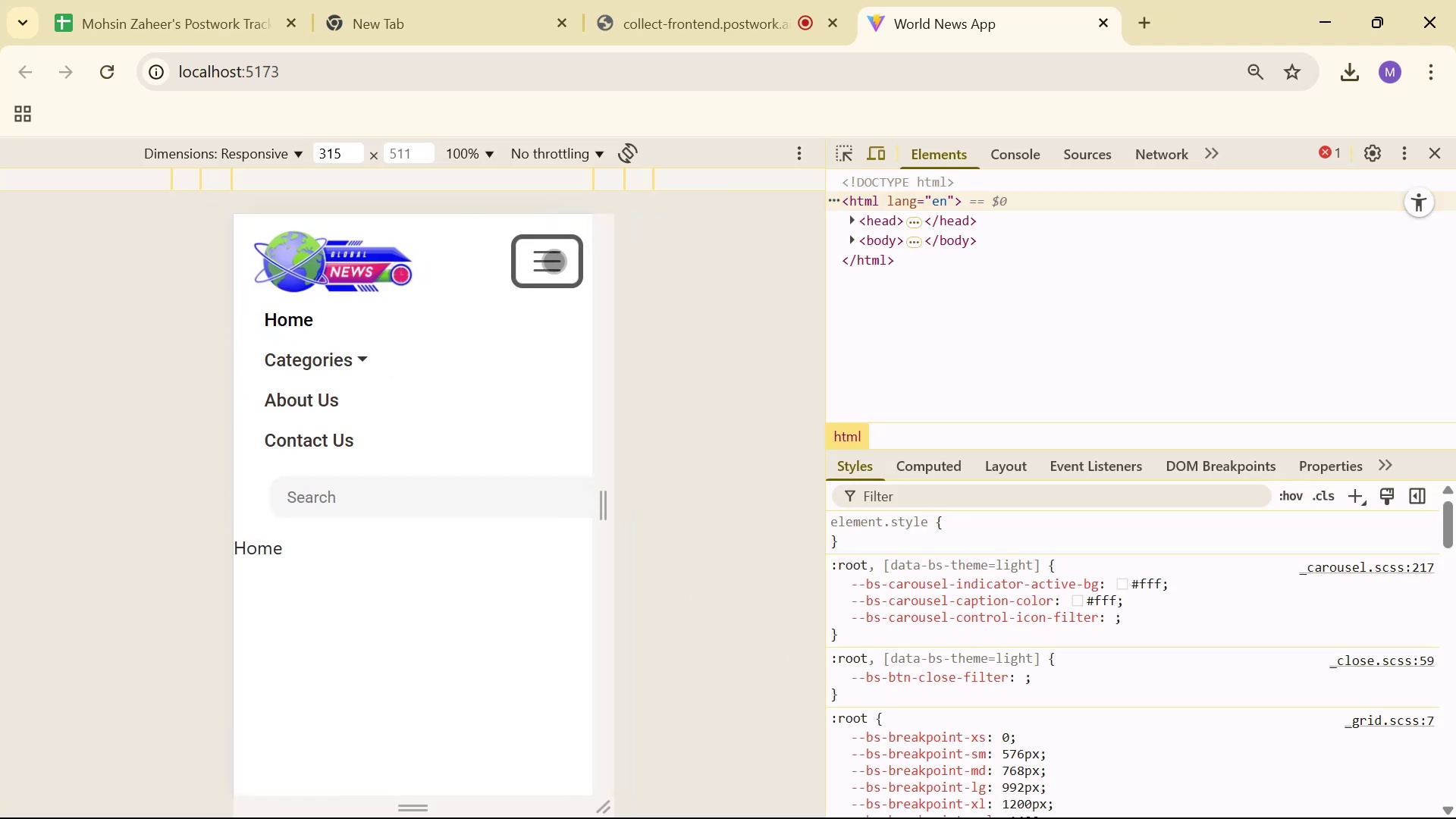 
scroll: coordinate [434, 658], scroll_direction: down, amount: 3.0
 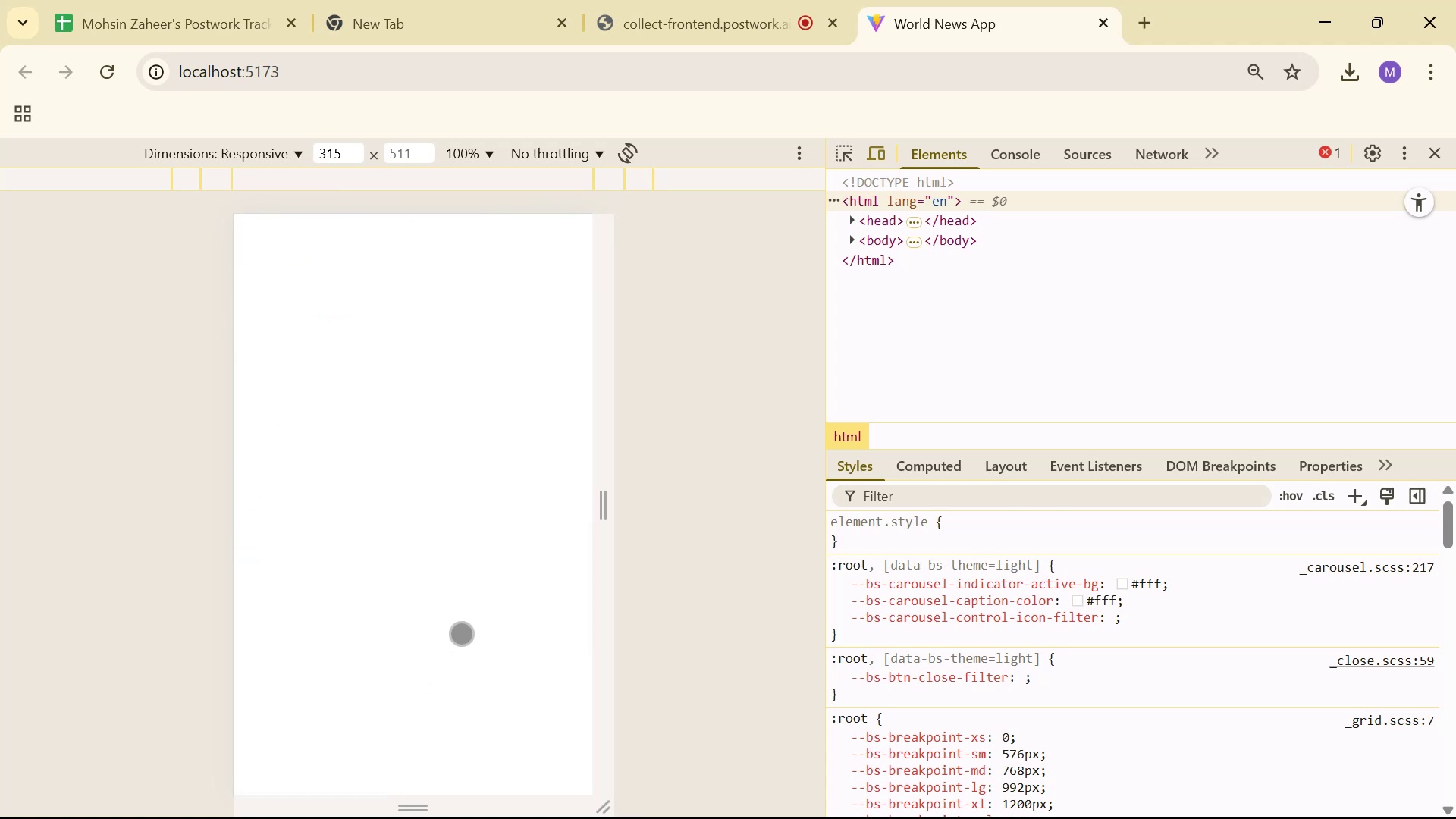 
scroll: coordinate [416, 579], scroll_direction: up, amount: 6.0
 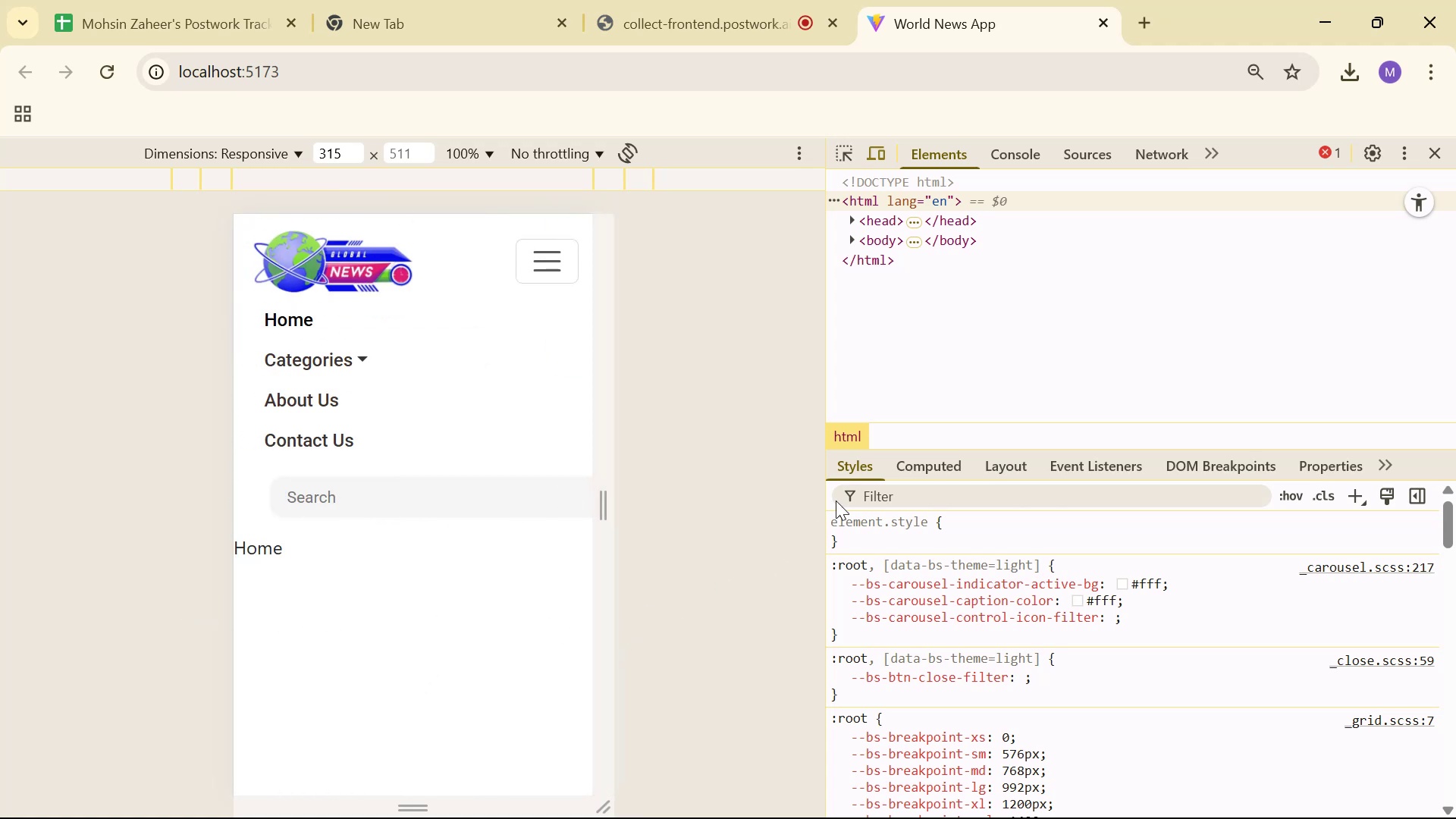 
wait(6.26)
 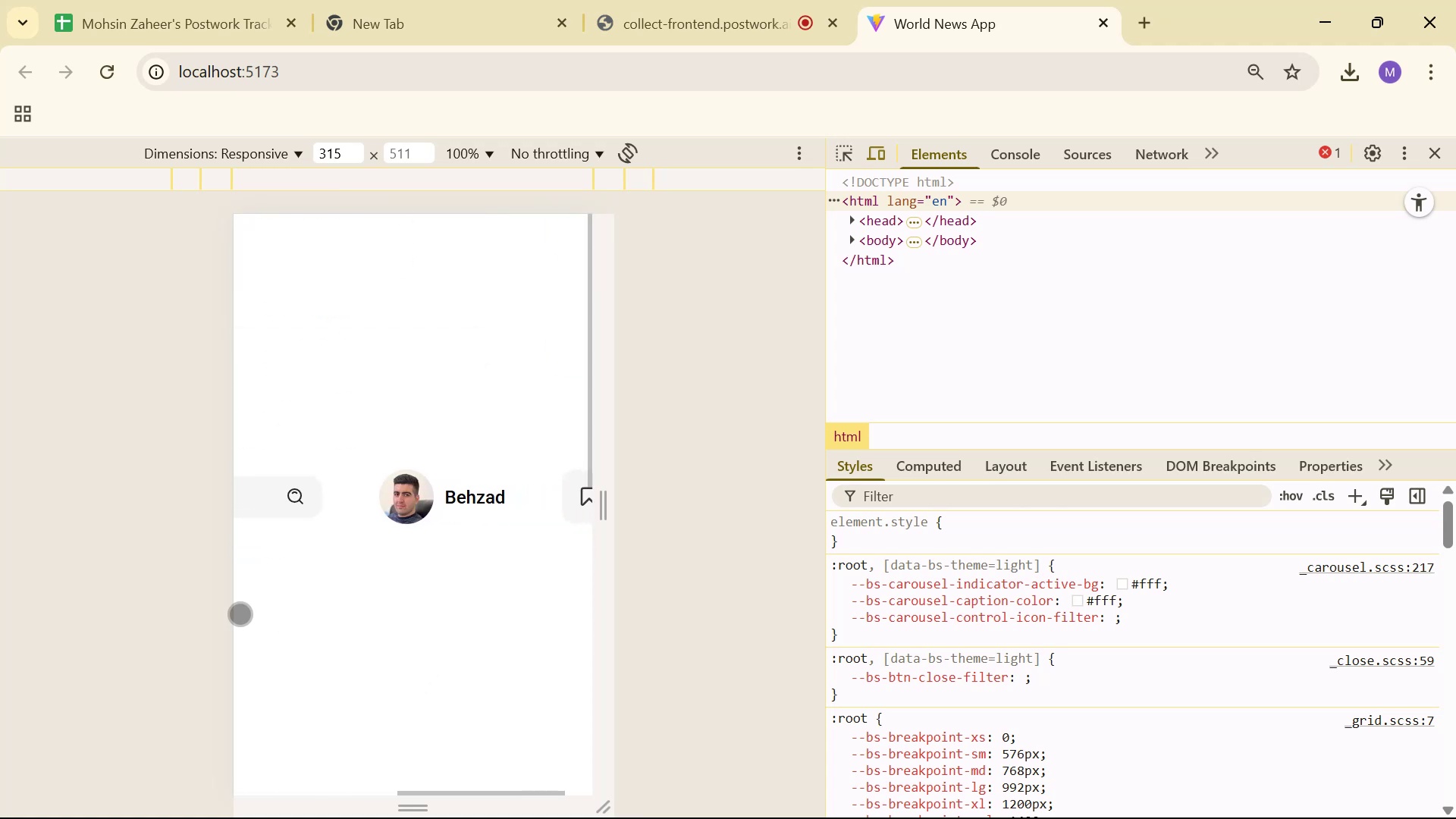 
type(media )
 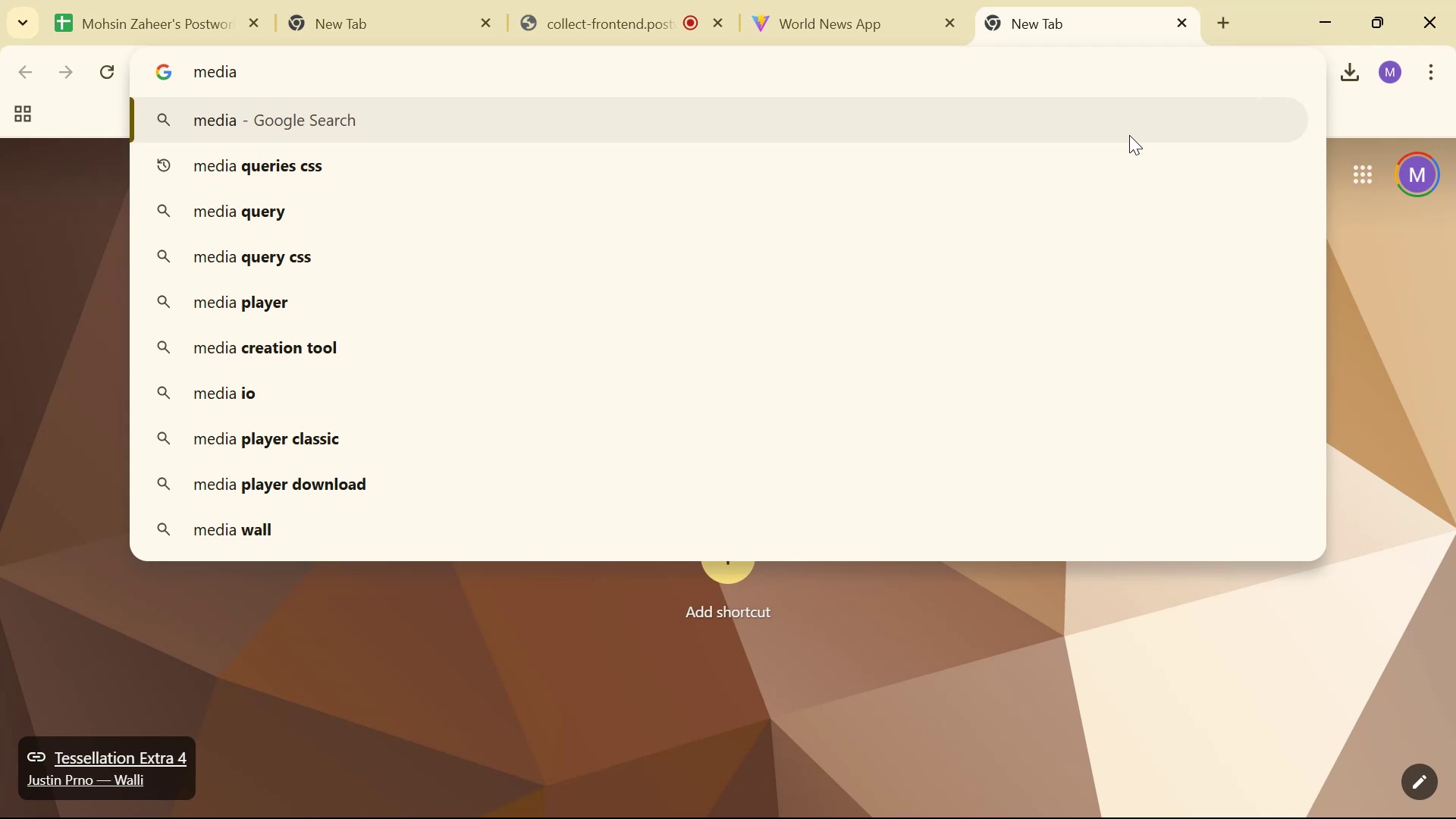 
key(ArrowDown)
 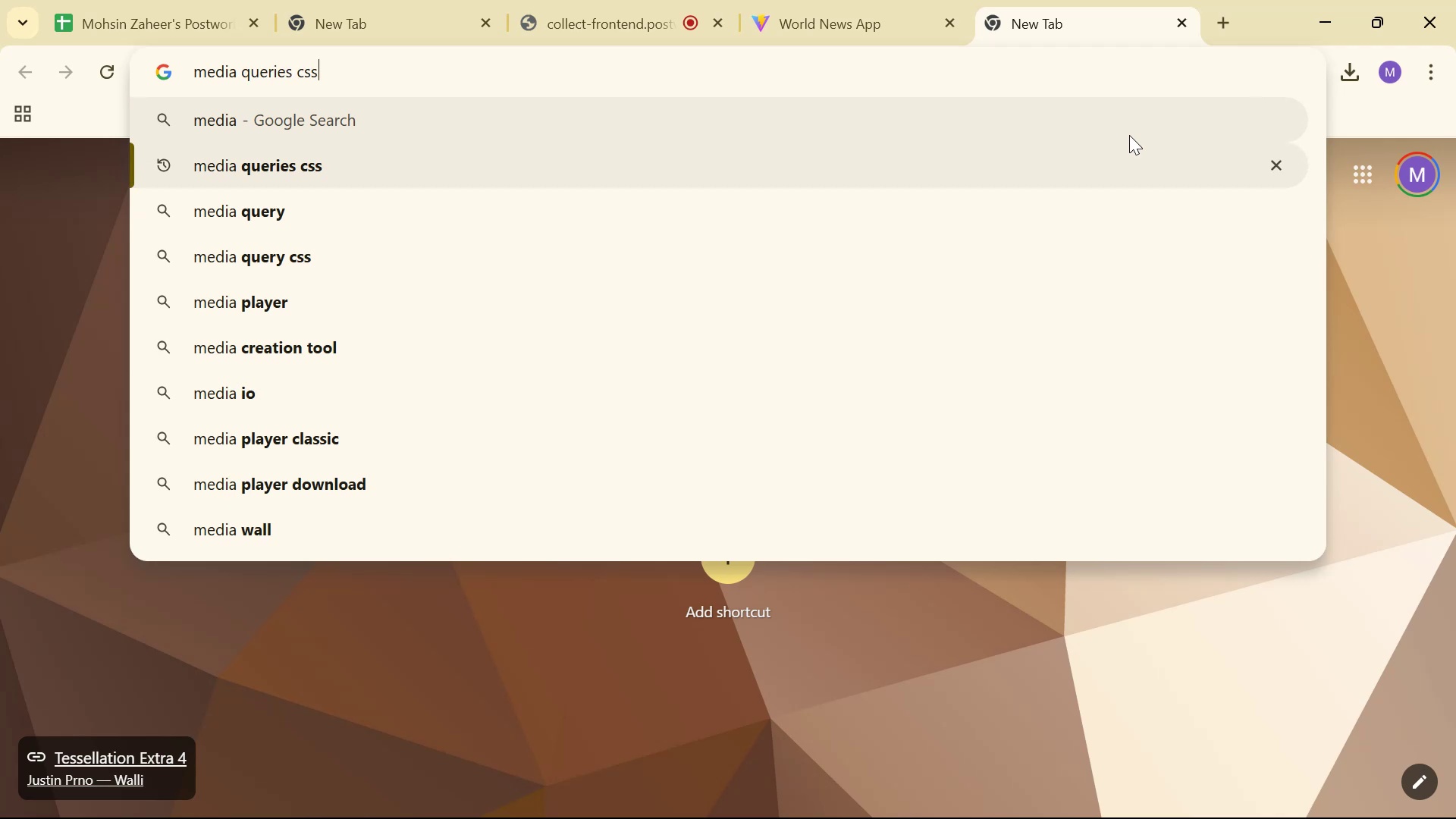 
key(Enter)
 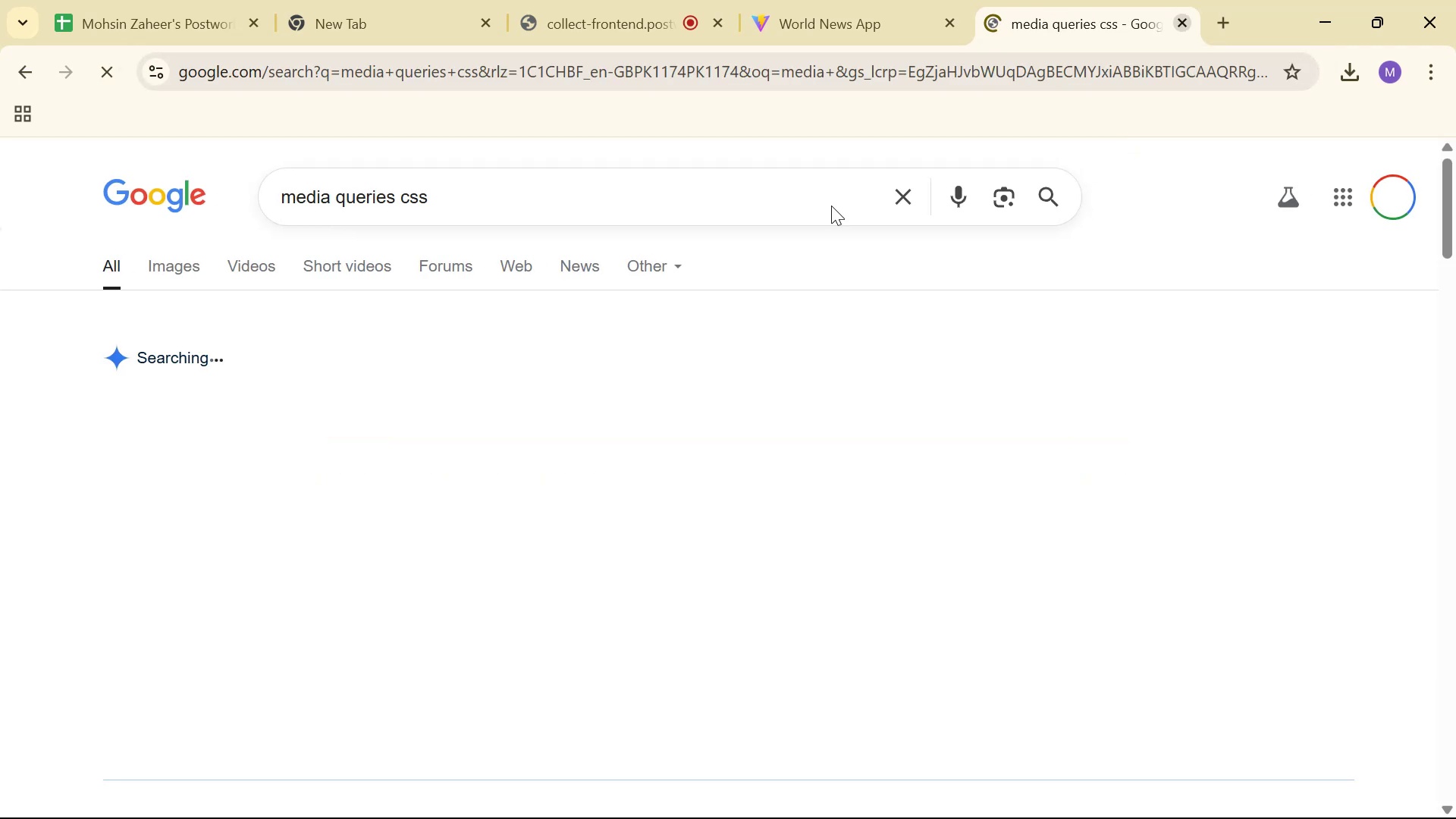 
scroll: coordinate [479, 504], scroll_direction: down, amount: 5.0
 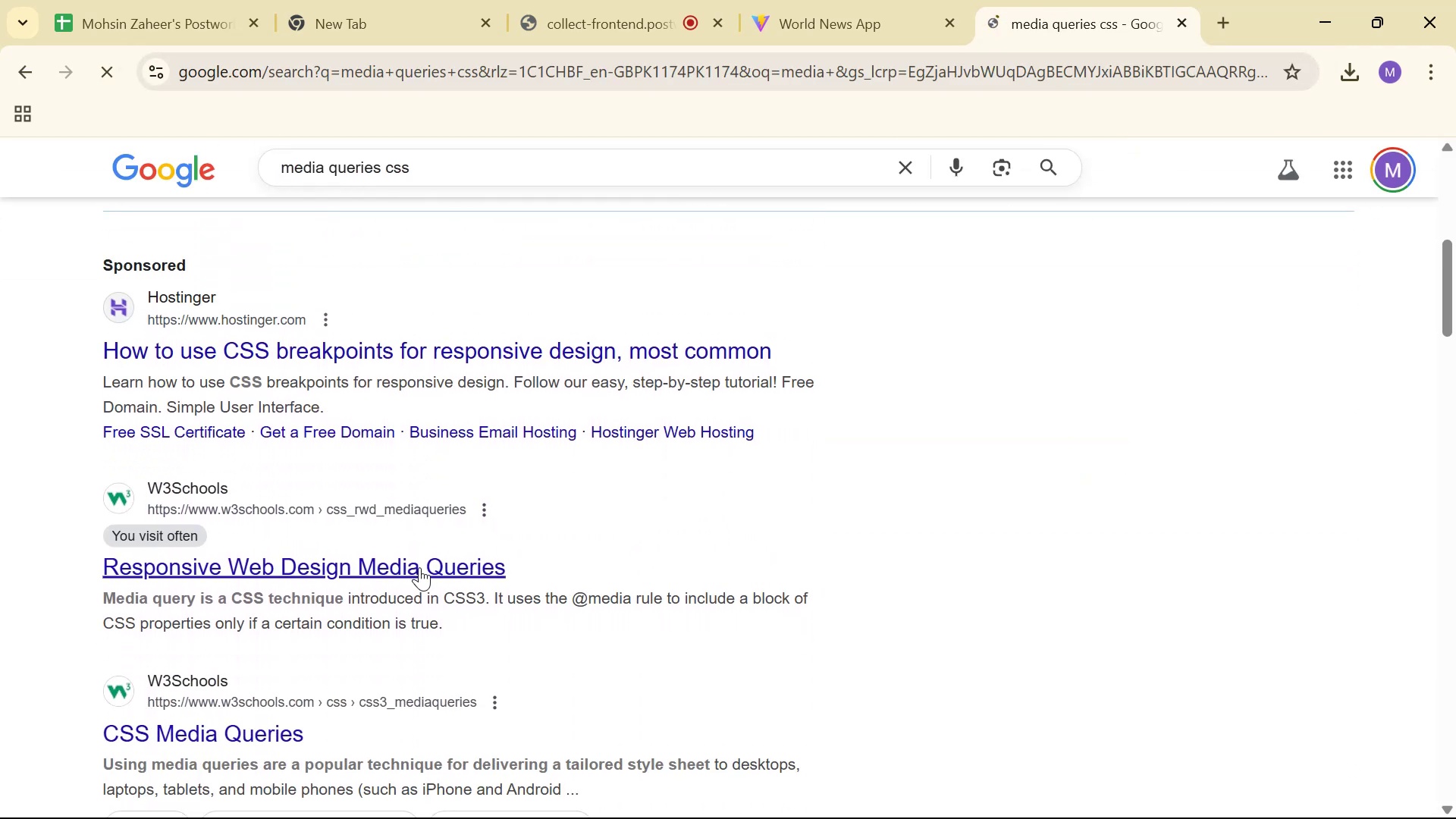 
left_click([416, 562])
 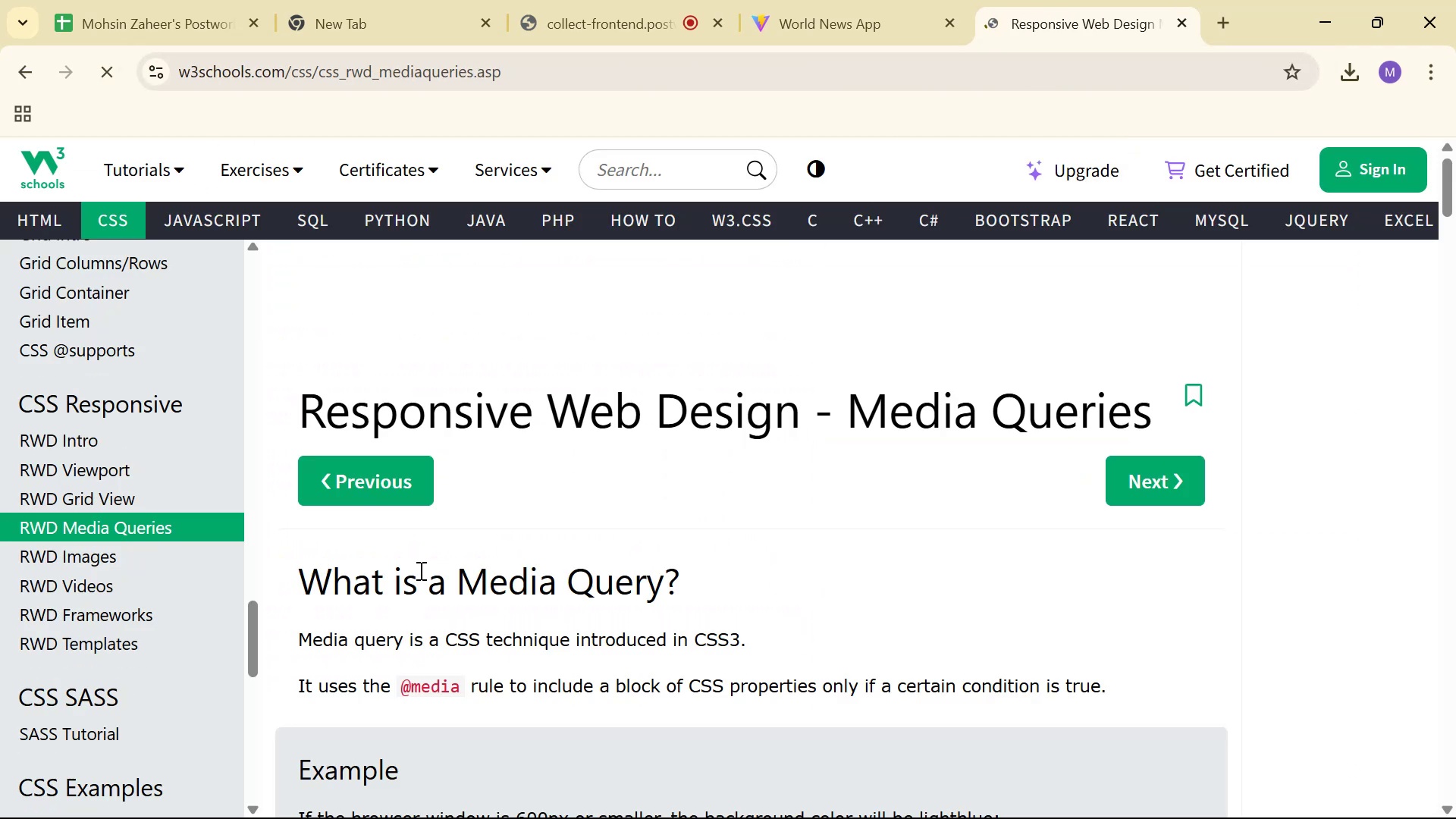 
scroll: coordinate [560, 469], scroll_direction: down, amount: 3.0
 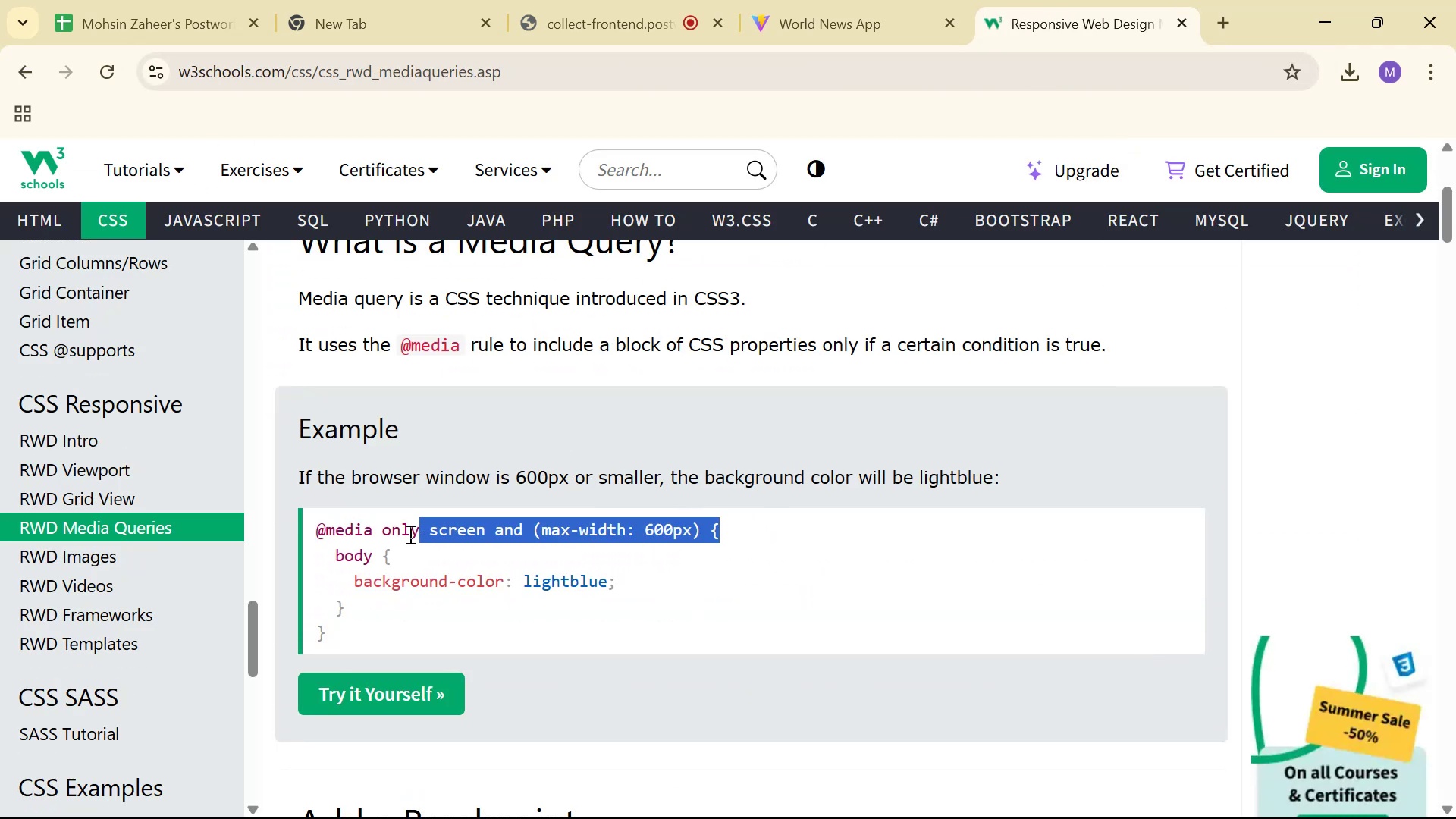 
key(Control+C)
 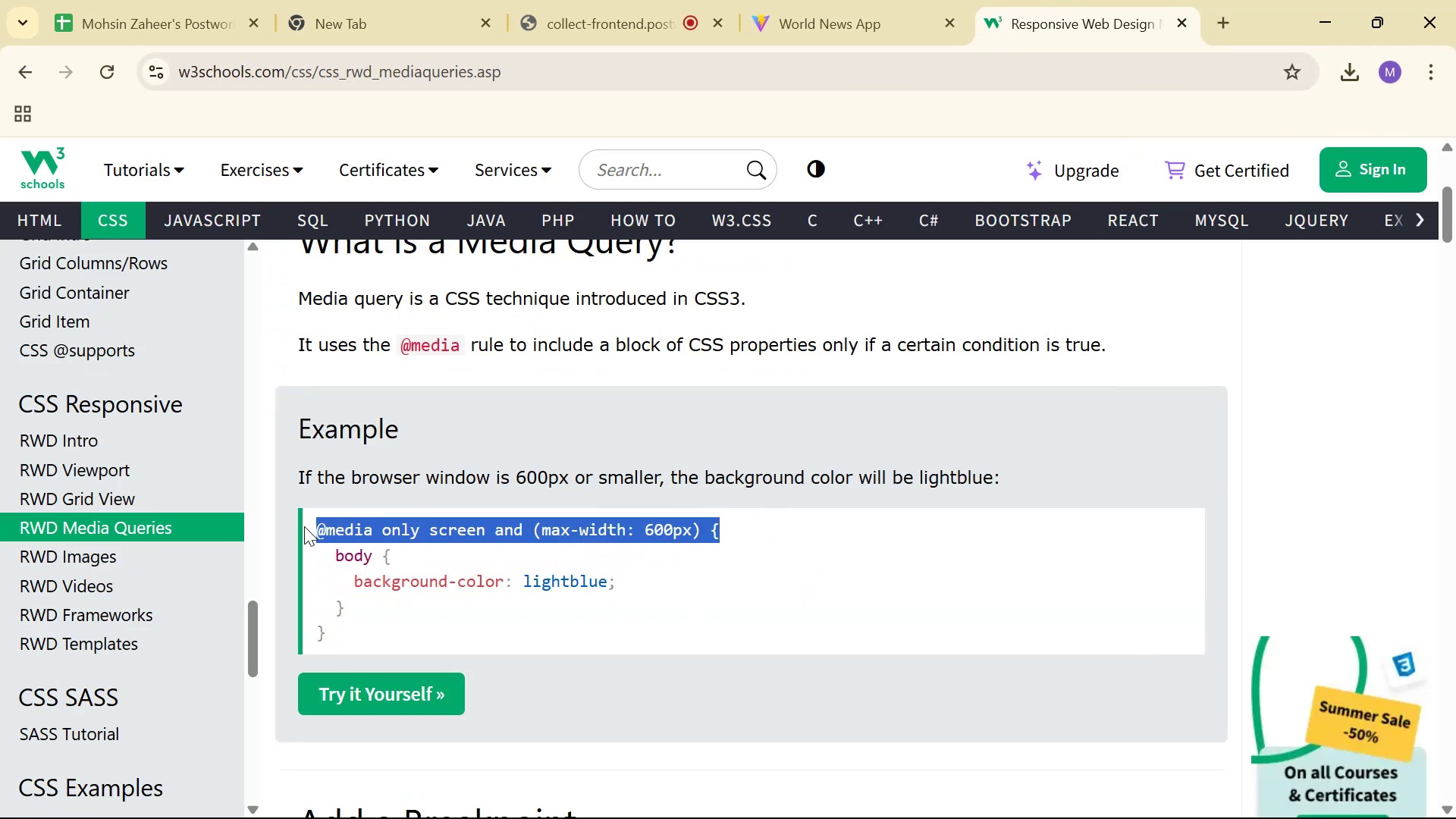 
key(Alt+Tab)
 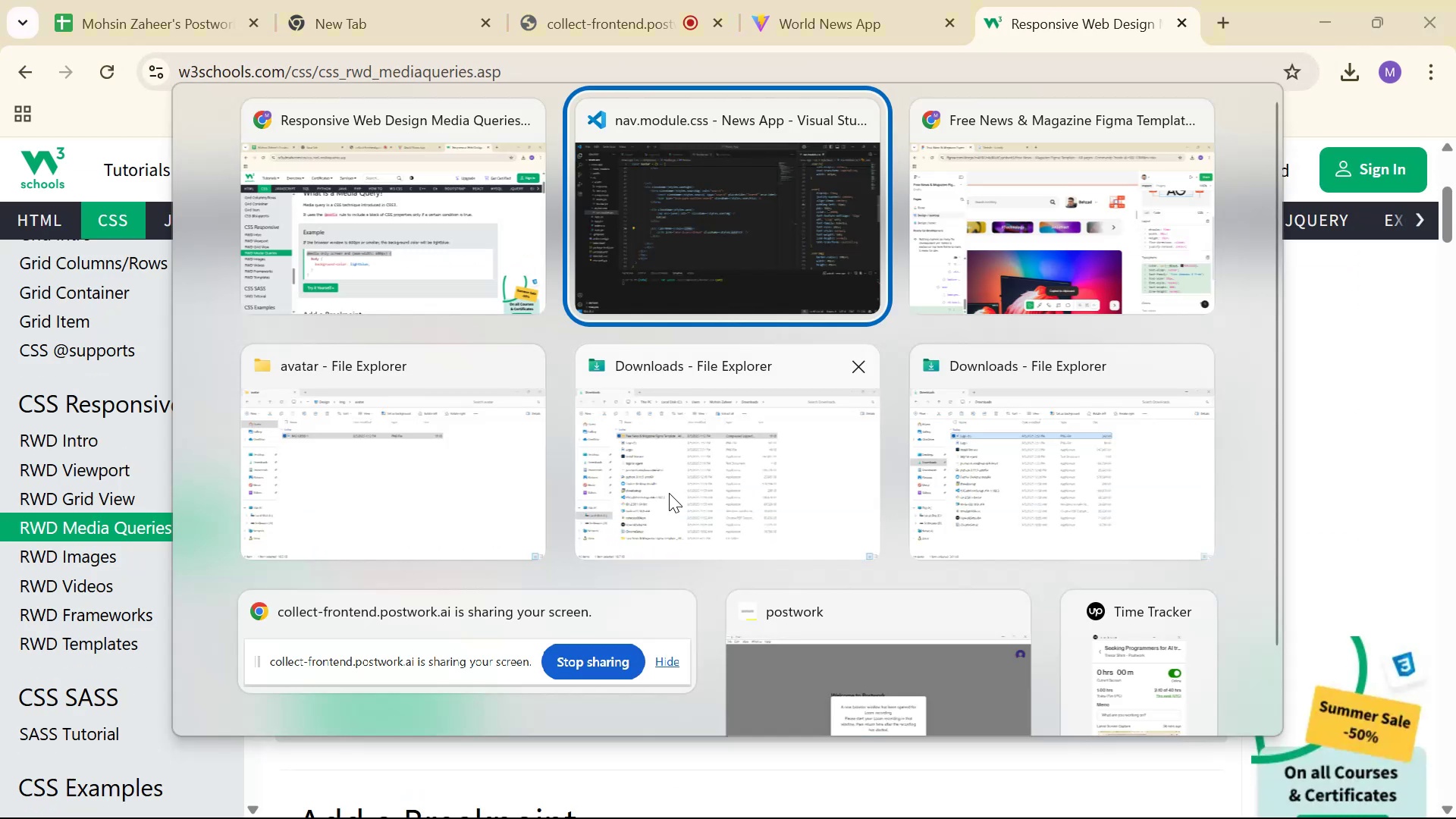 
scroll: coordinate [1263, 334], scroll_direction: down, amount: 13.0
 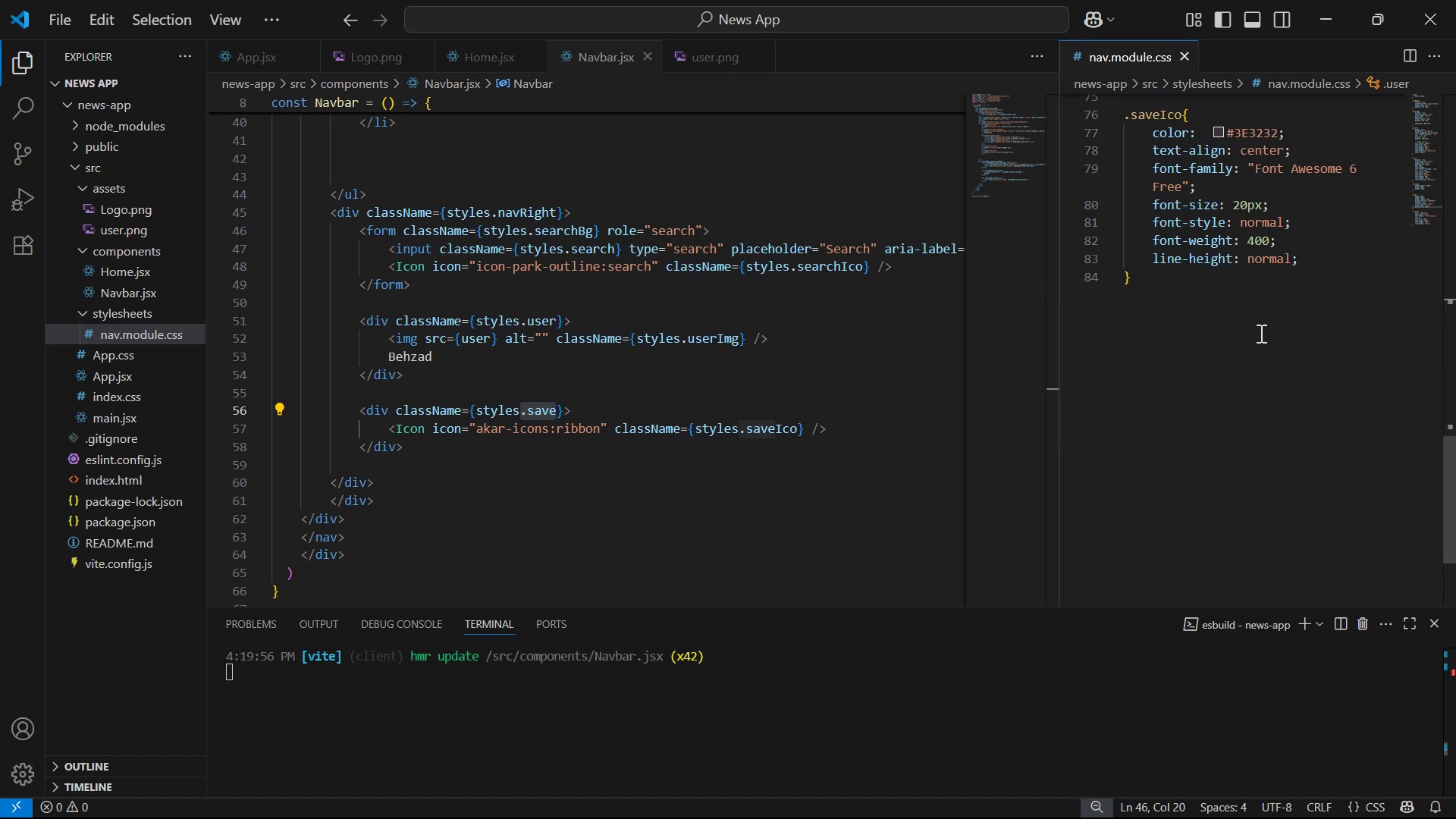 
left_click([1265, 318])
 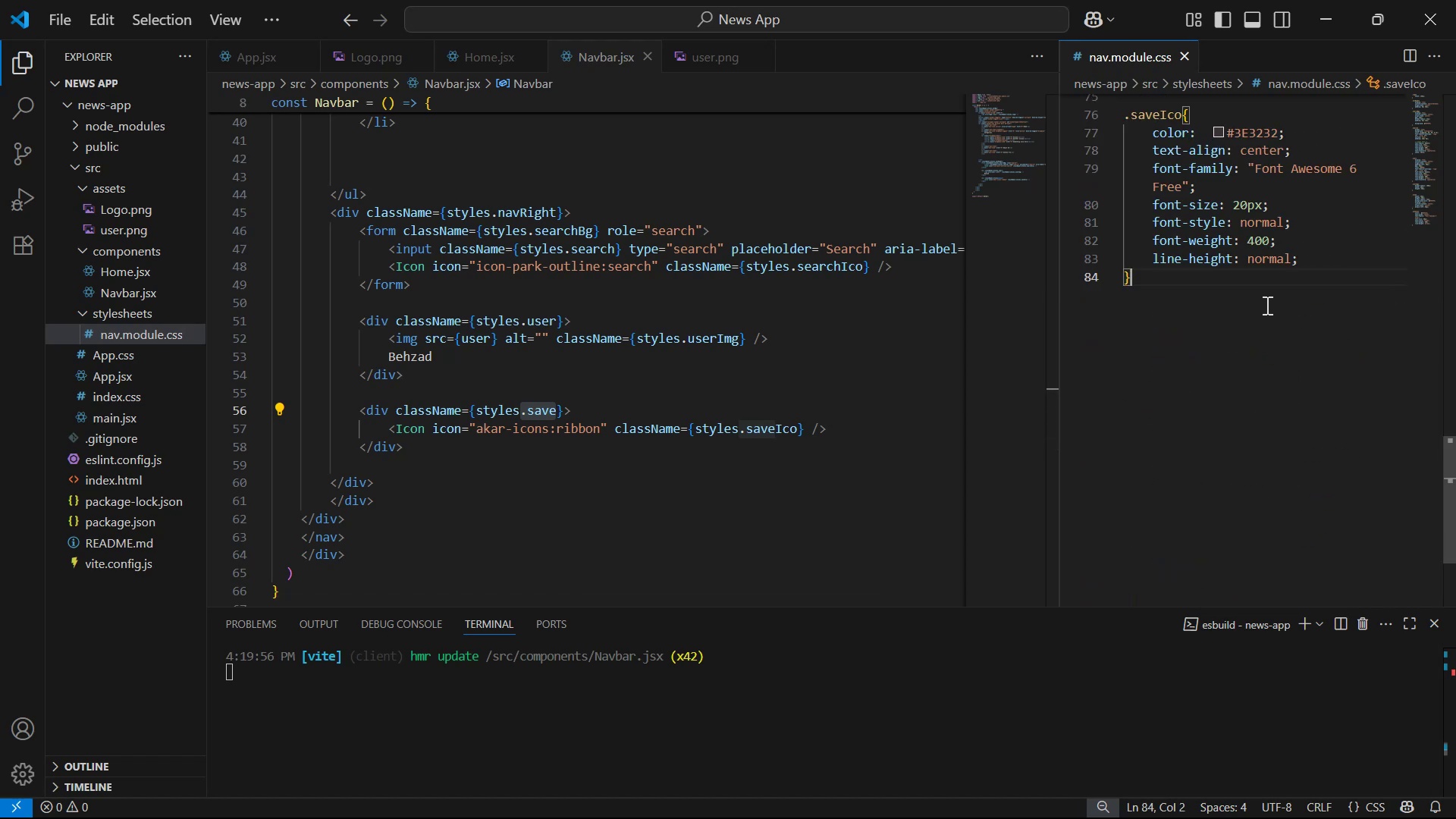 
key(Enter)
 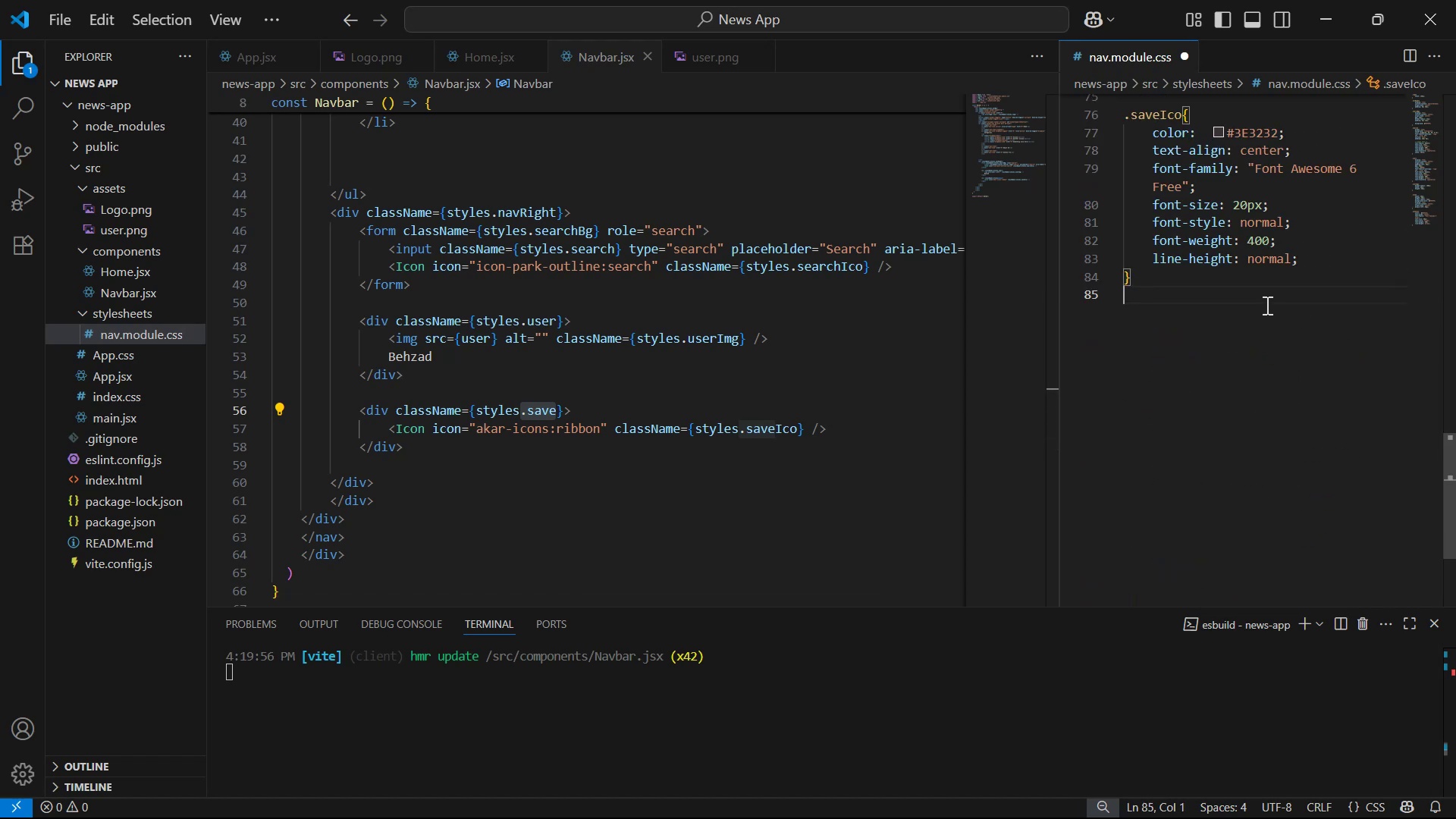 
key(Enter)
 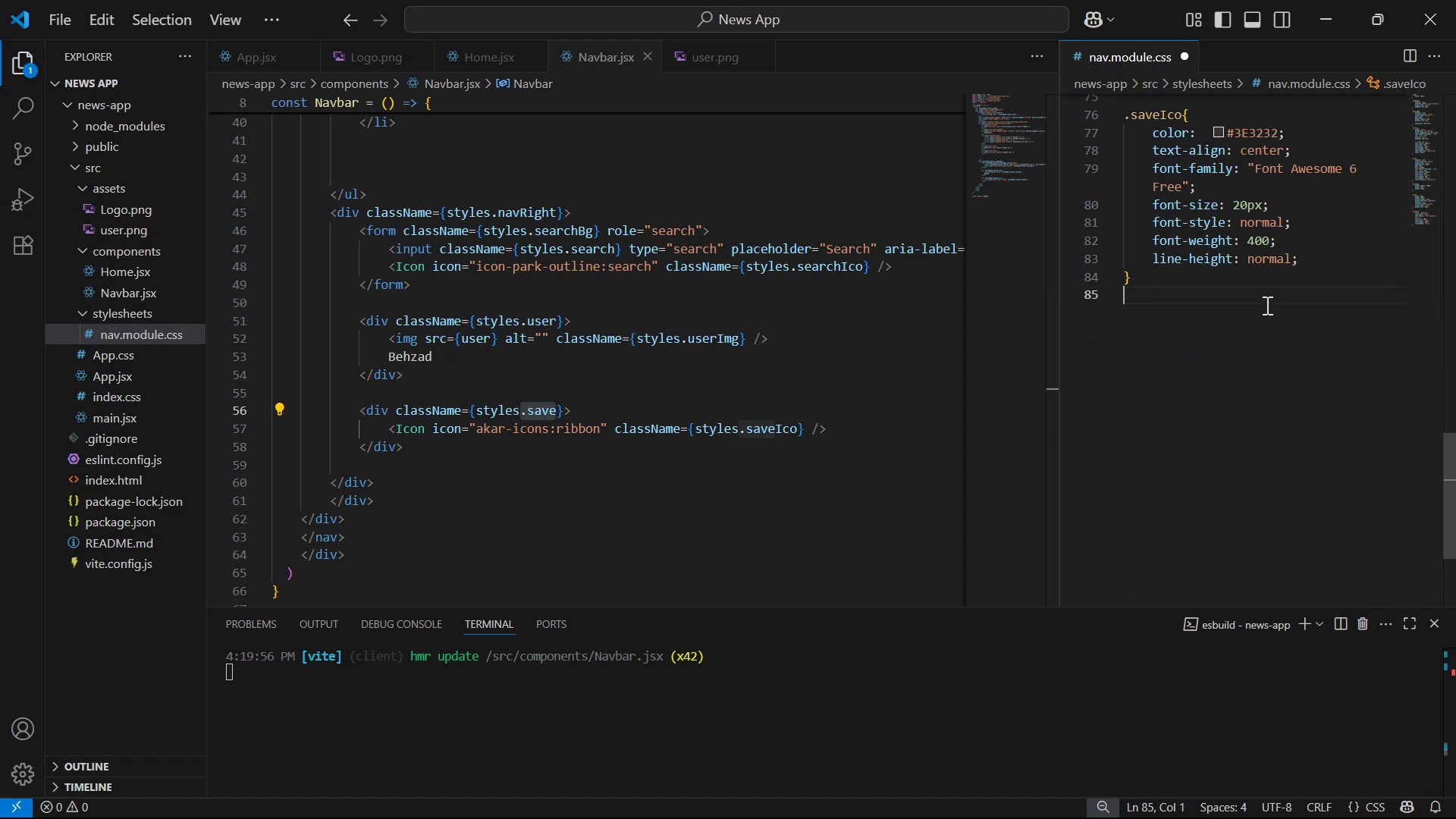 
key(Enter)
 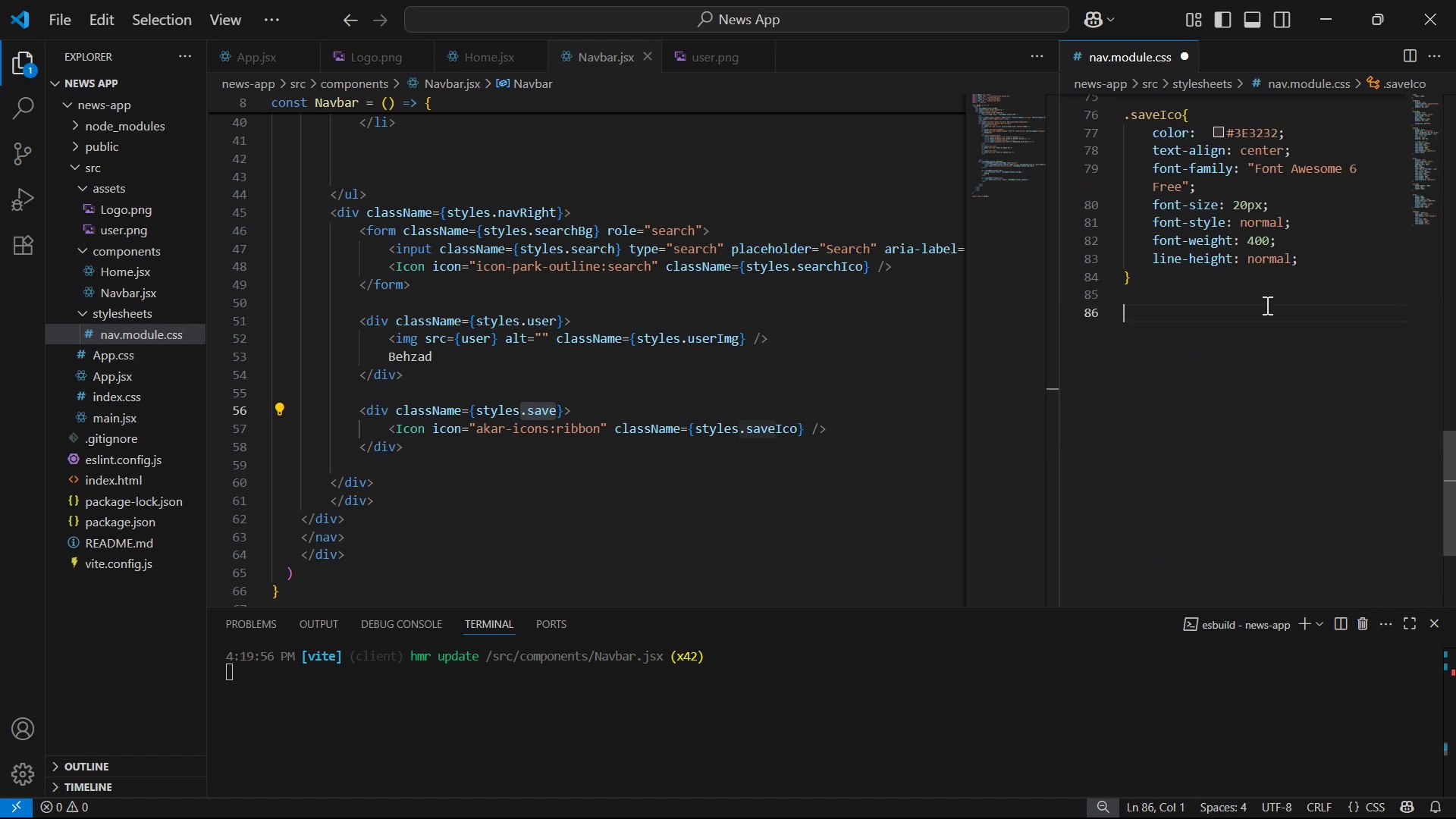 
key(Control+ControlLeft)
 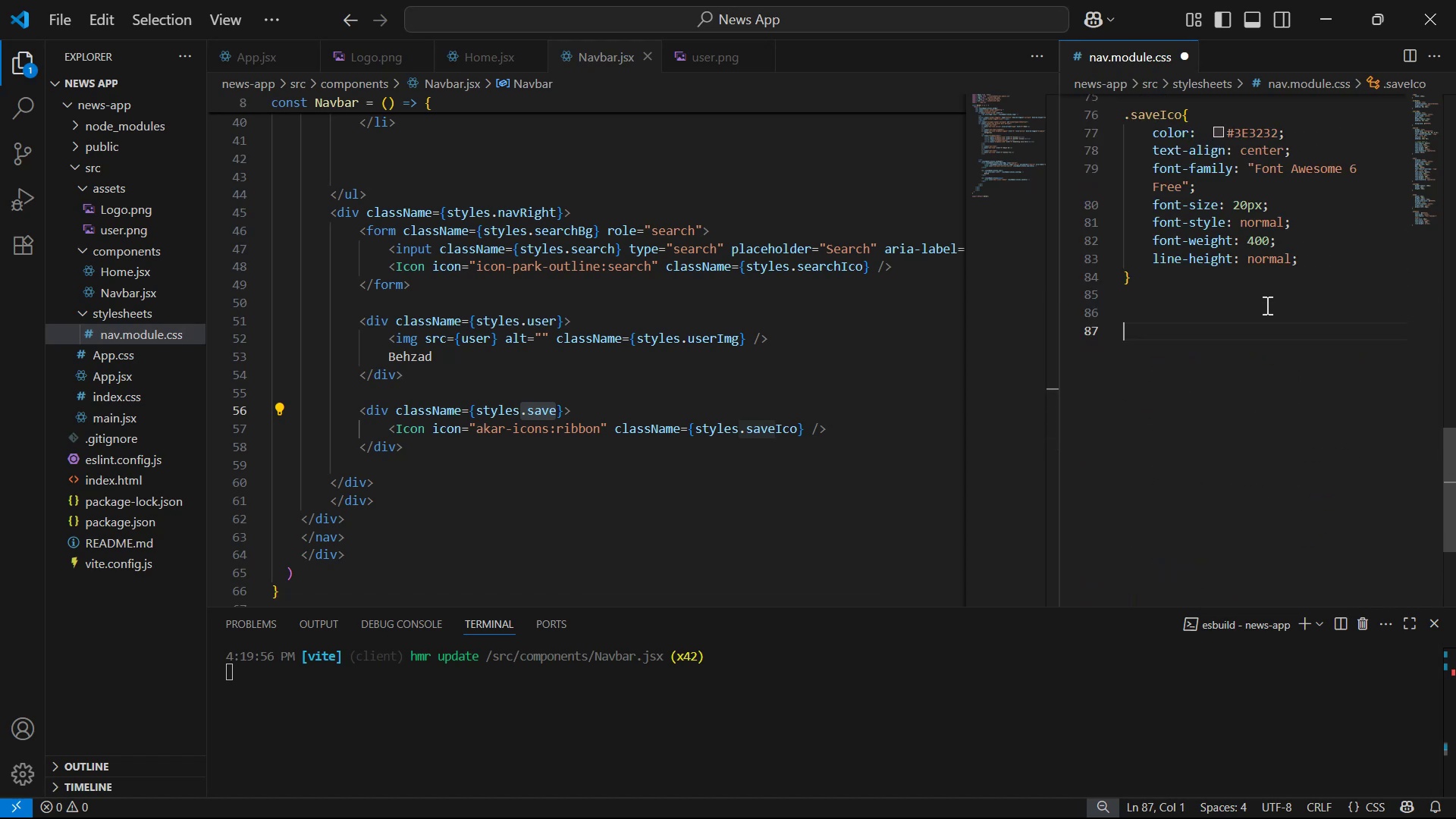 
key(Control+V)
 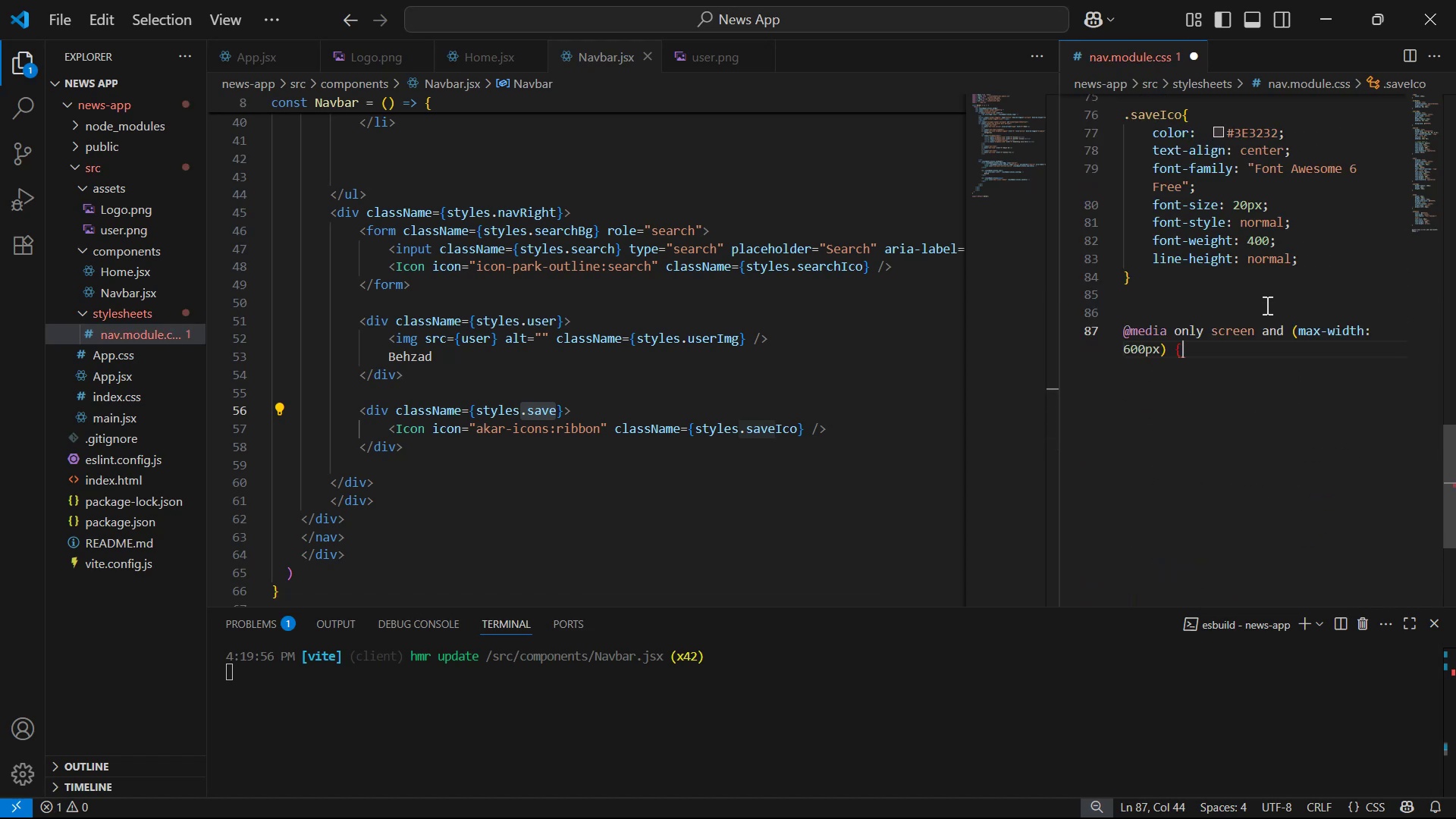 
key(Shift+BracketRight)
 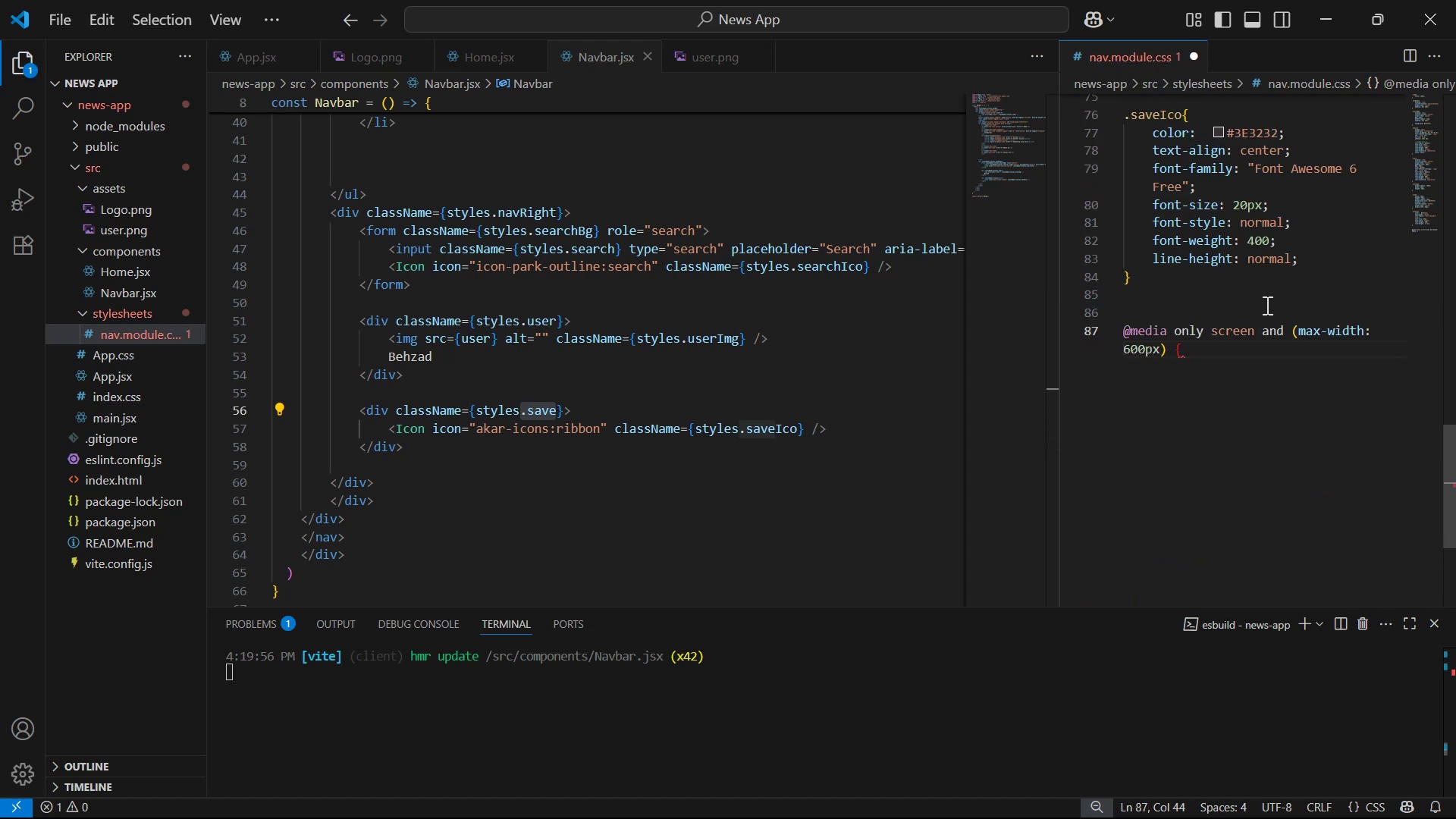 
key(ArrowLeft)
 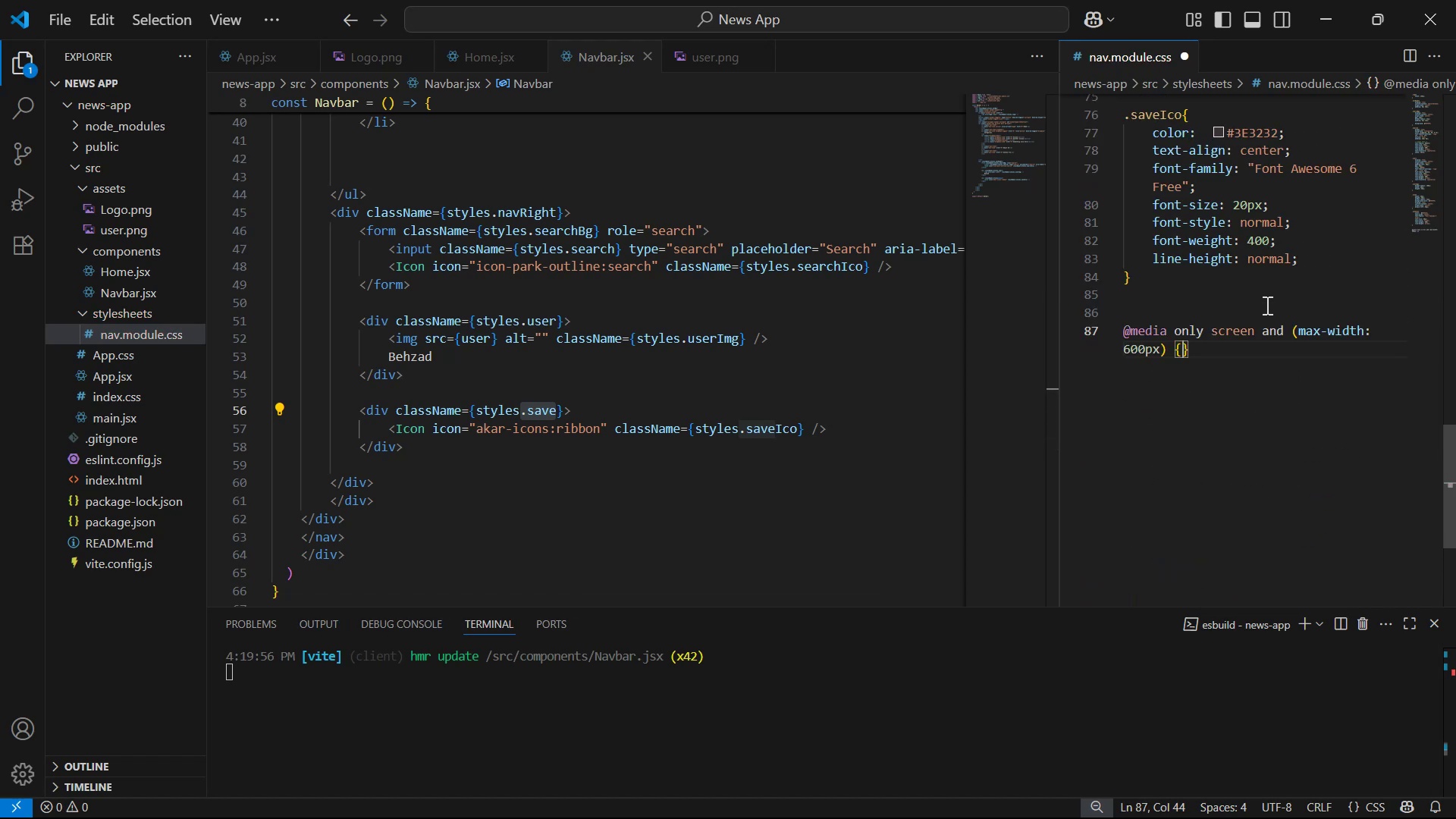 
key(Enter)
 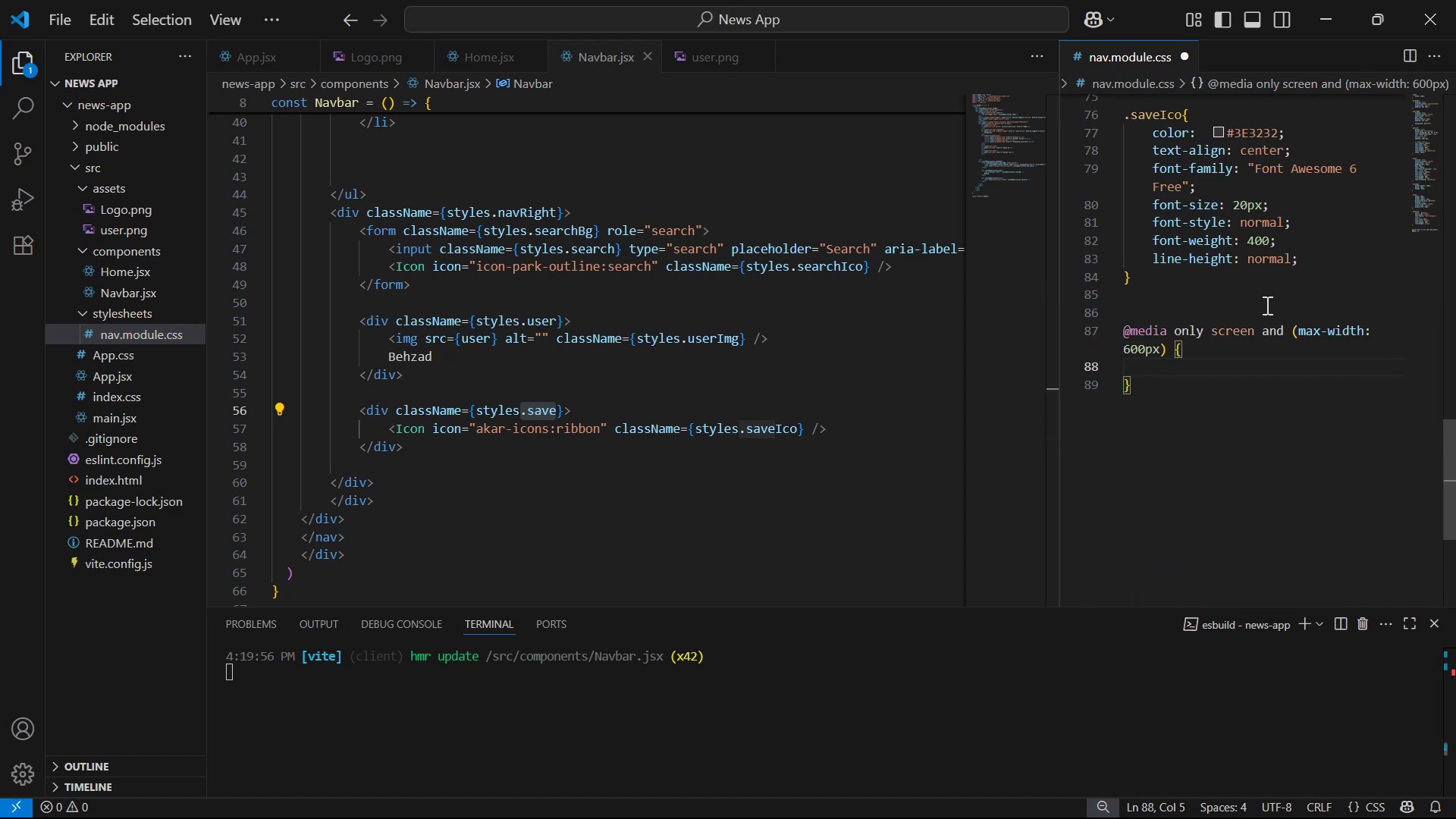 
type(.na)
 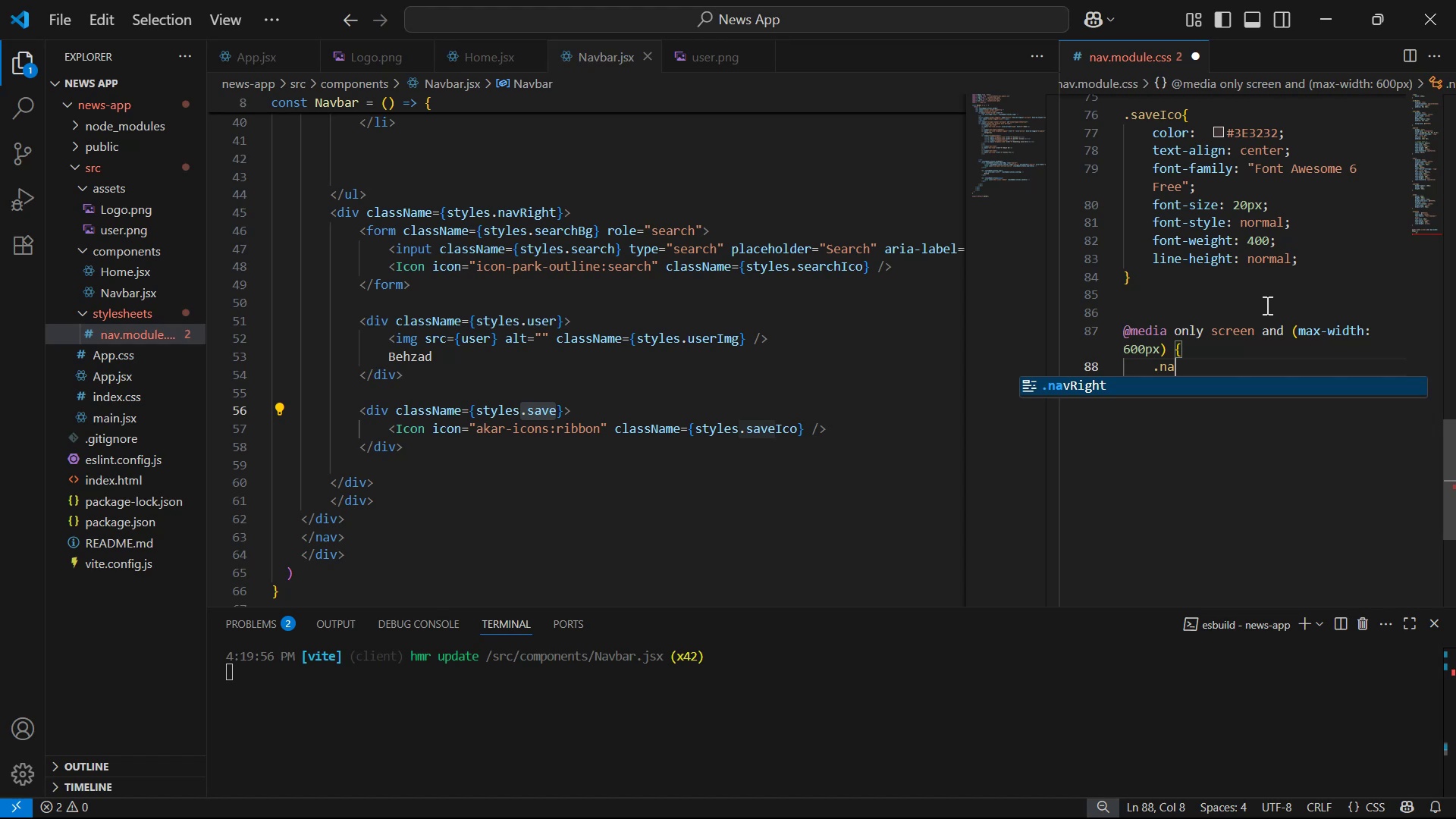 
key(Enter)
 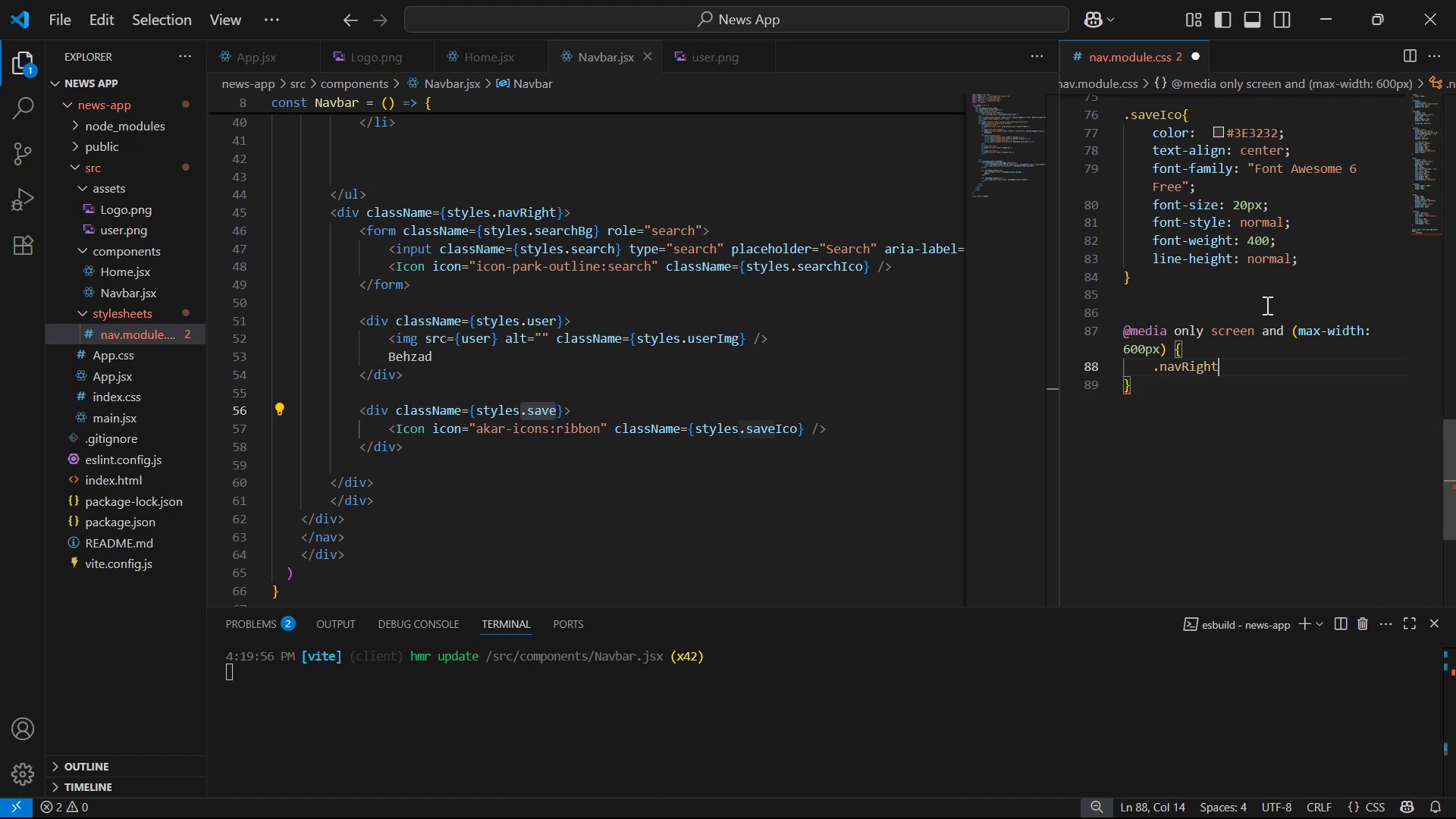 
key(Shift+ShiftLeft)
 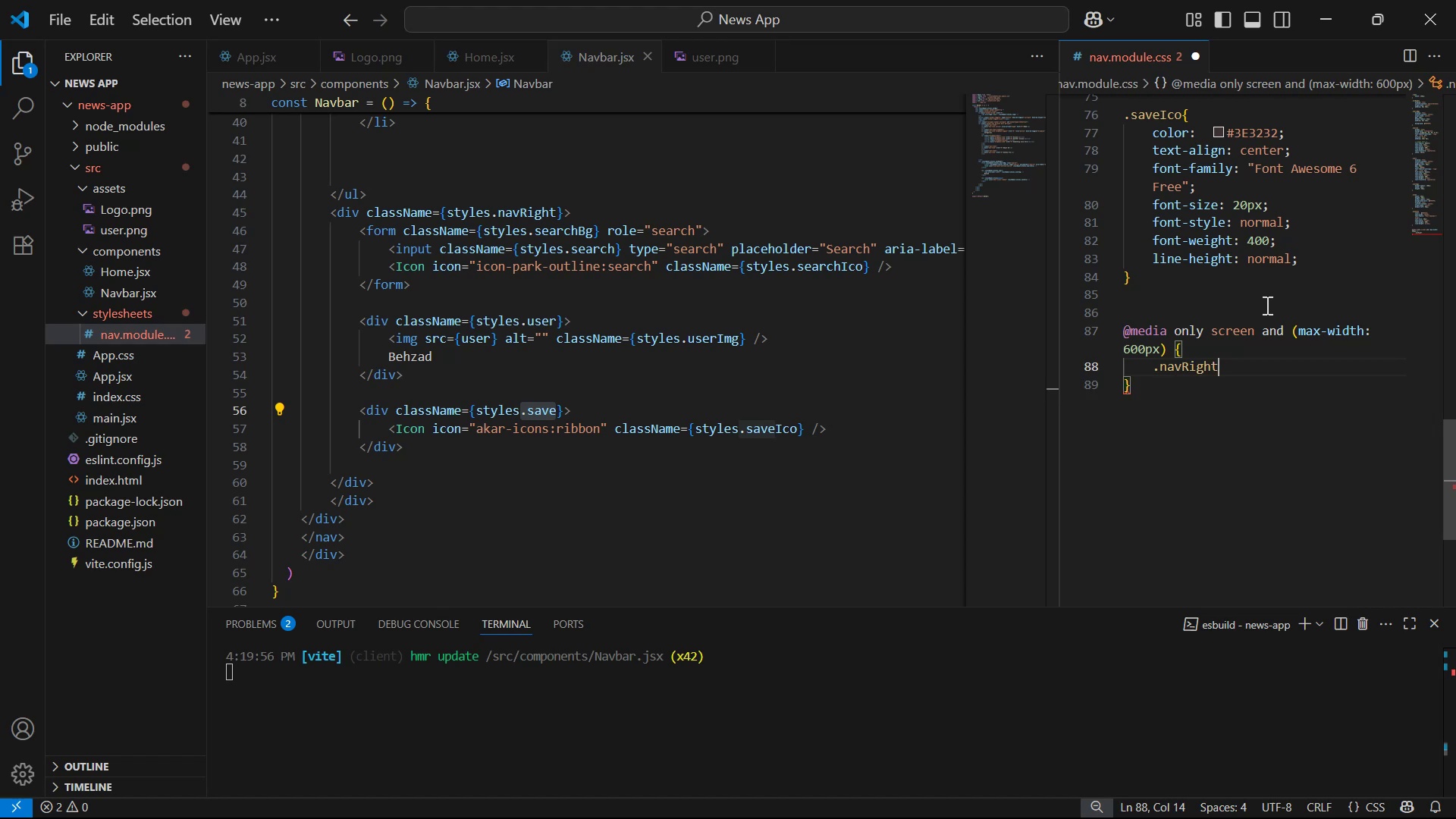 
key(Shift+BracketLeft)
 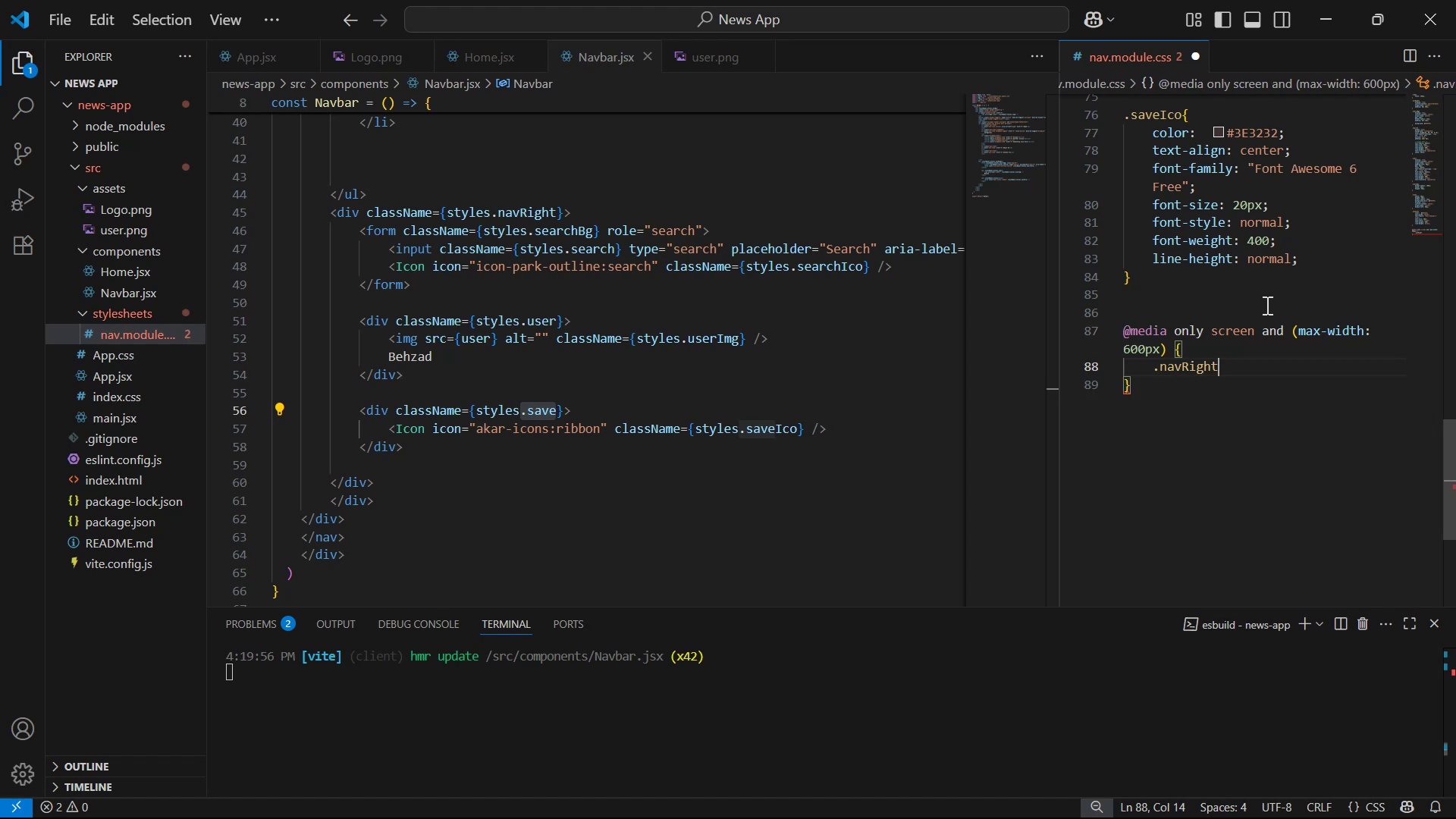 
key(Shift+Enter)
 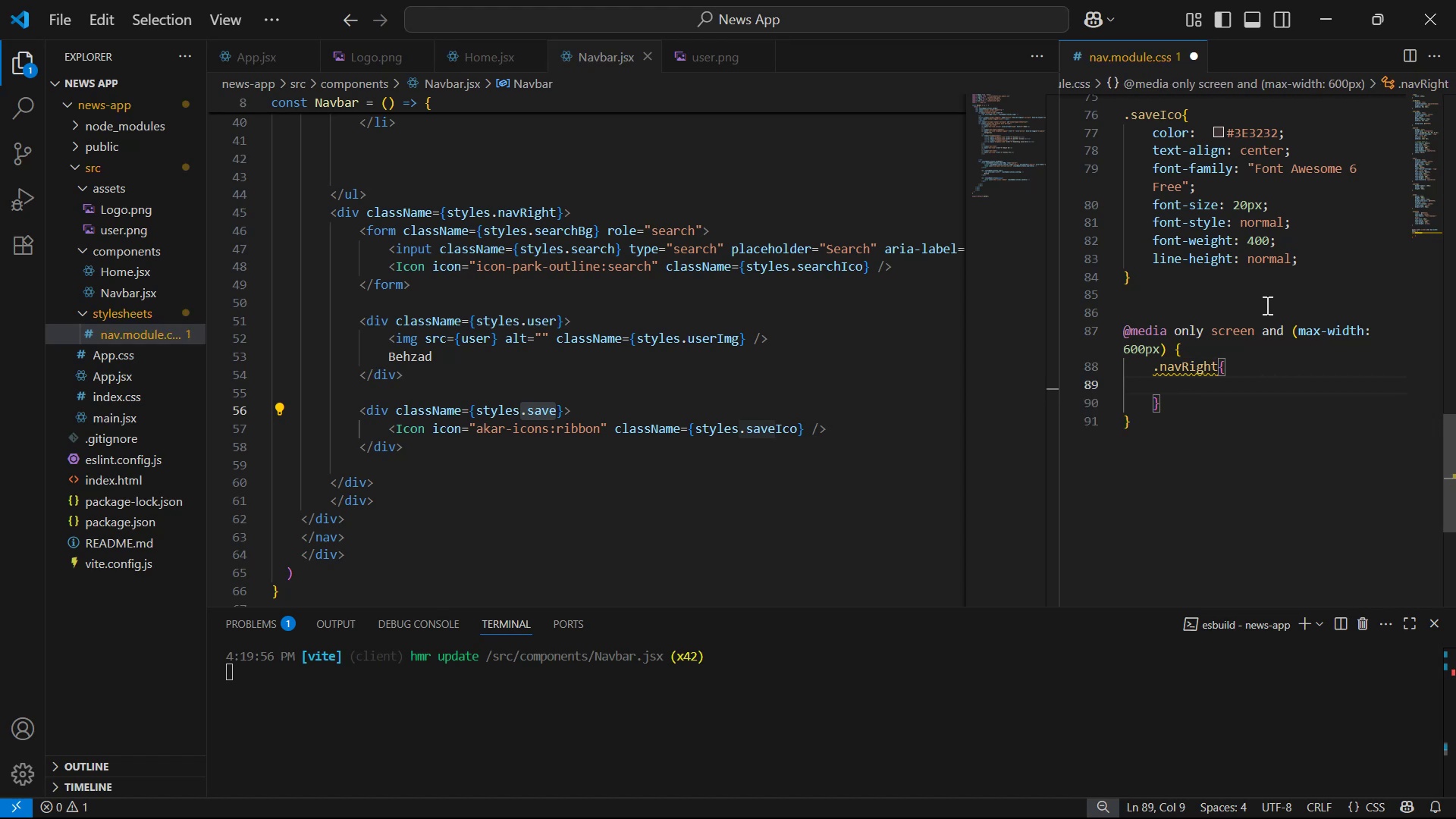 
type(fle)
 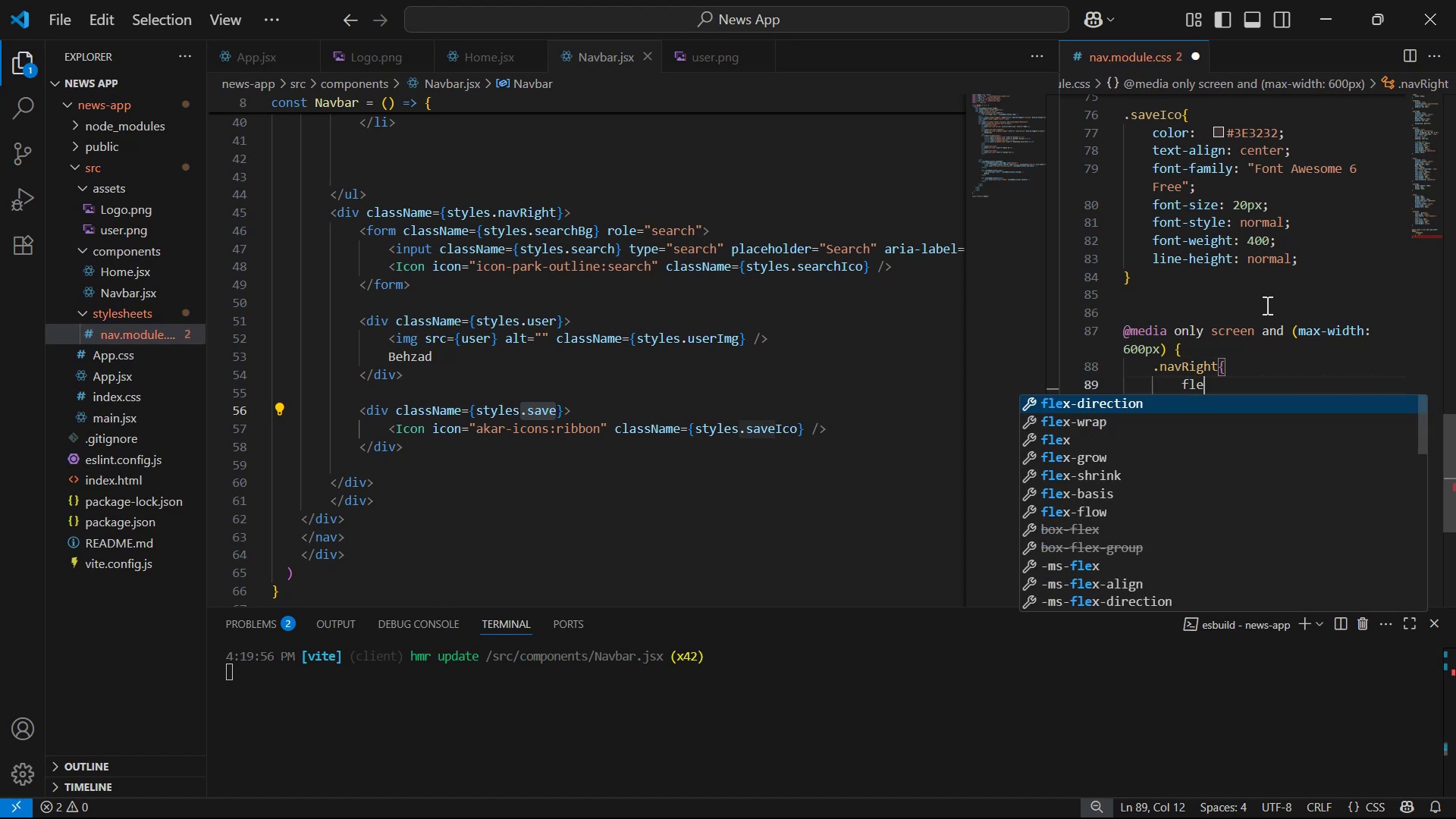 
key(Enter)
 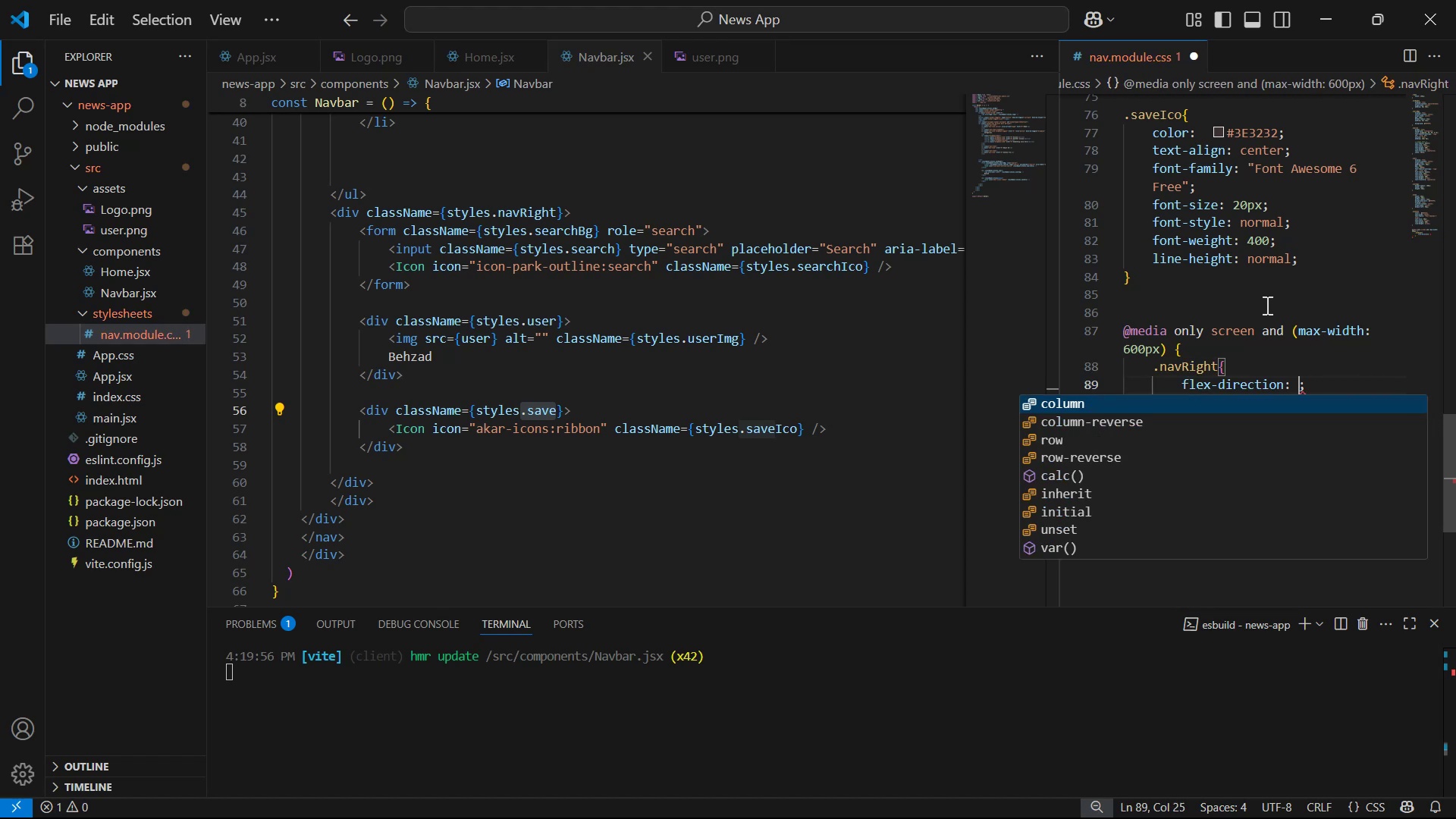 
key(ArrowDown)
 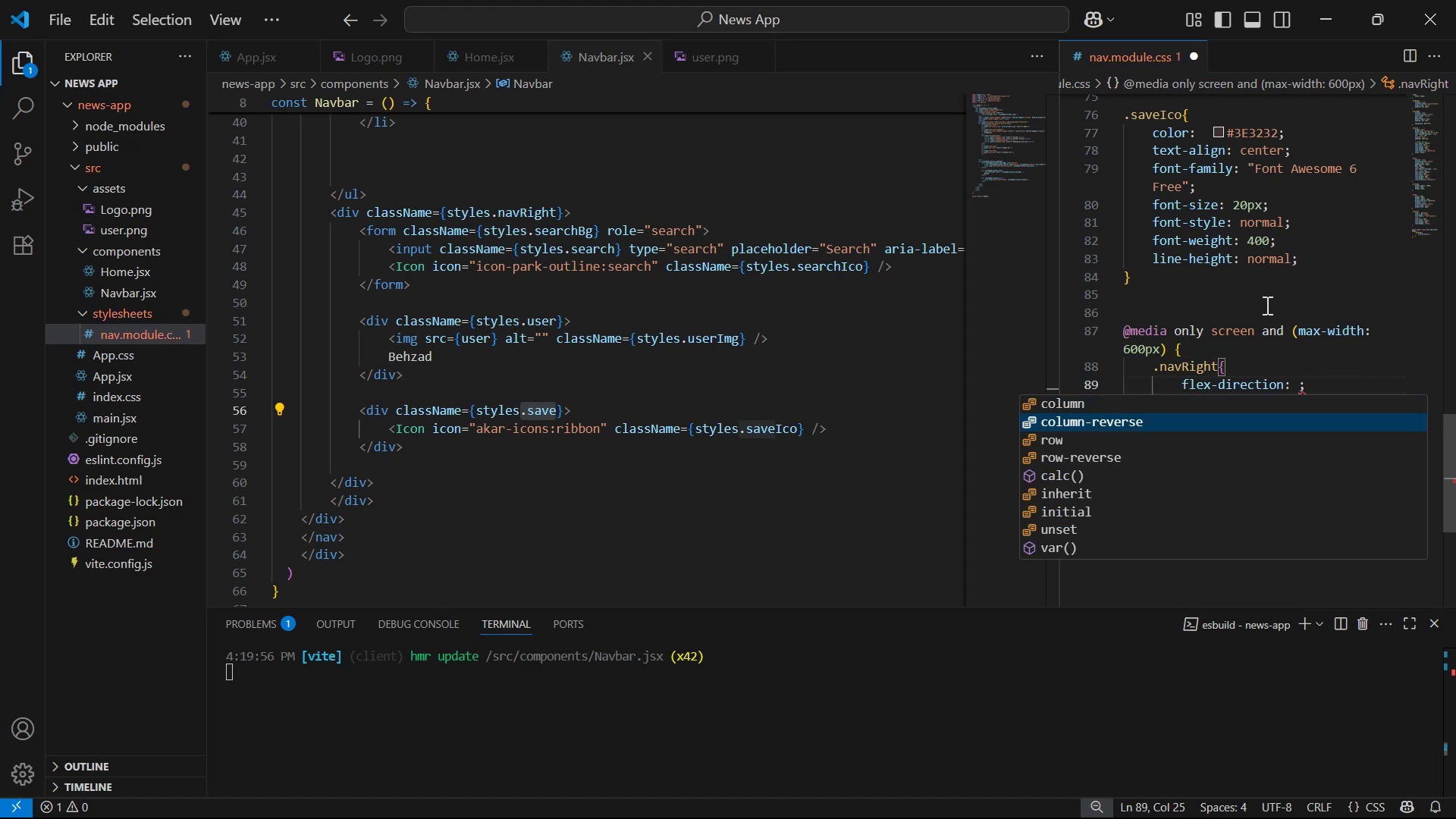 
key(ArrowUp)
 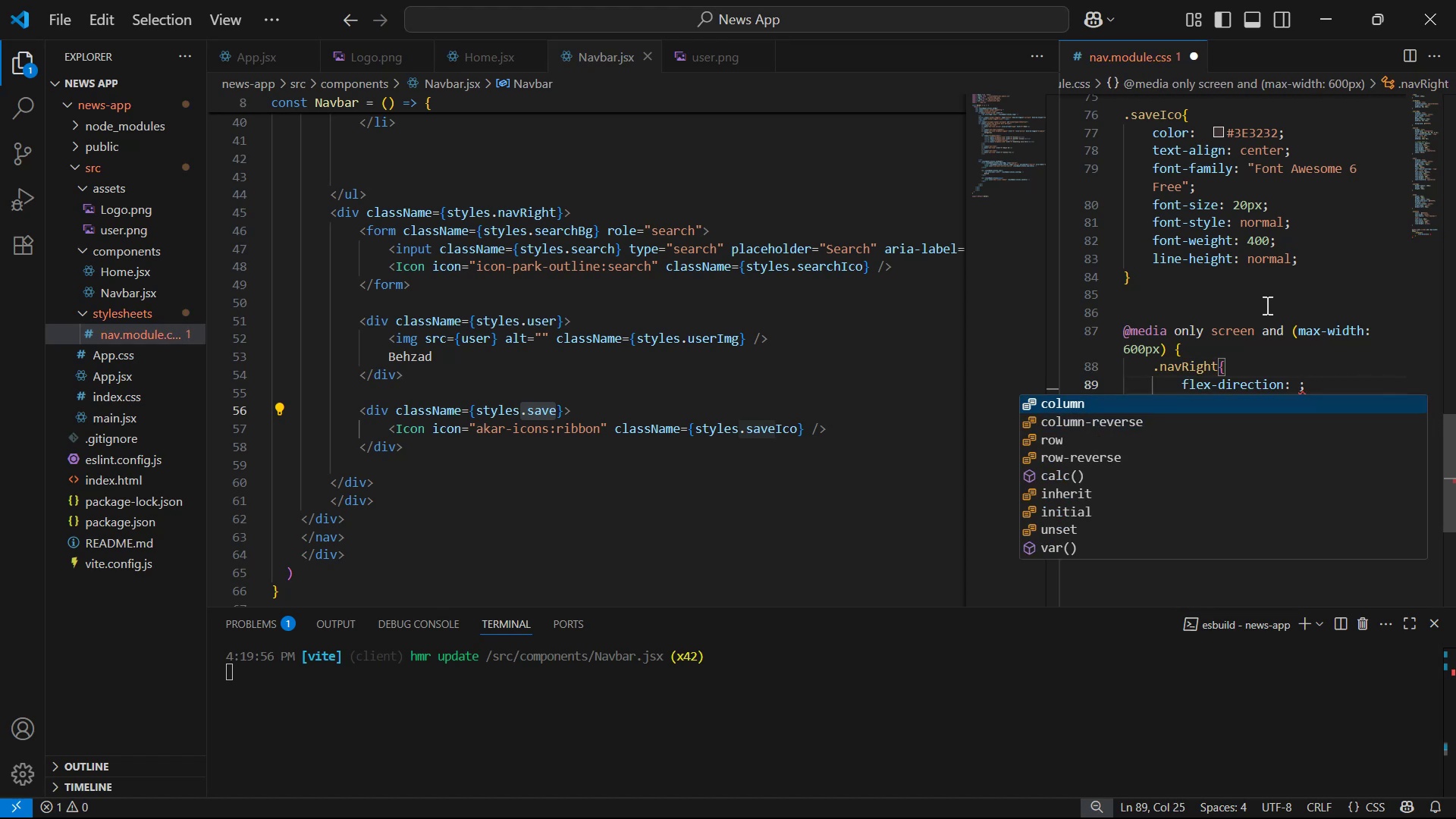 
key(Enter)
 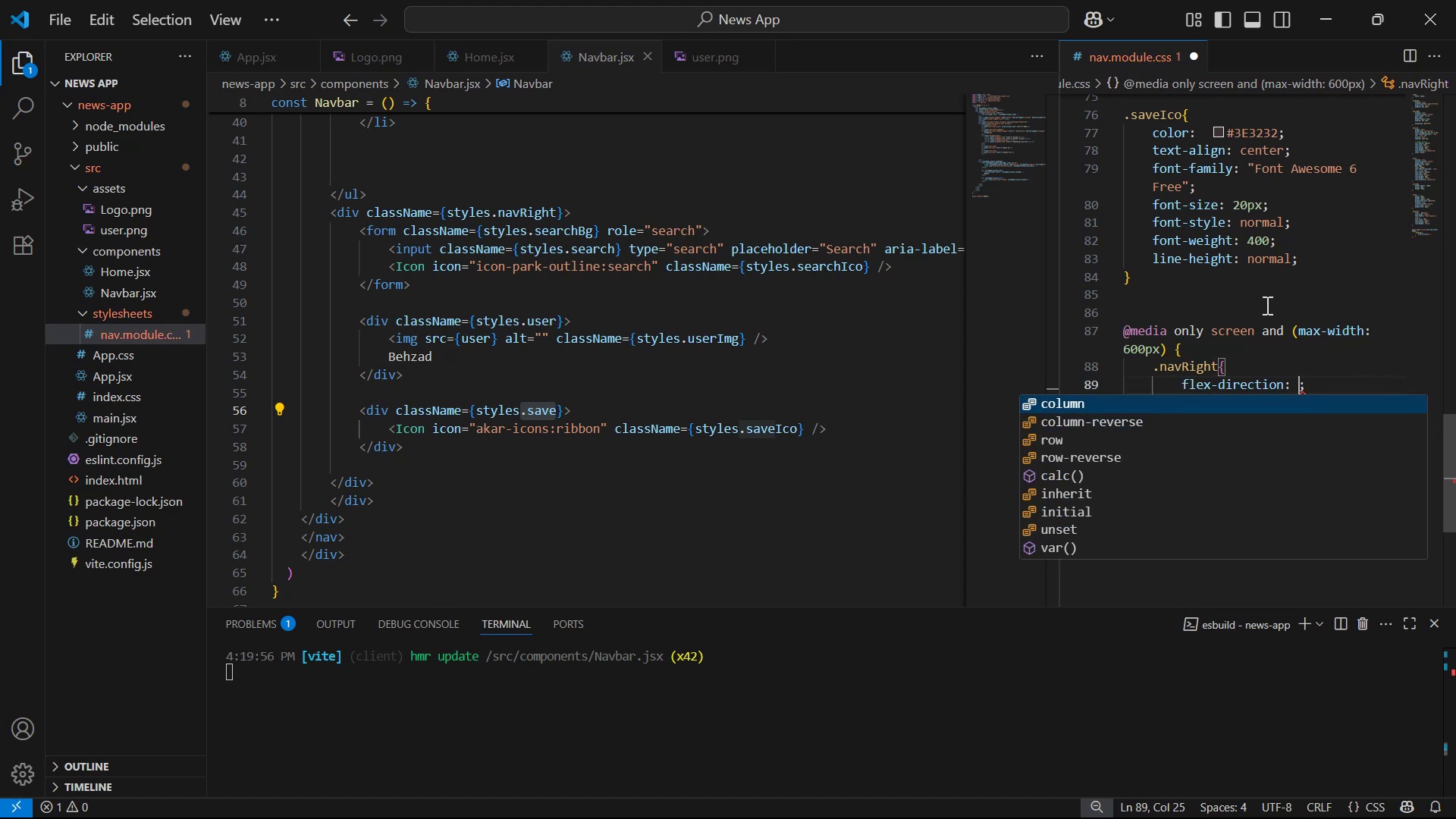 
key(Control+S)
 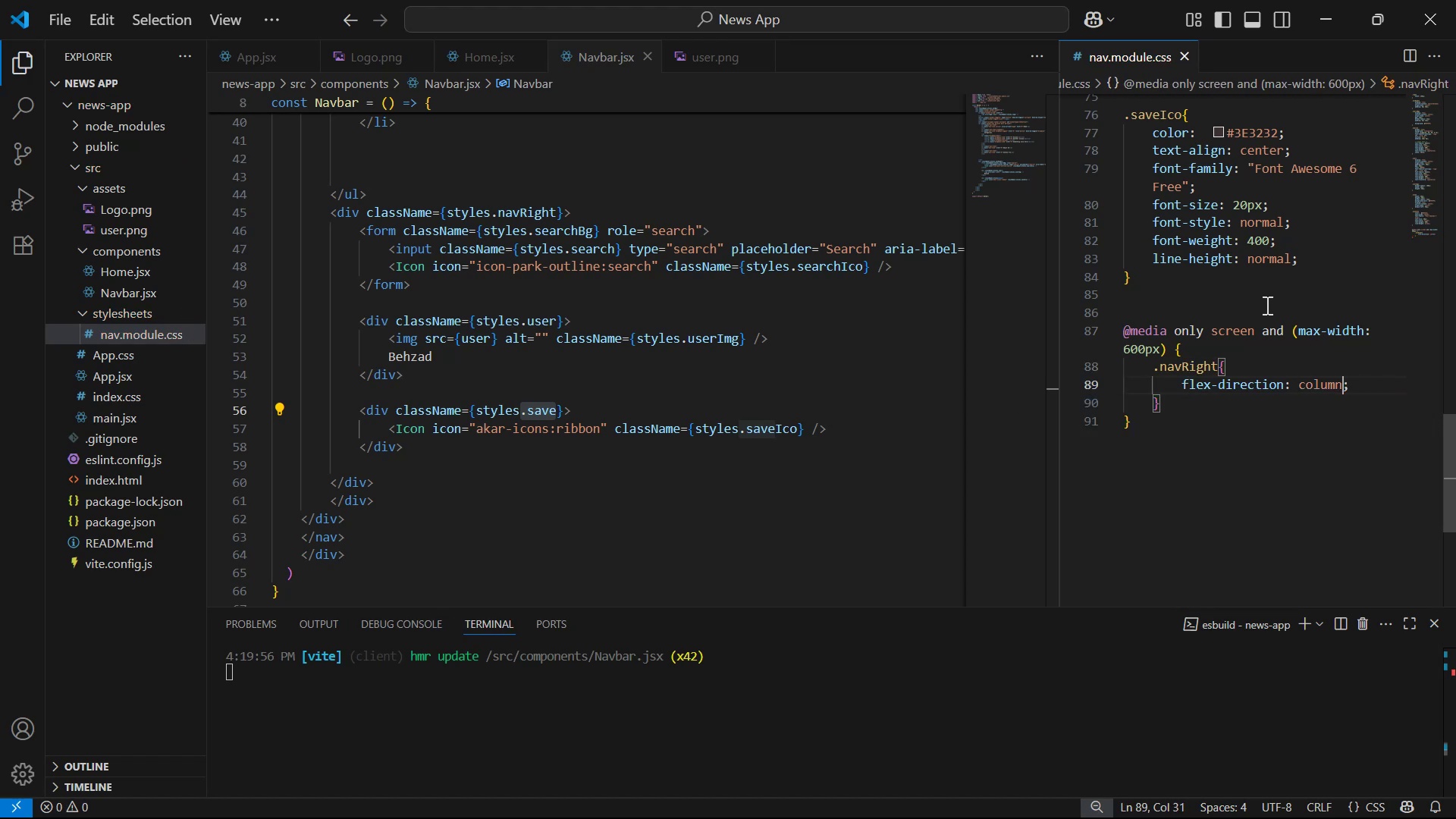 
key(Alt+AltLeft)
 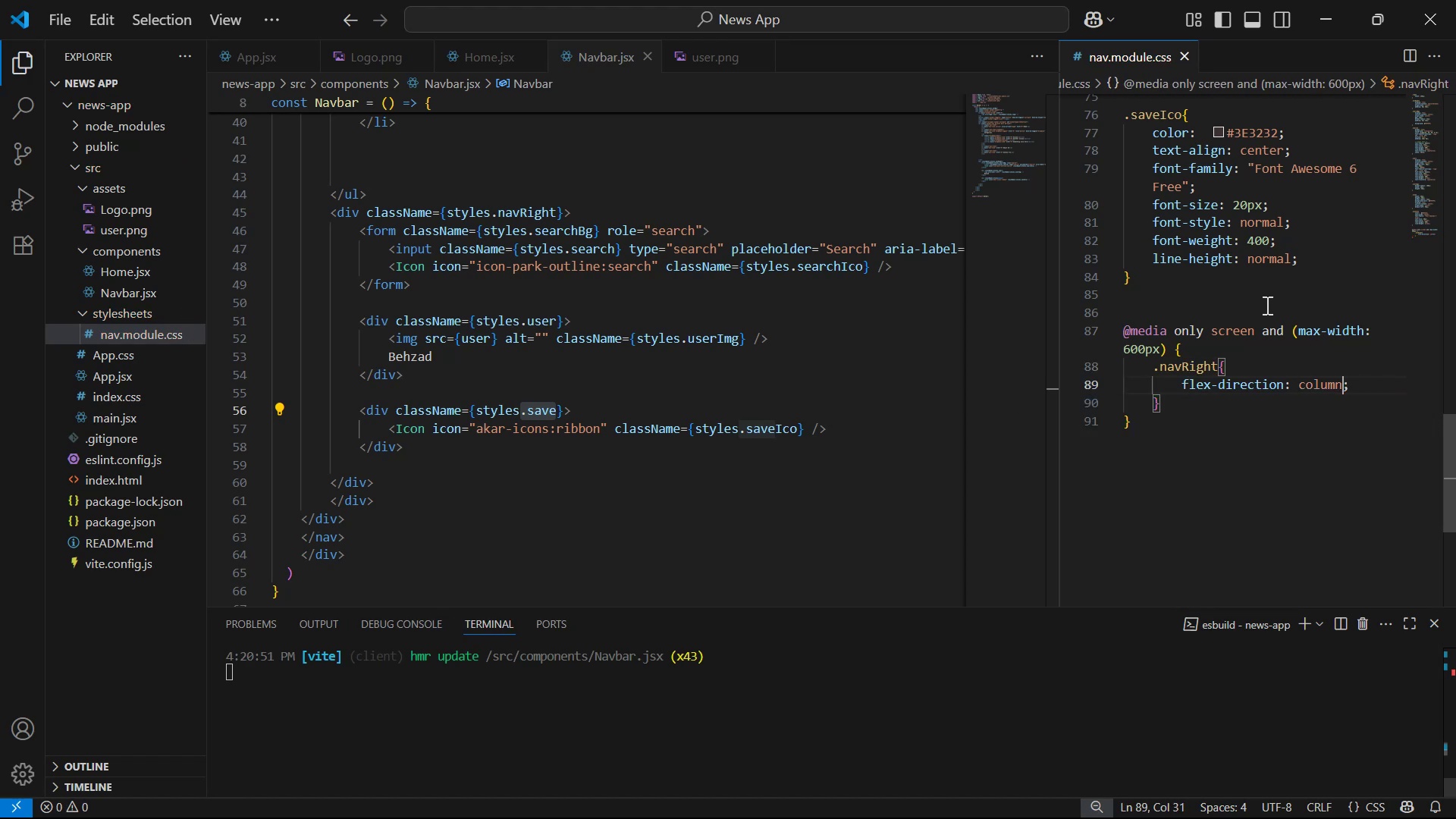 
key(Alt+Tab)
 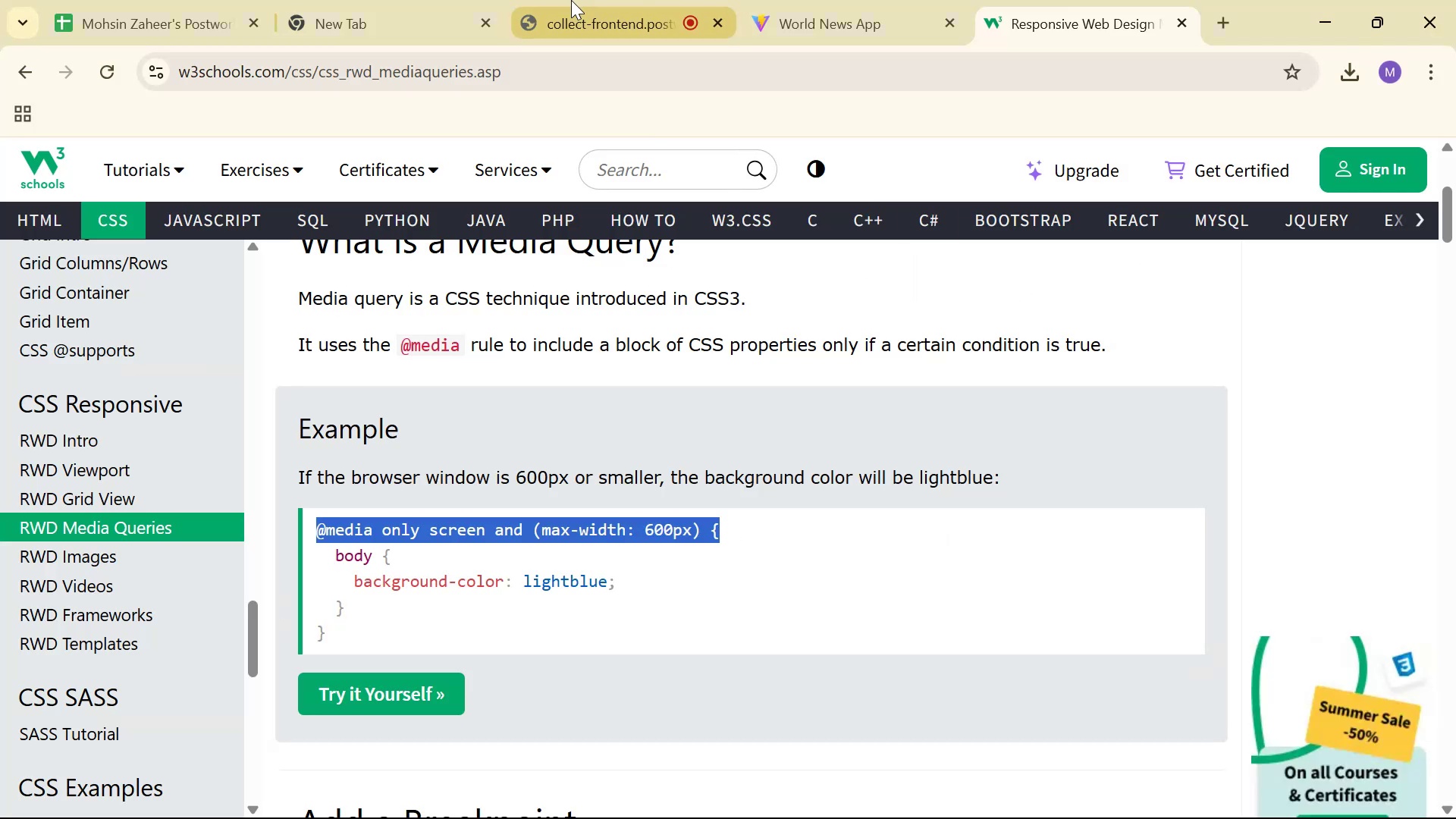 
left_click([772, 0])
 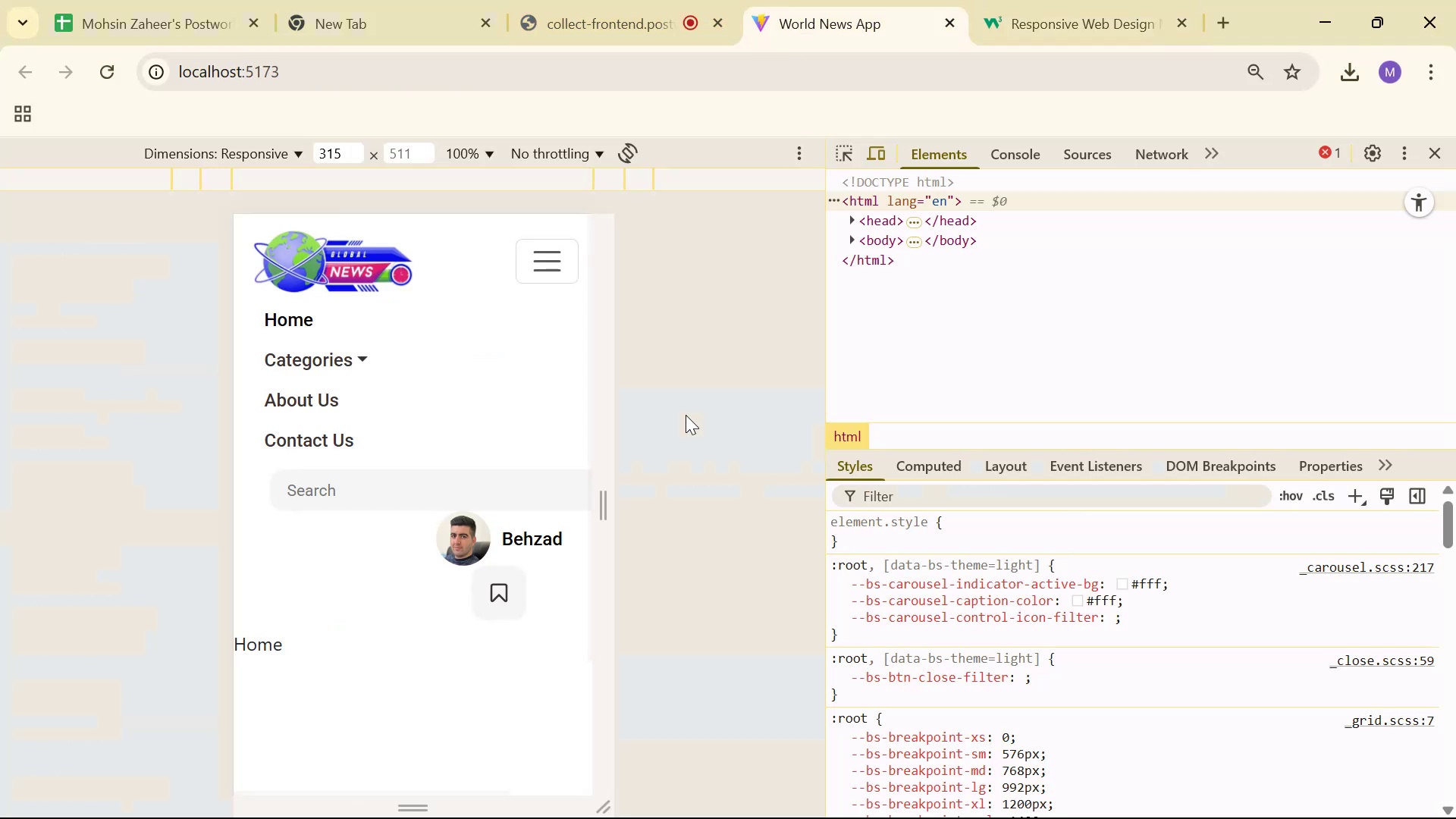 
scroll: coordinate [469, 490], scroll_direction: none, amount: 0.0
 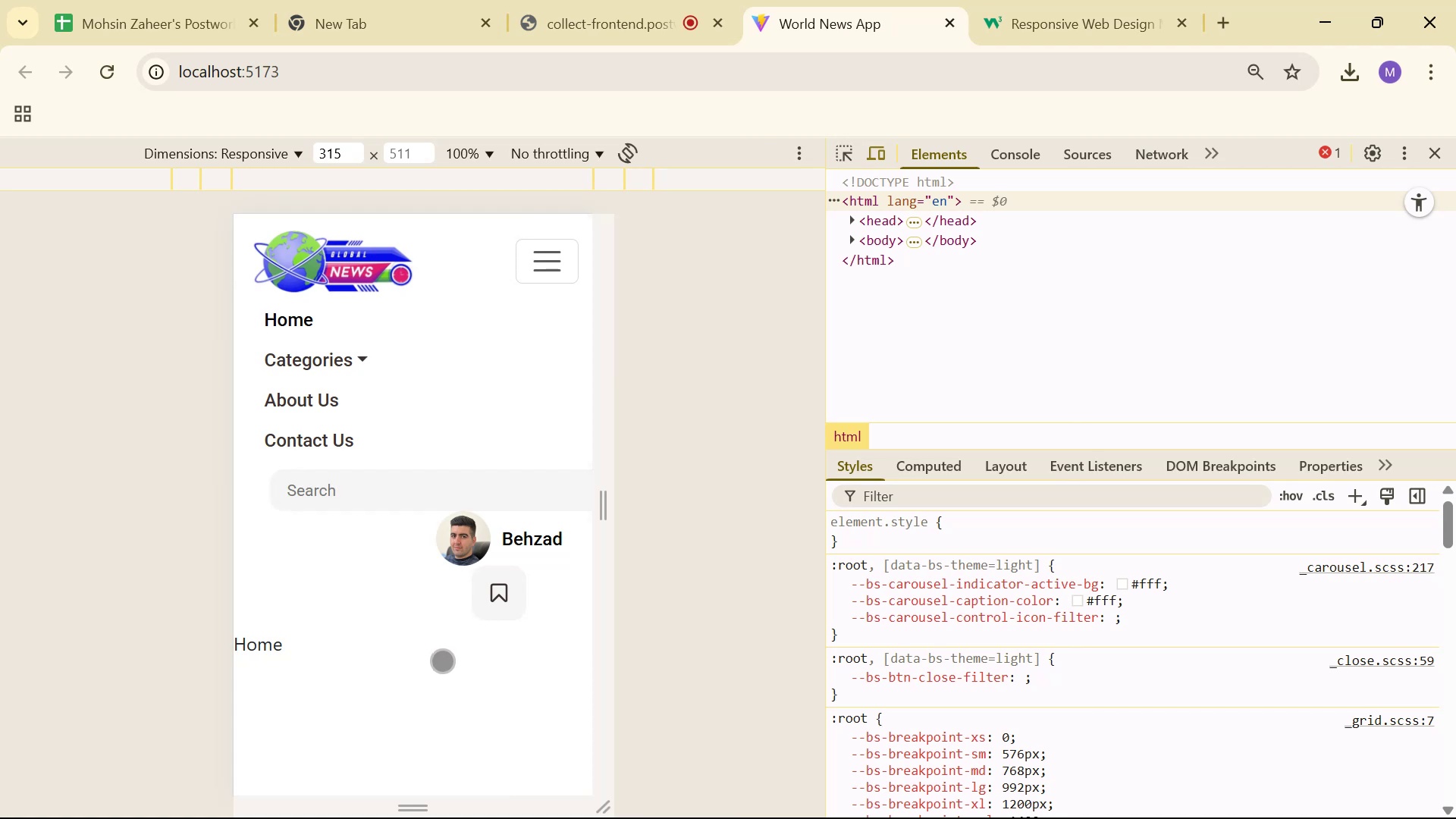 
wait(8.95)
 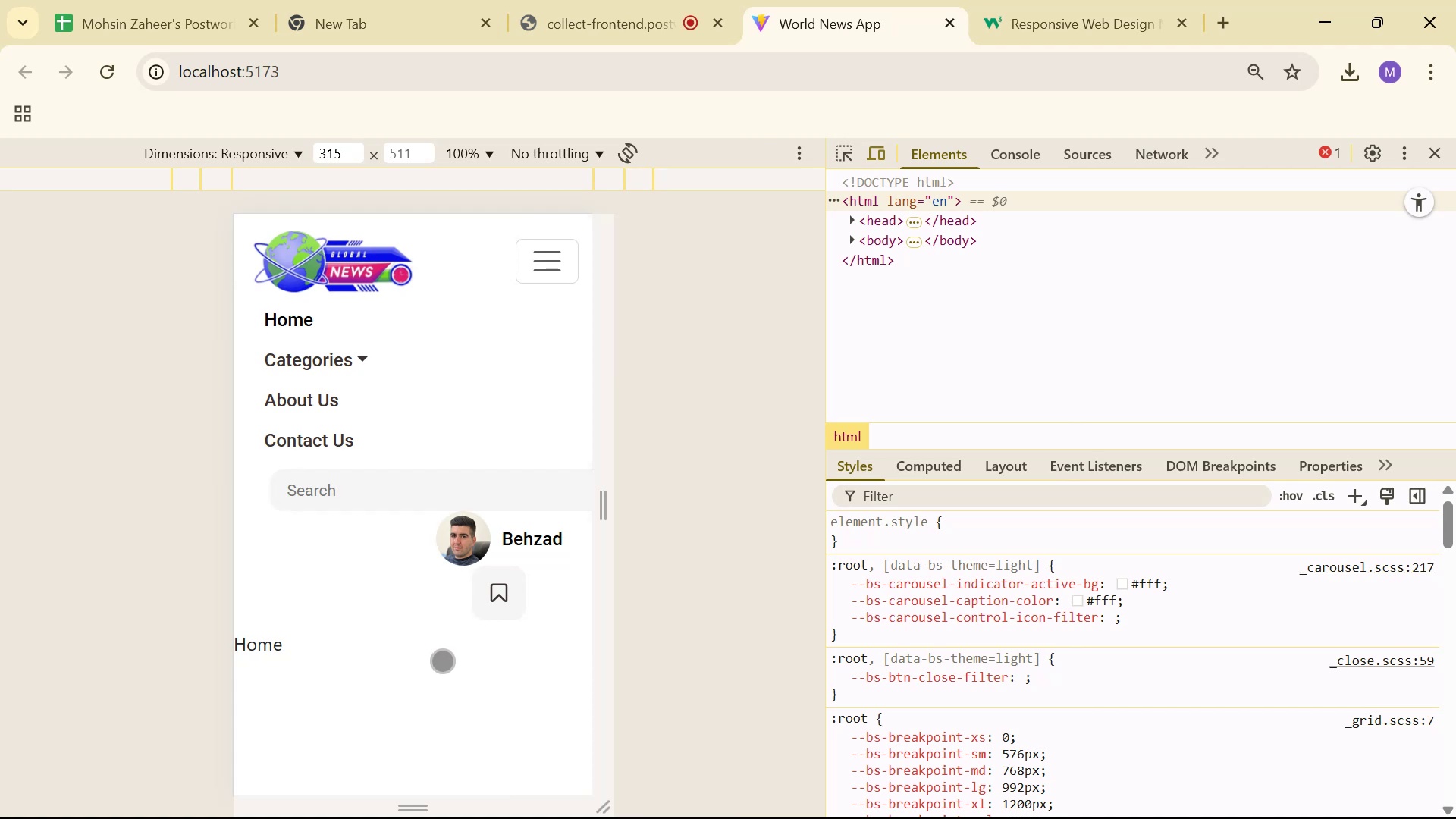 
key(Alt+AltLeft)
 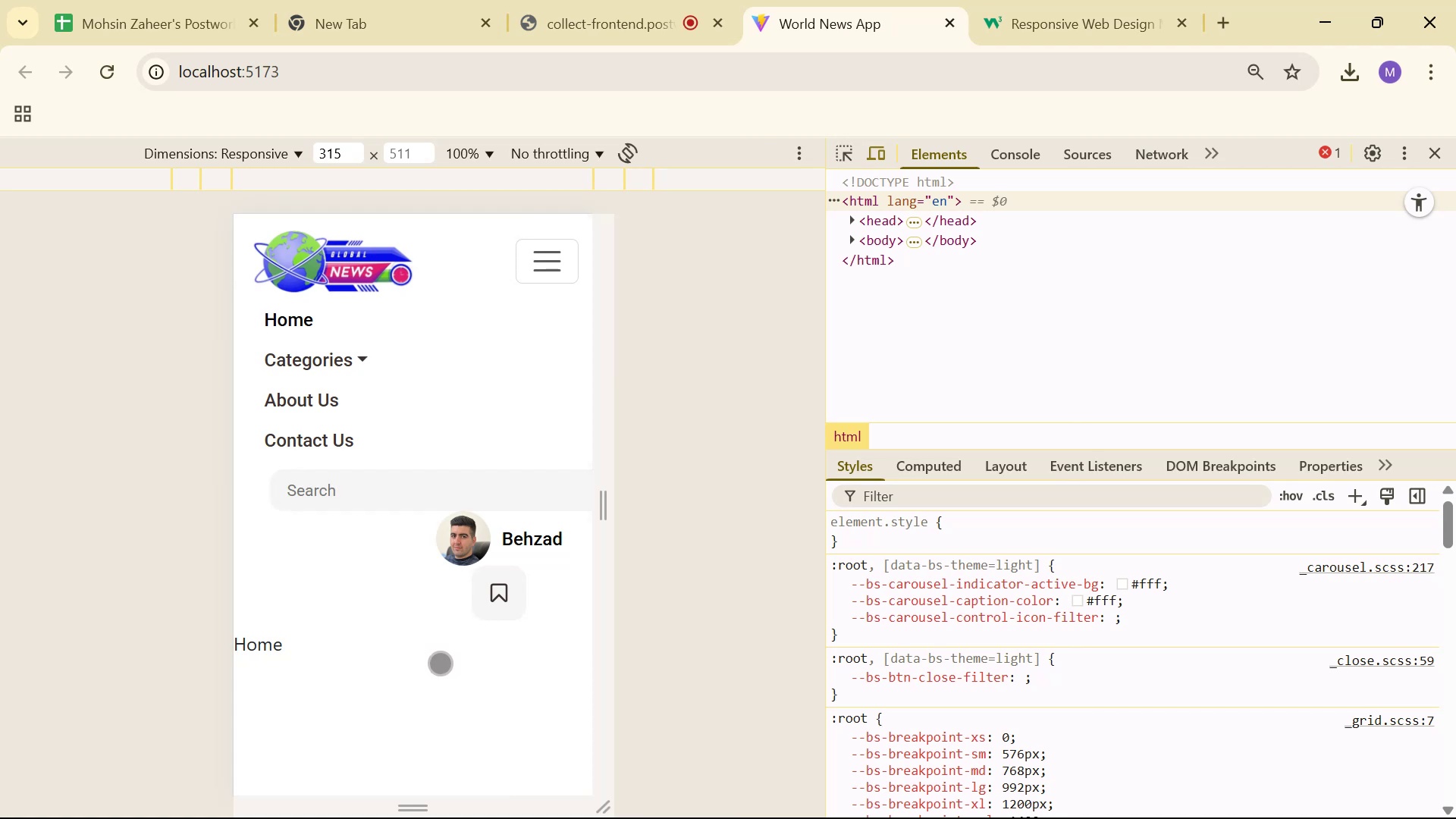 
key(Alt+Tab)
 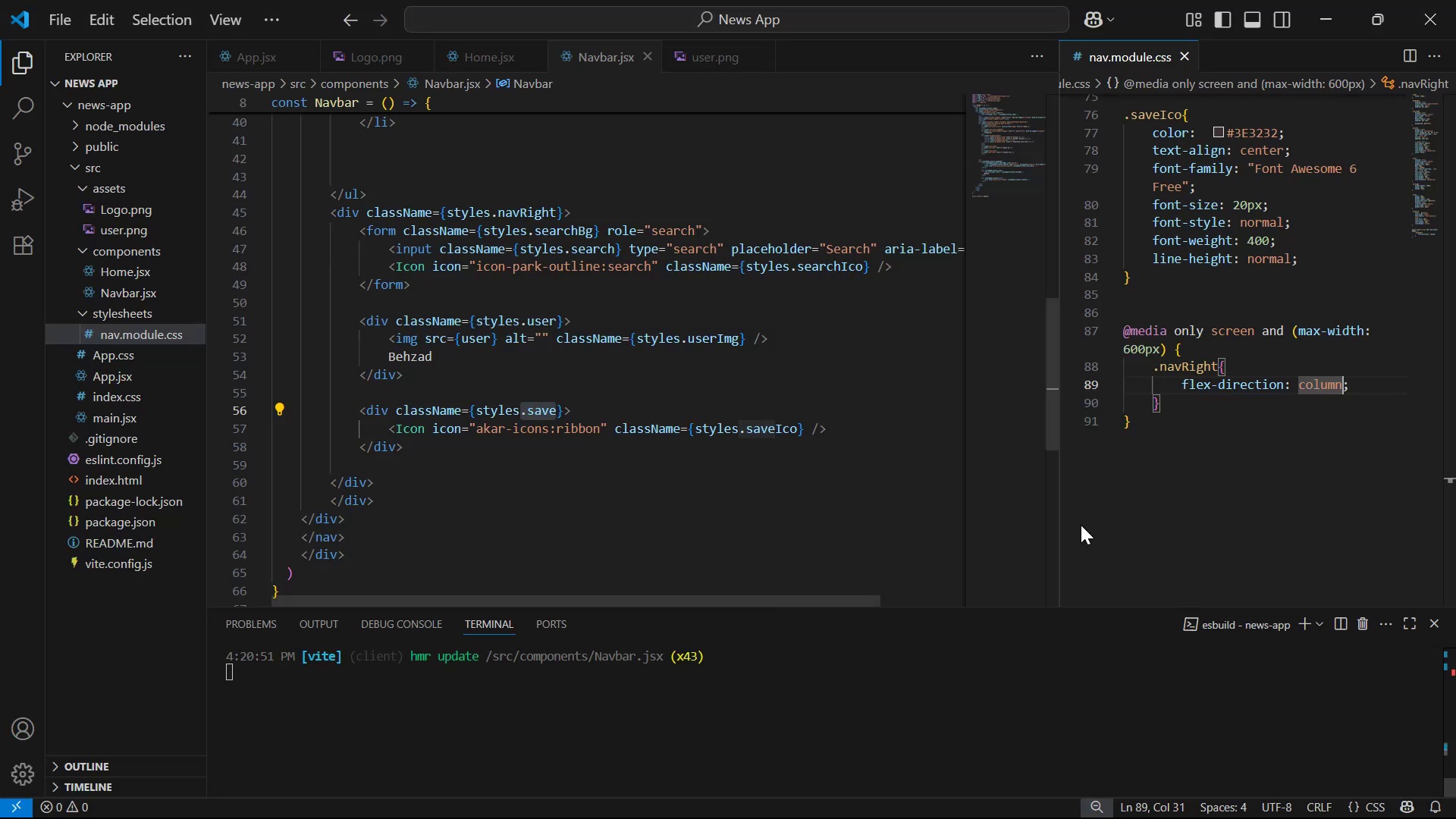 
left_click([1272, 413])
 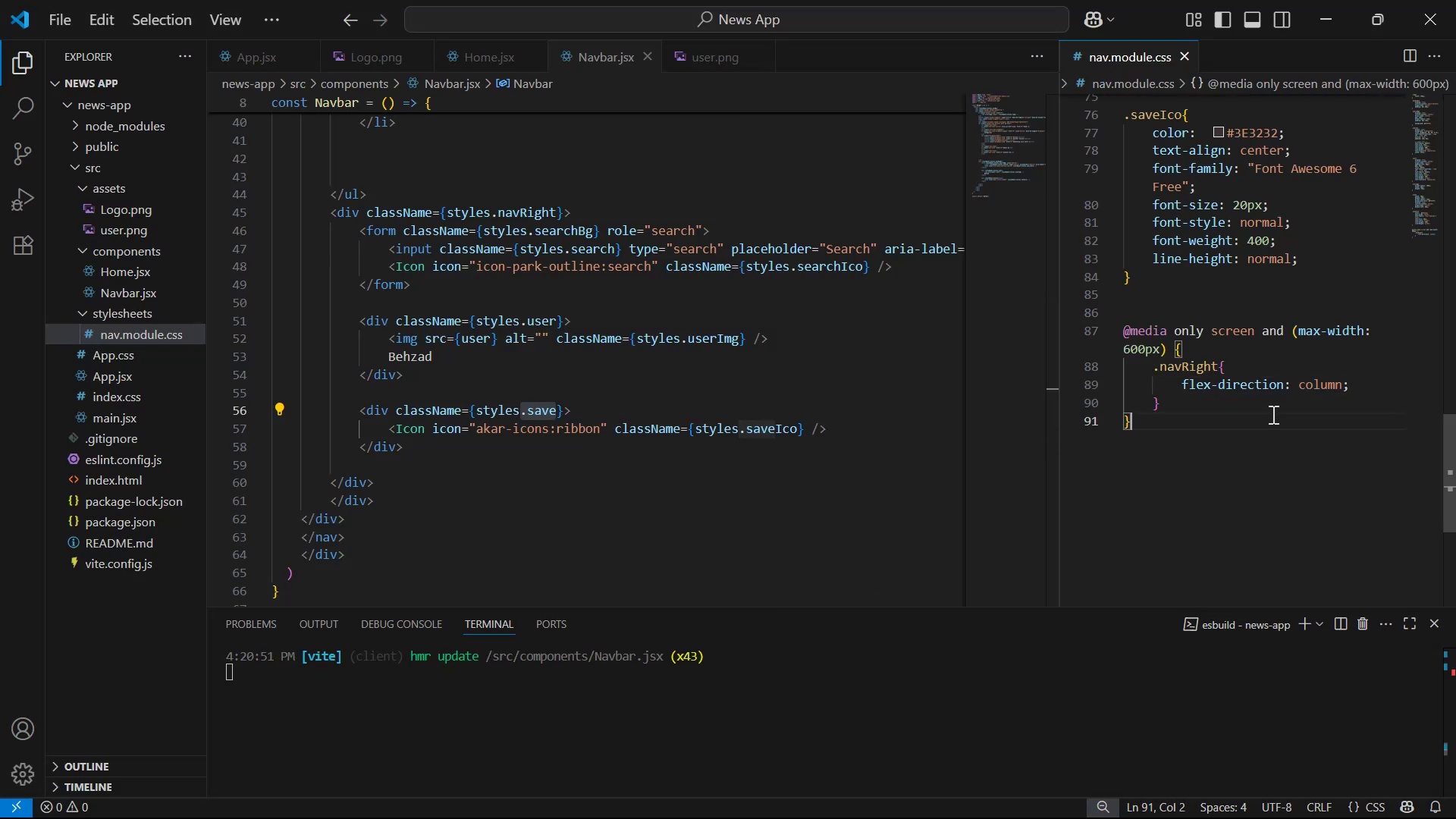 
left_click([1272, 406])
 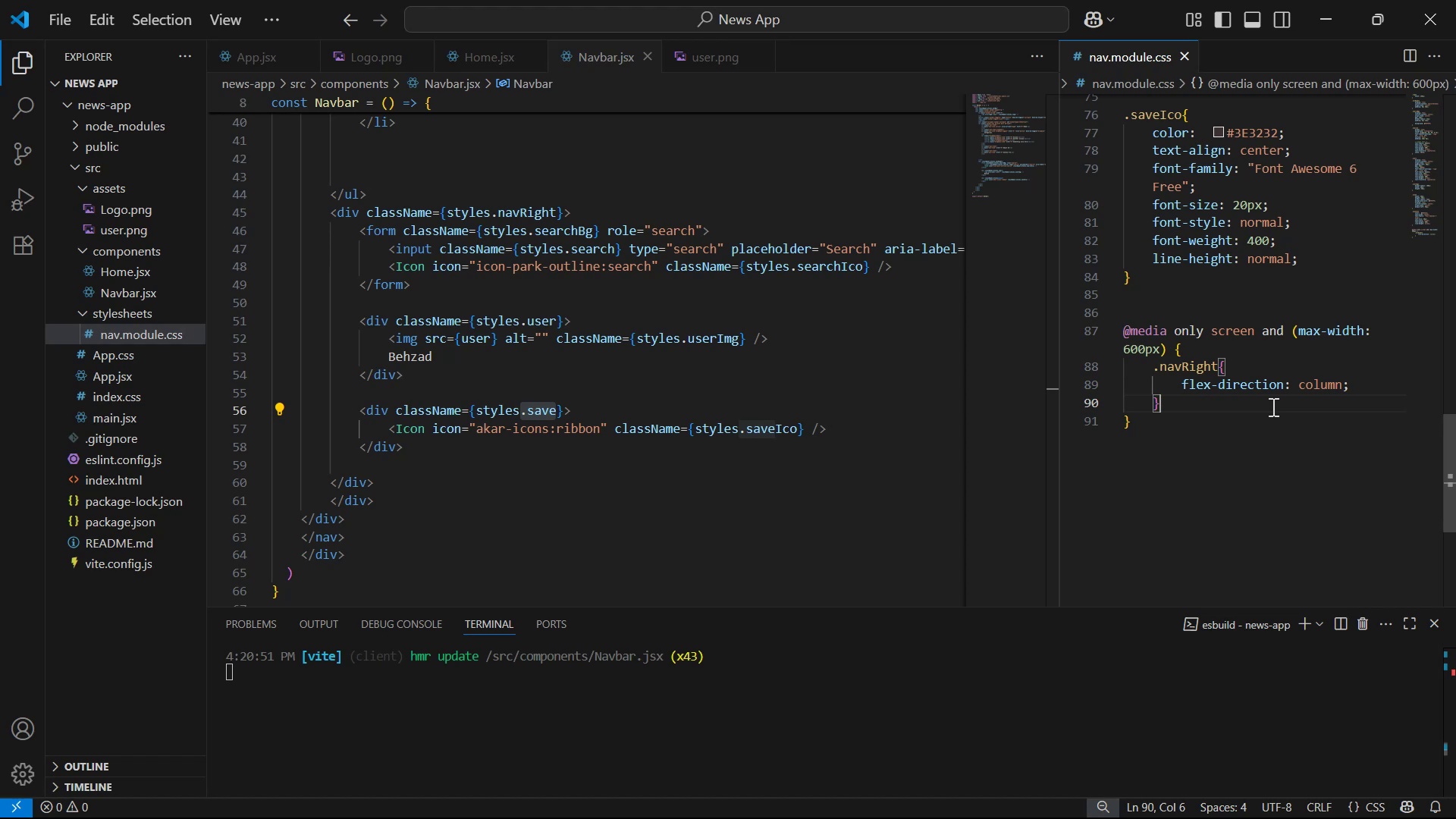 
key(Enter)
 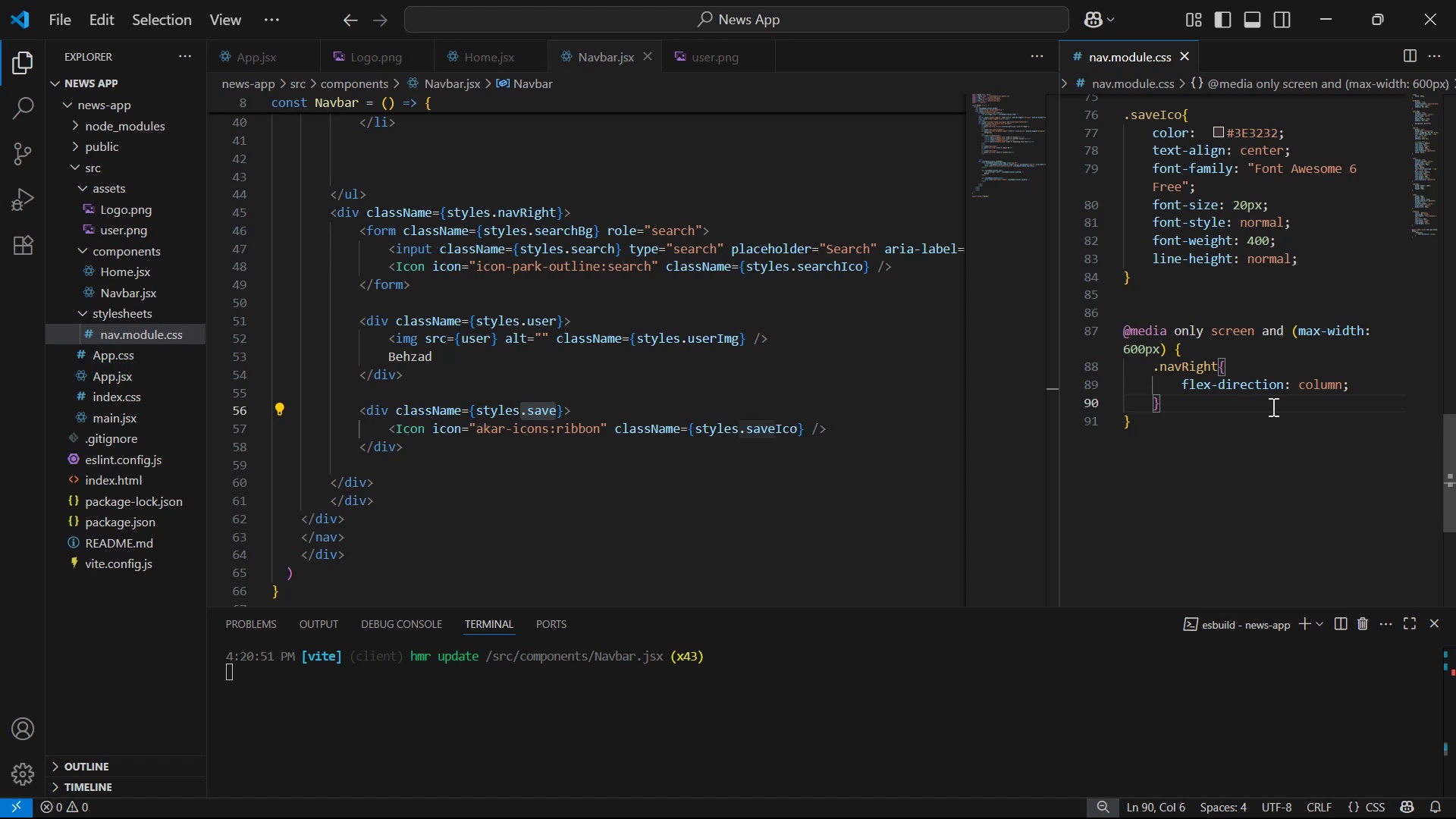 
key(Enter)
 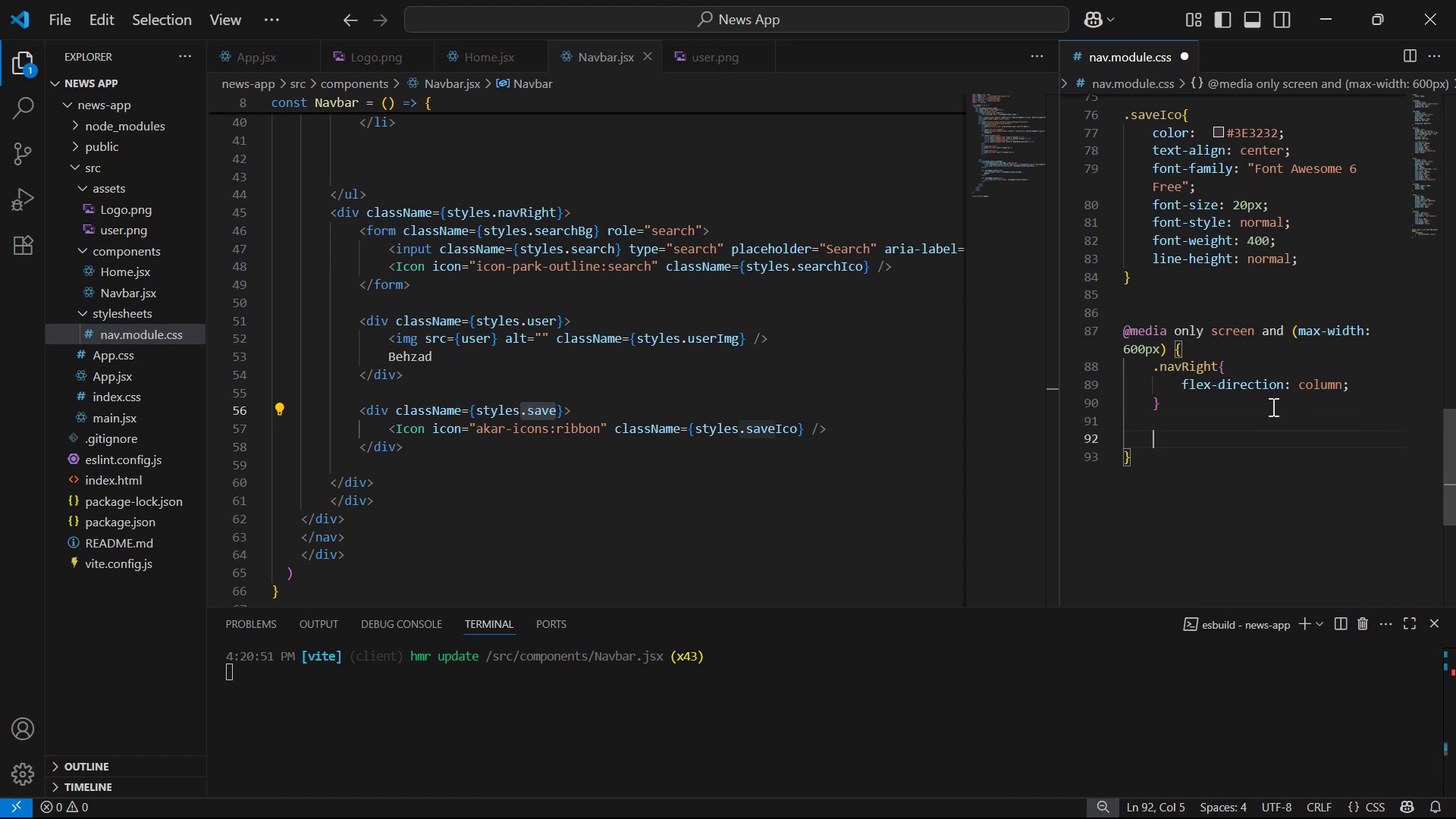 
type(.se)
 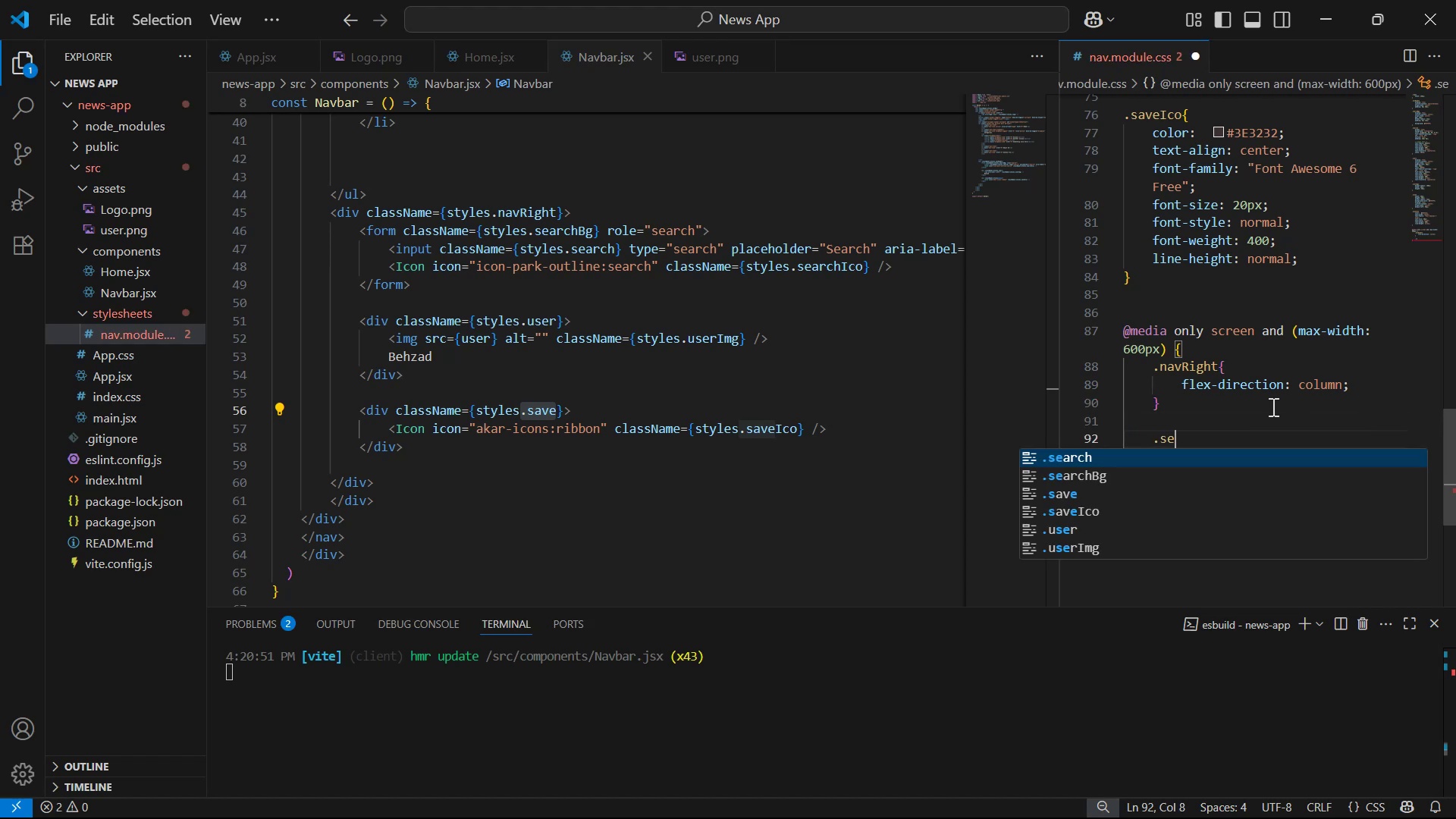 
key(ArrowDown)
 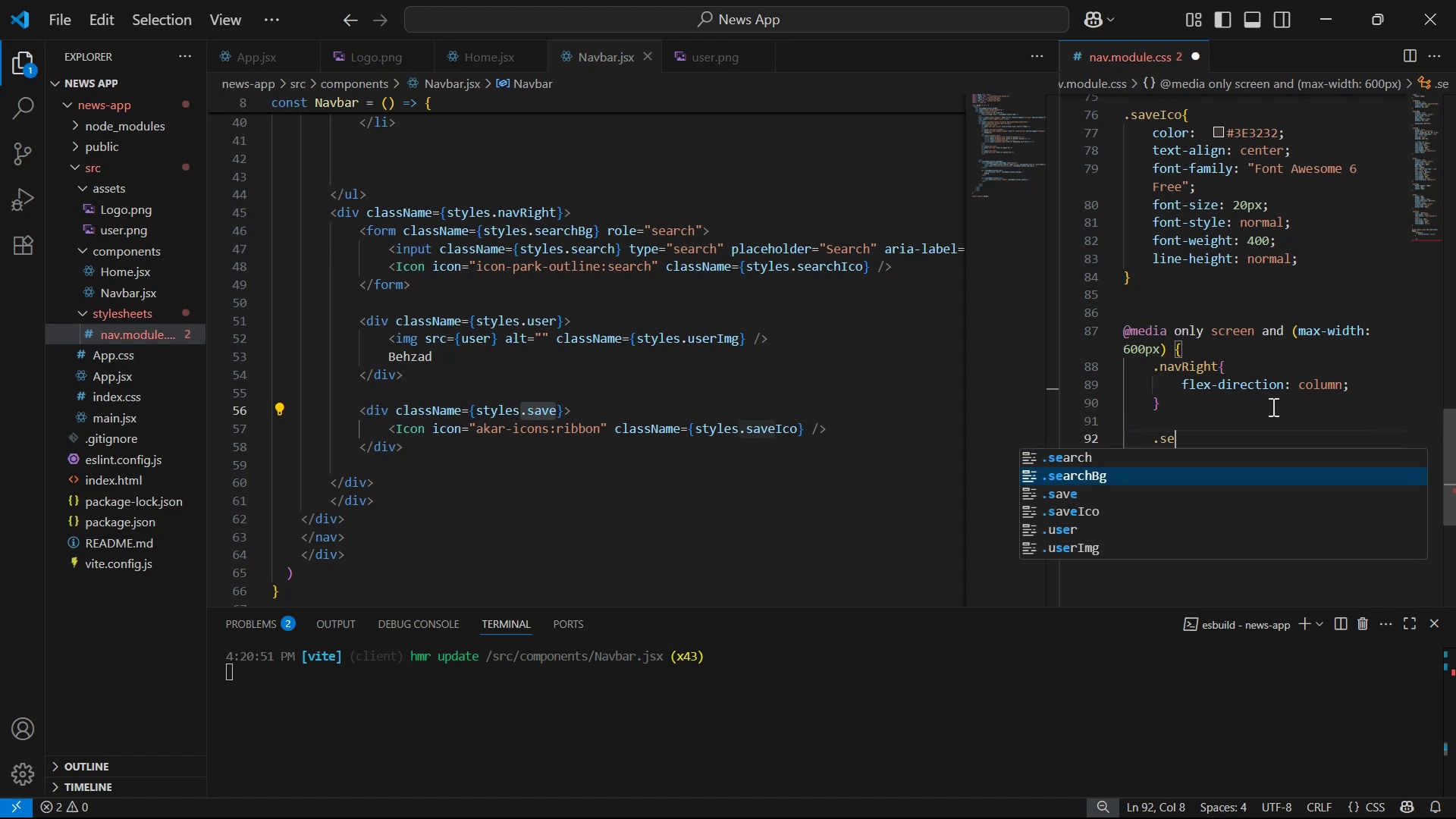 
key(Enter)
 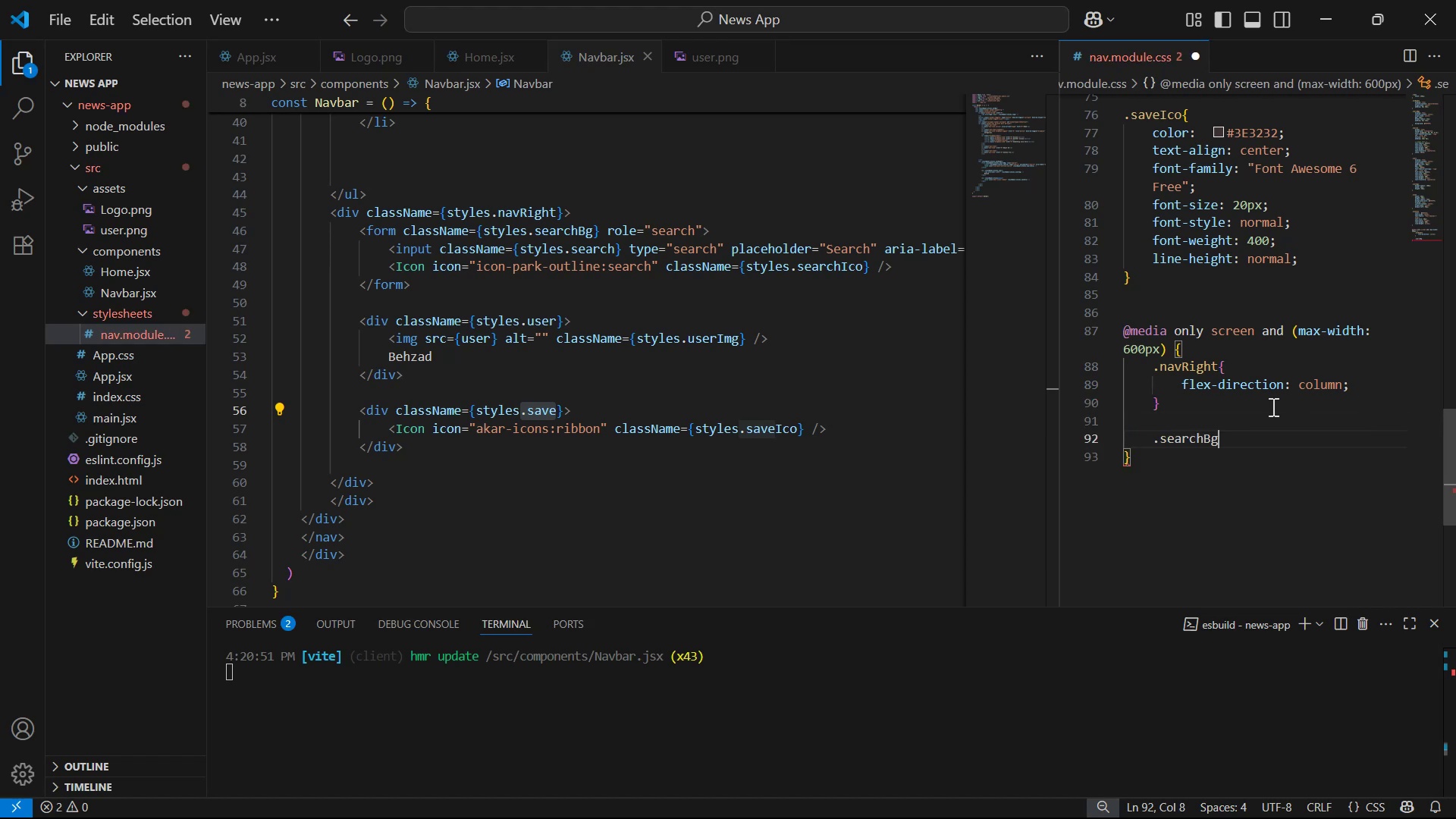 
key(Shift+BracketLeft)
 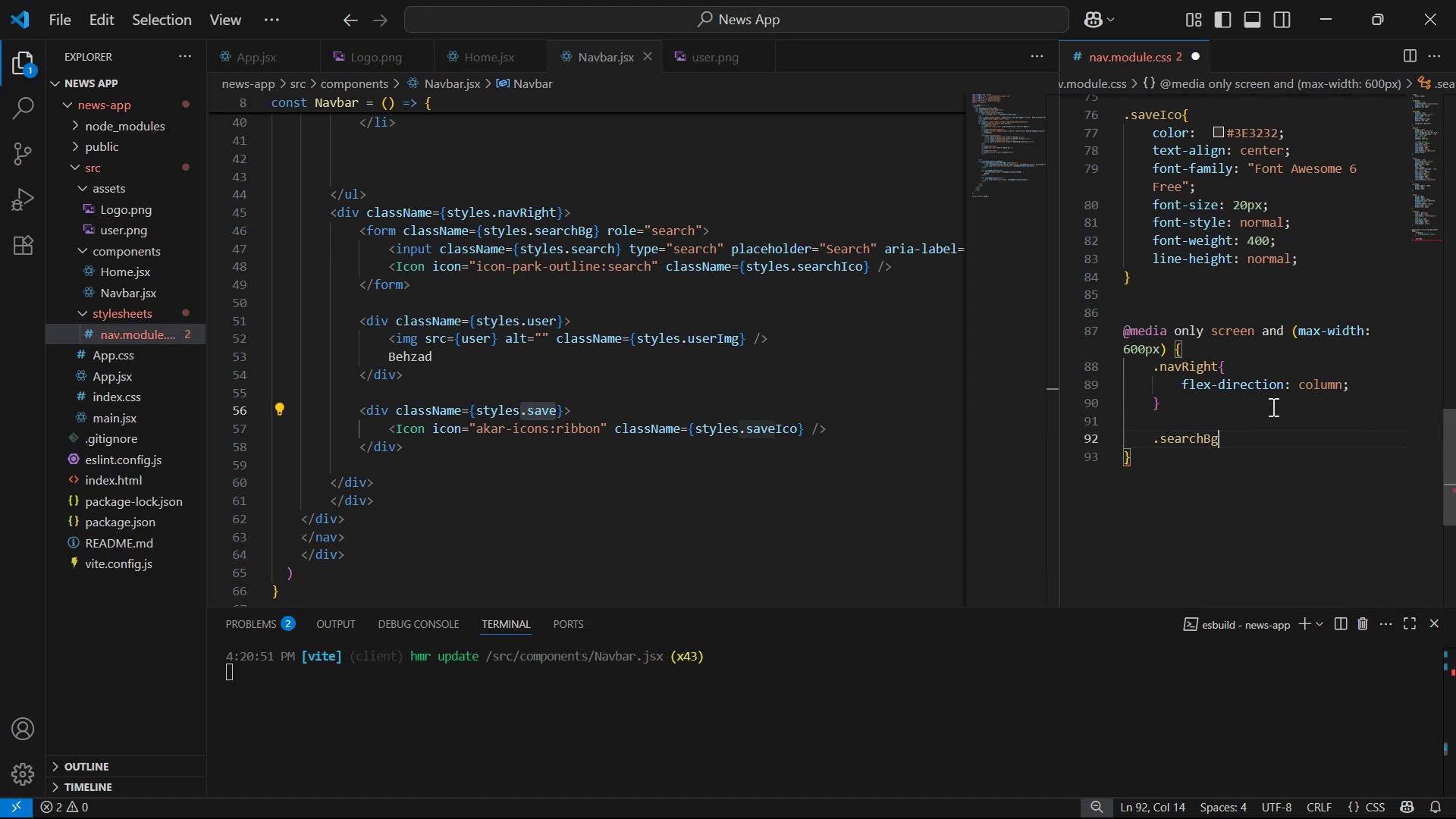 
key(Shift+Enter)
 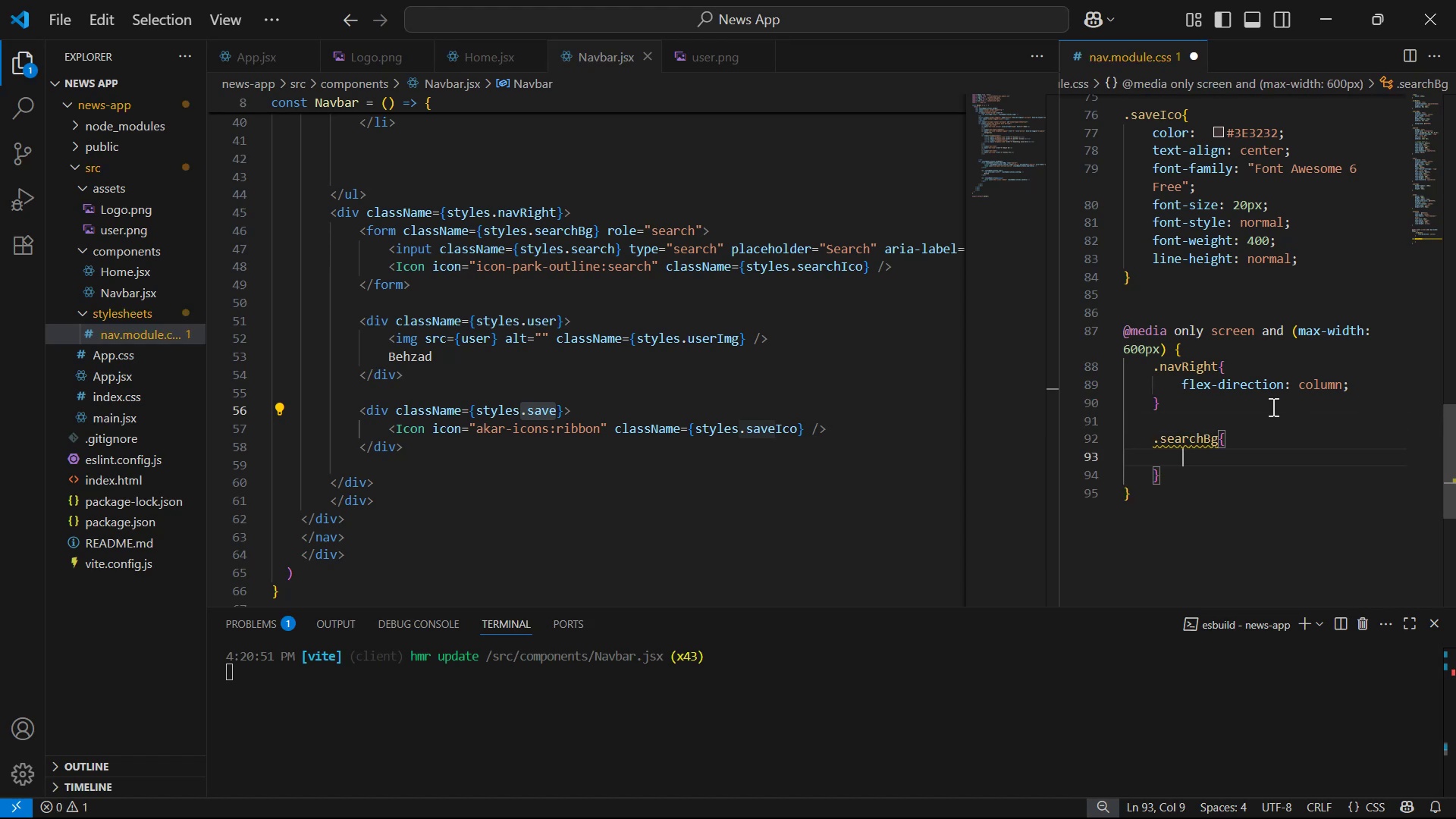 
type(d)
key(Backspace)
type(dis)
 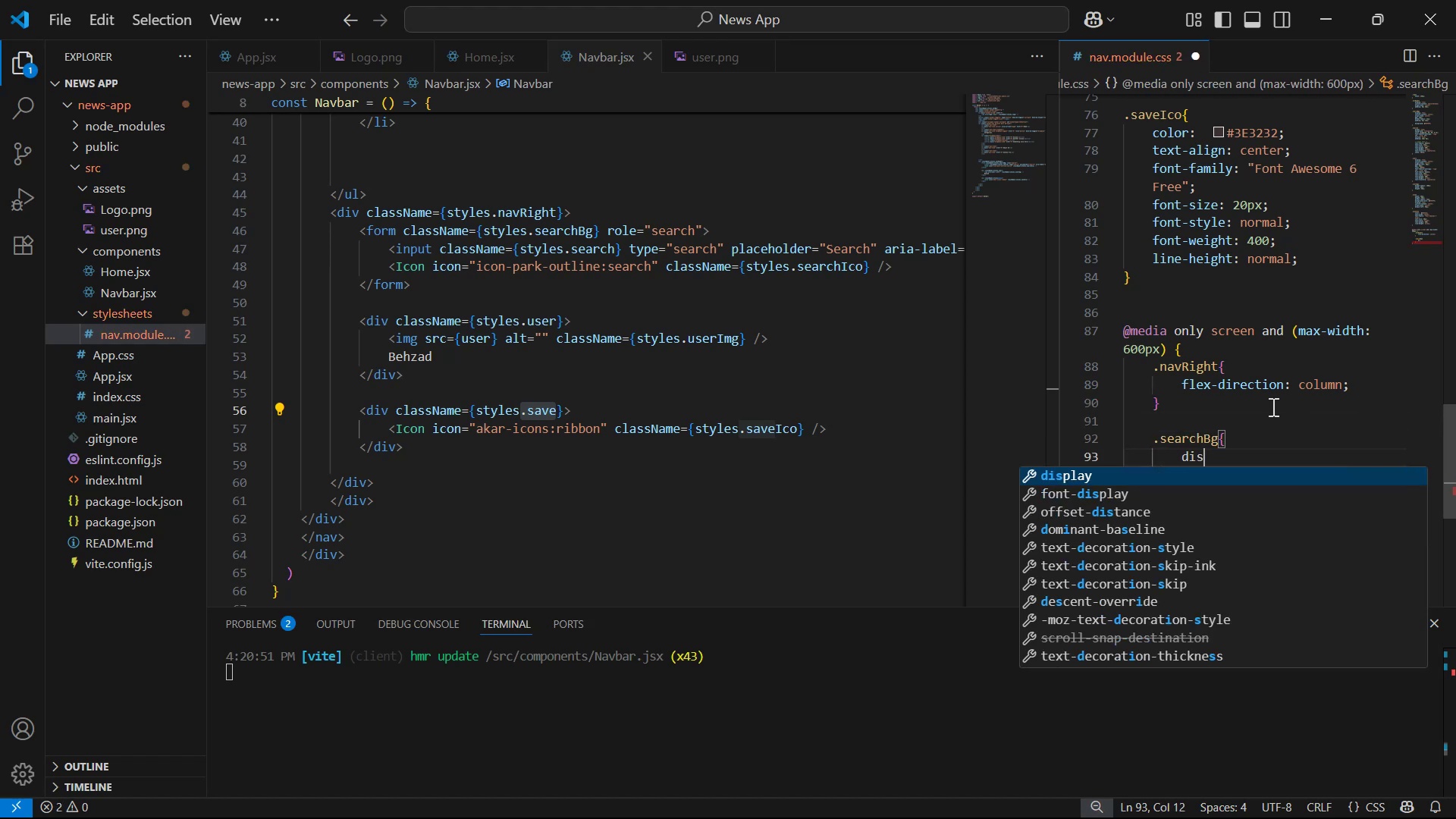 
key(Enter)
 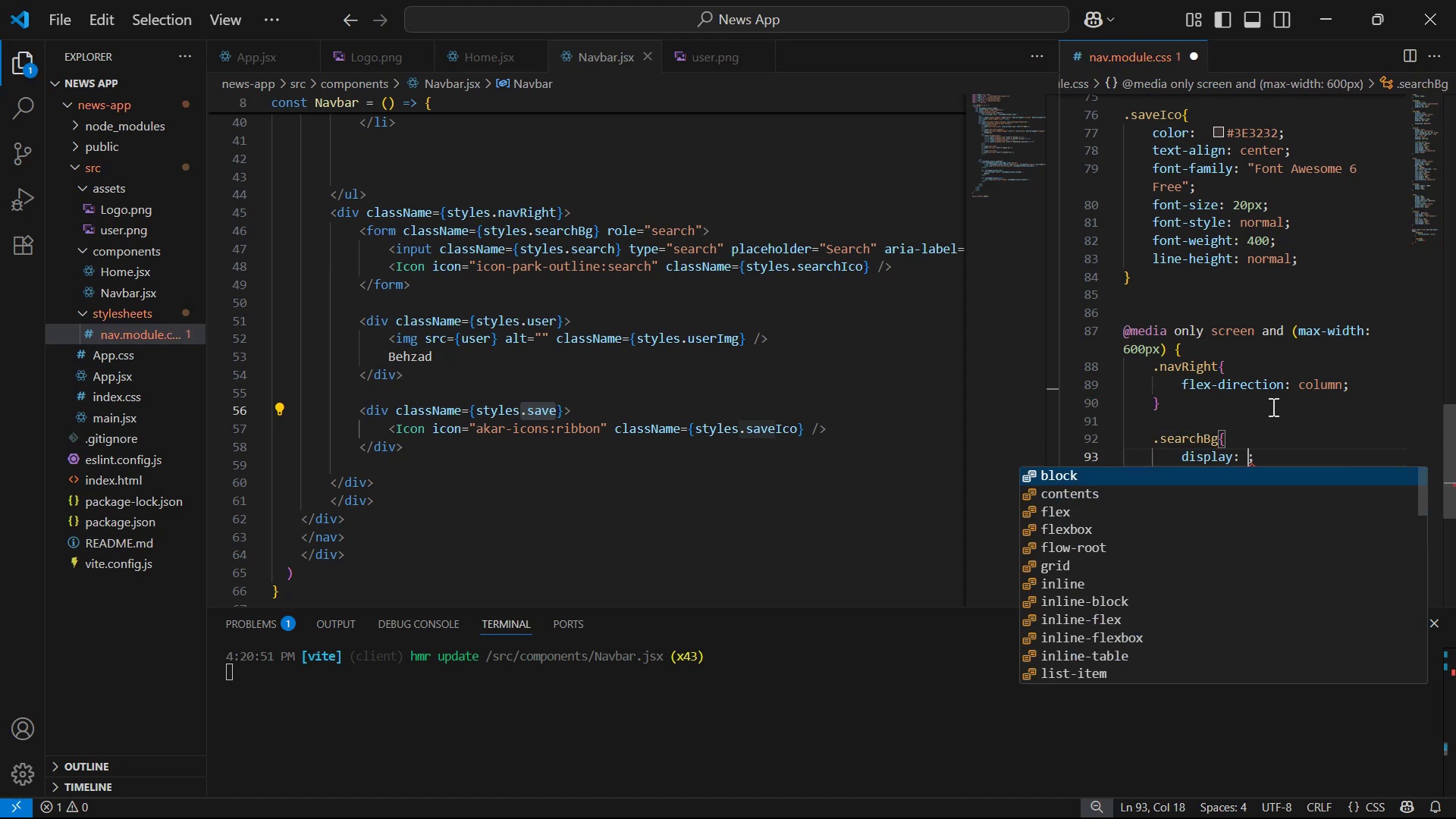 
type(no)
 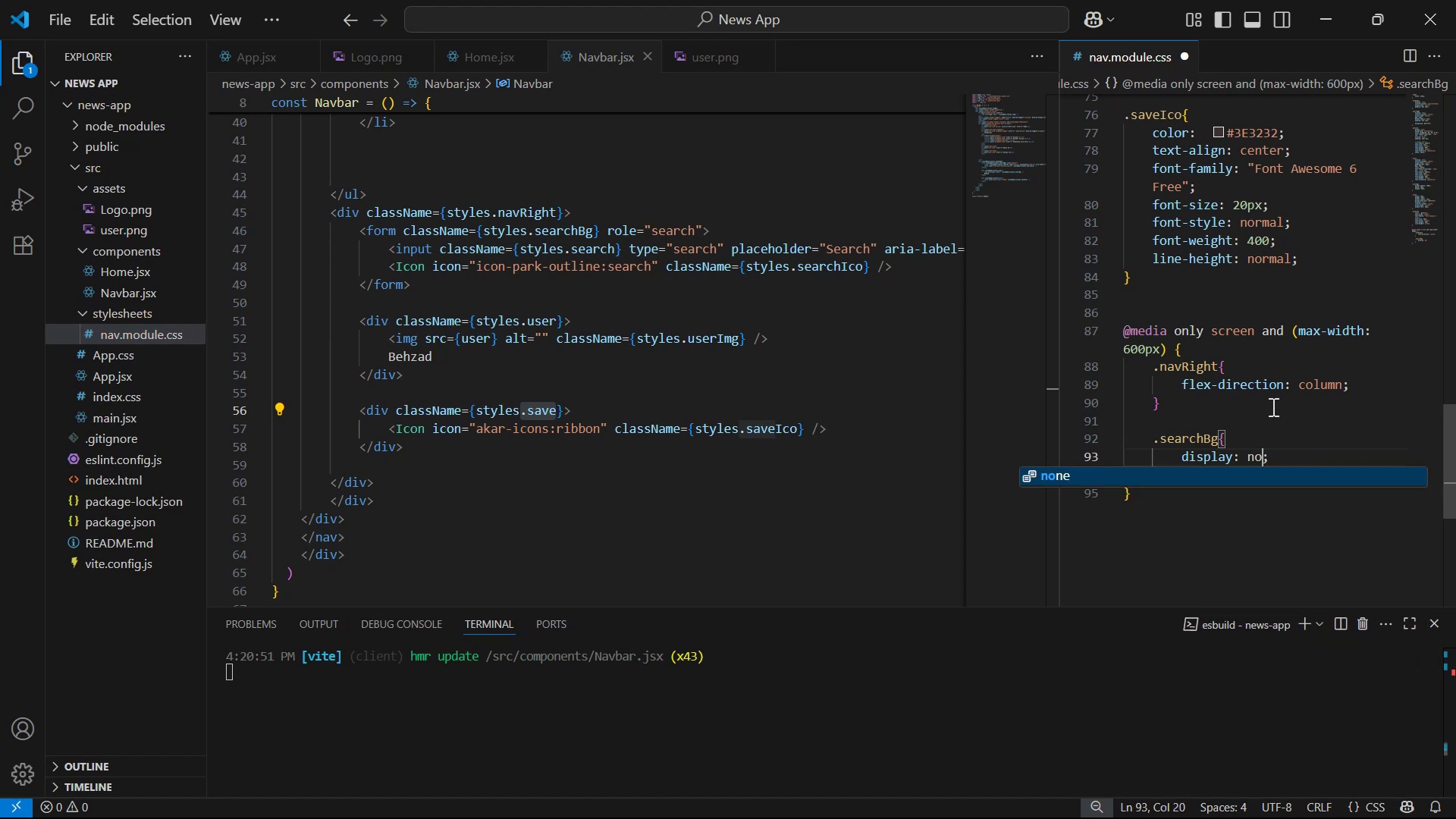 
key(Enter)
 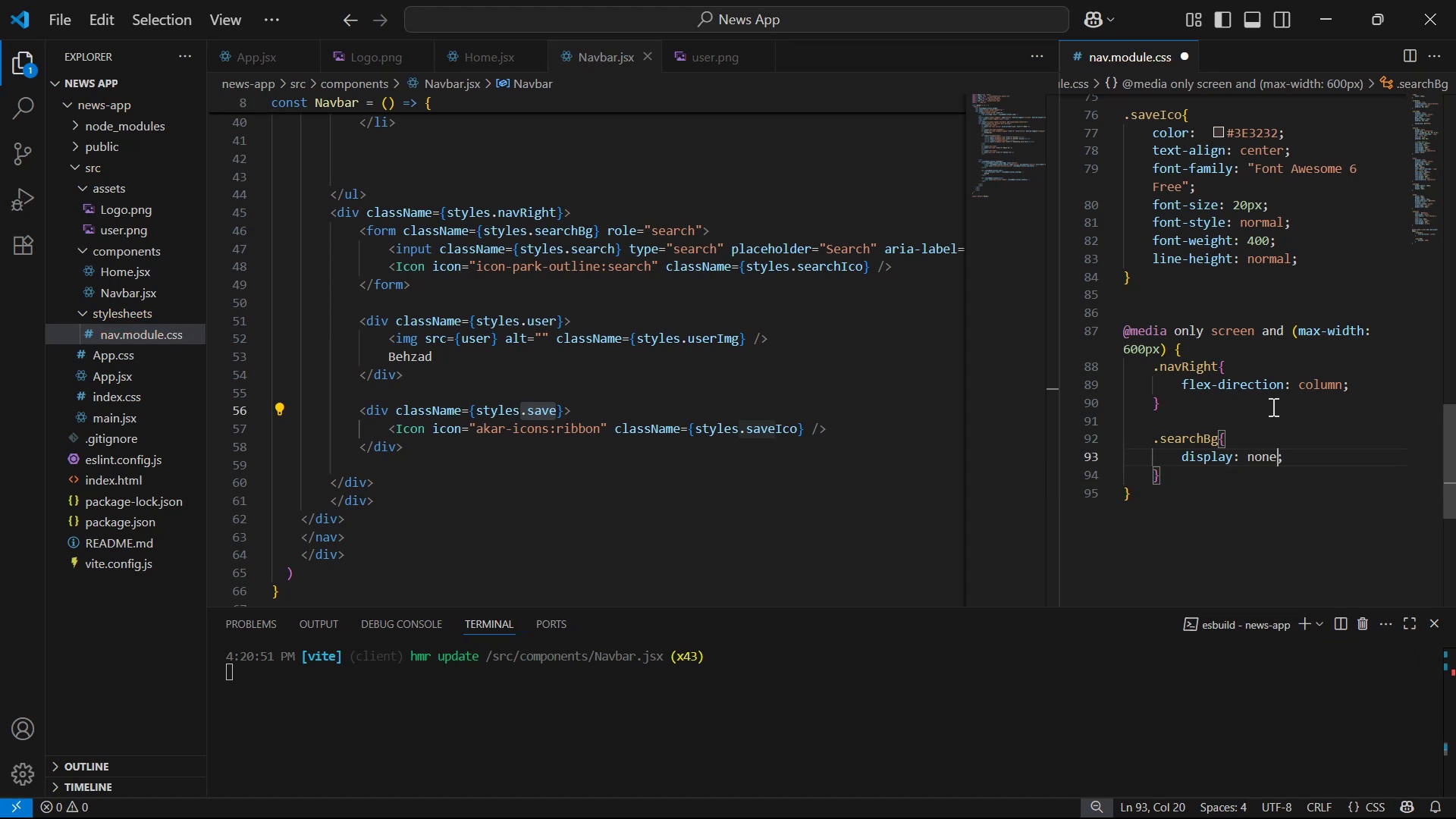 
key(Control+S)
 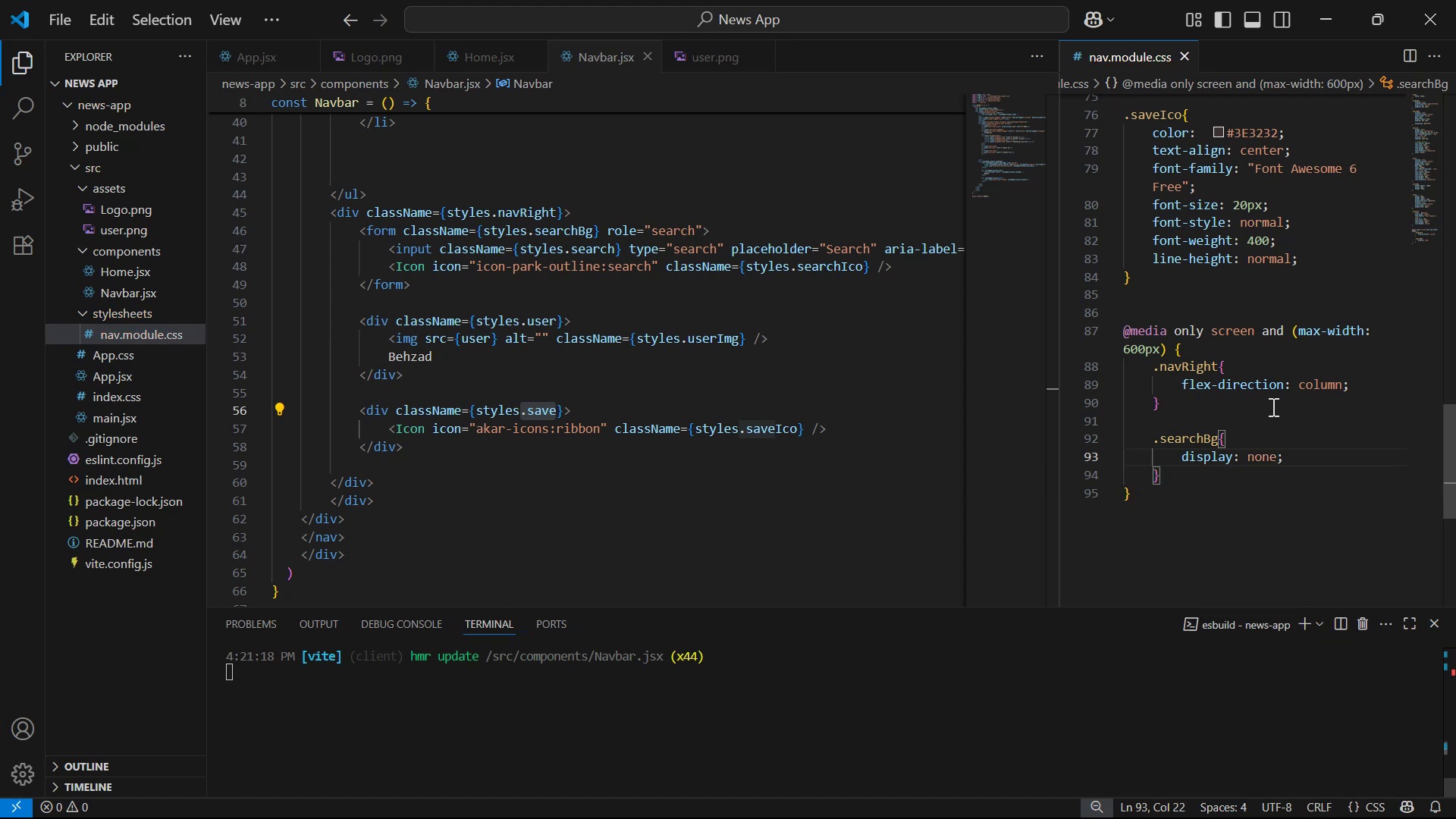 
key(Alt+AltLeft)
 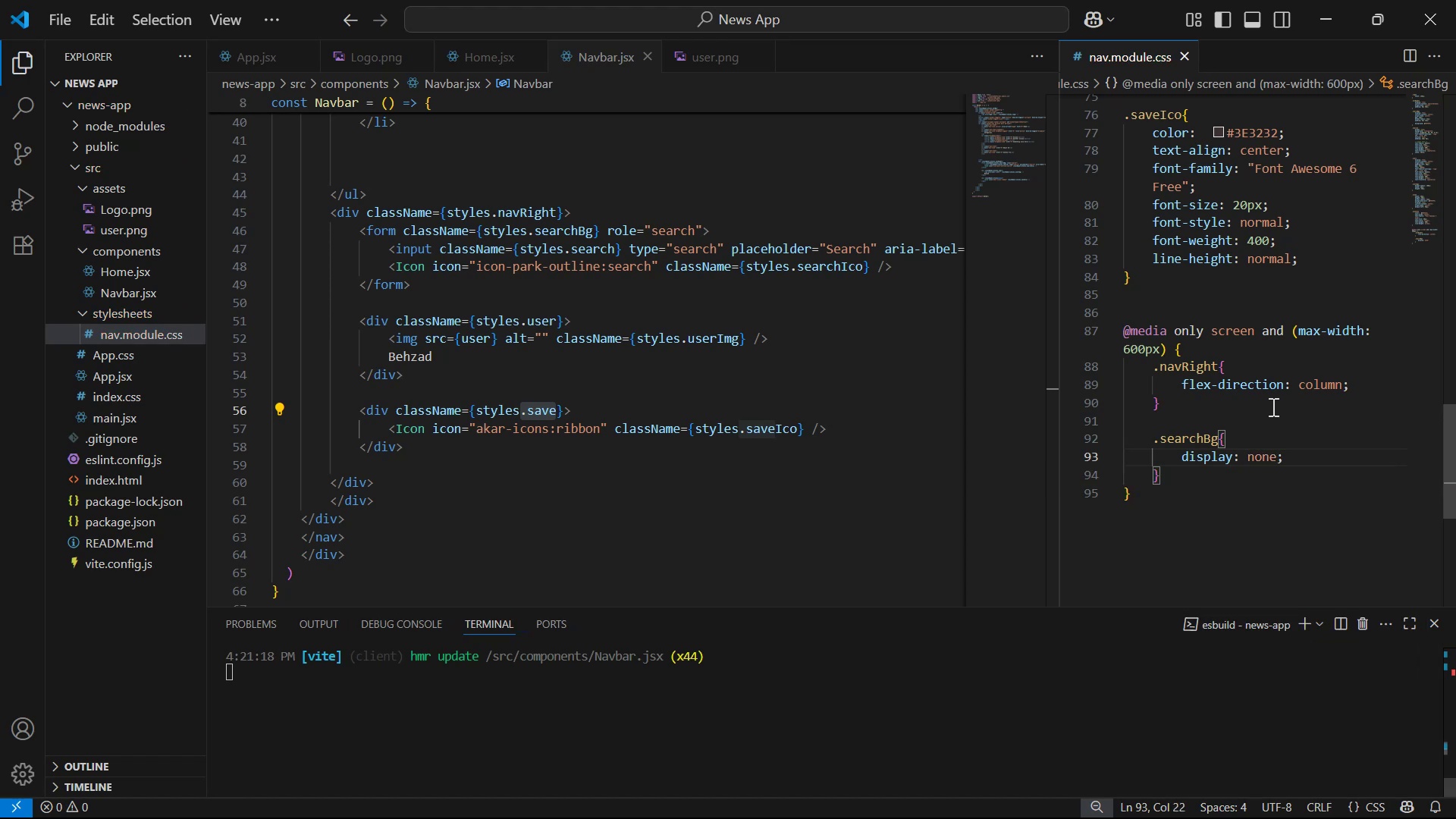 
key(Alt+Tab)
 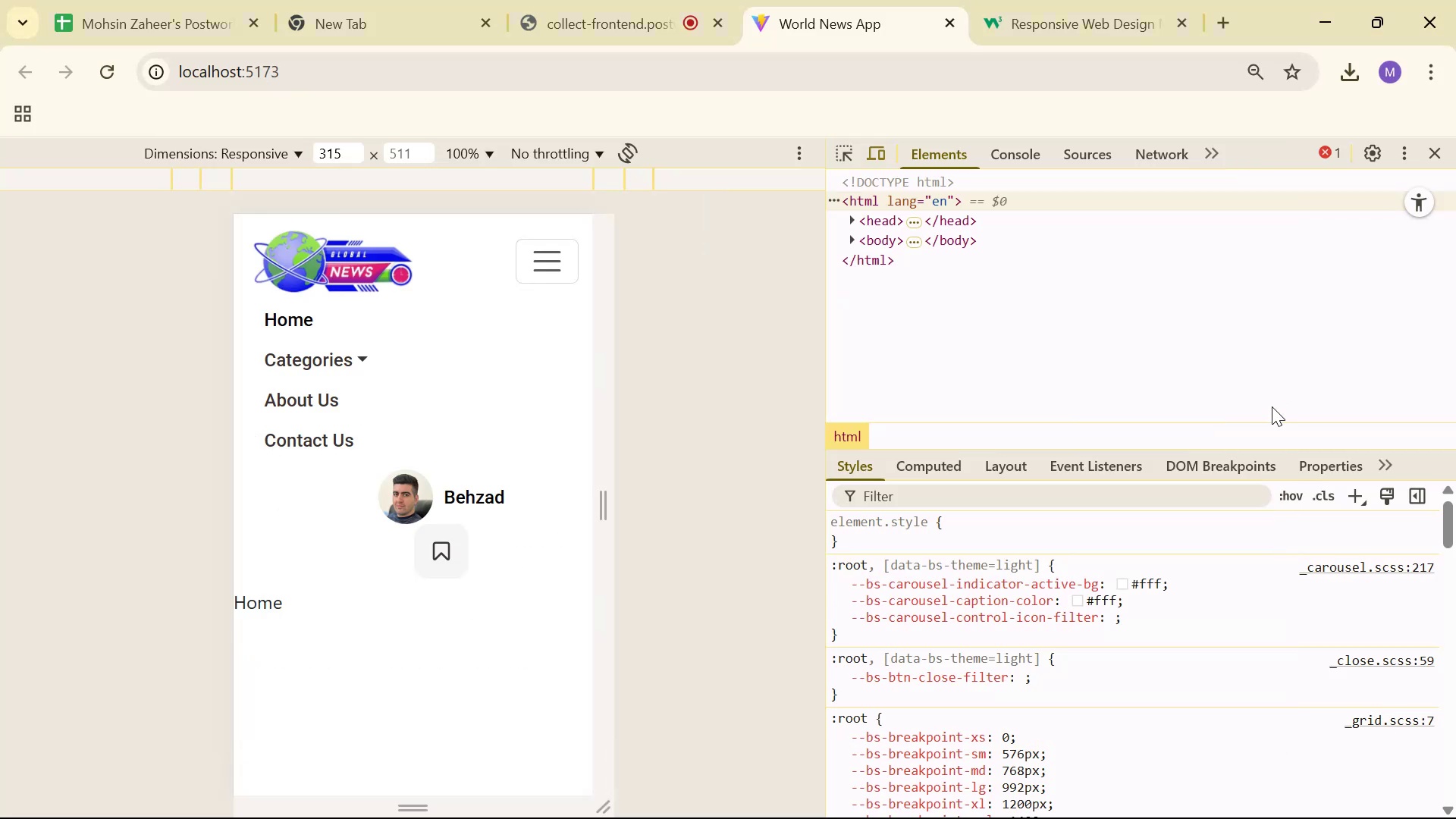 
key(Alt+AltLeft)
 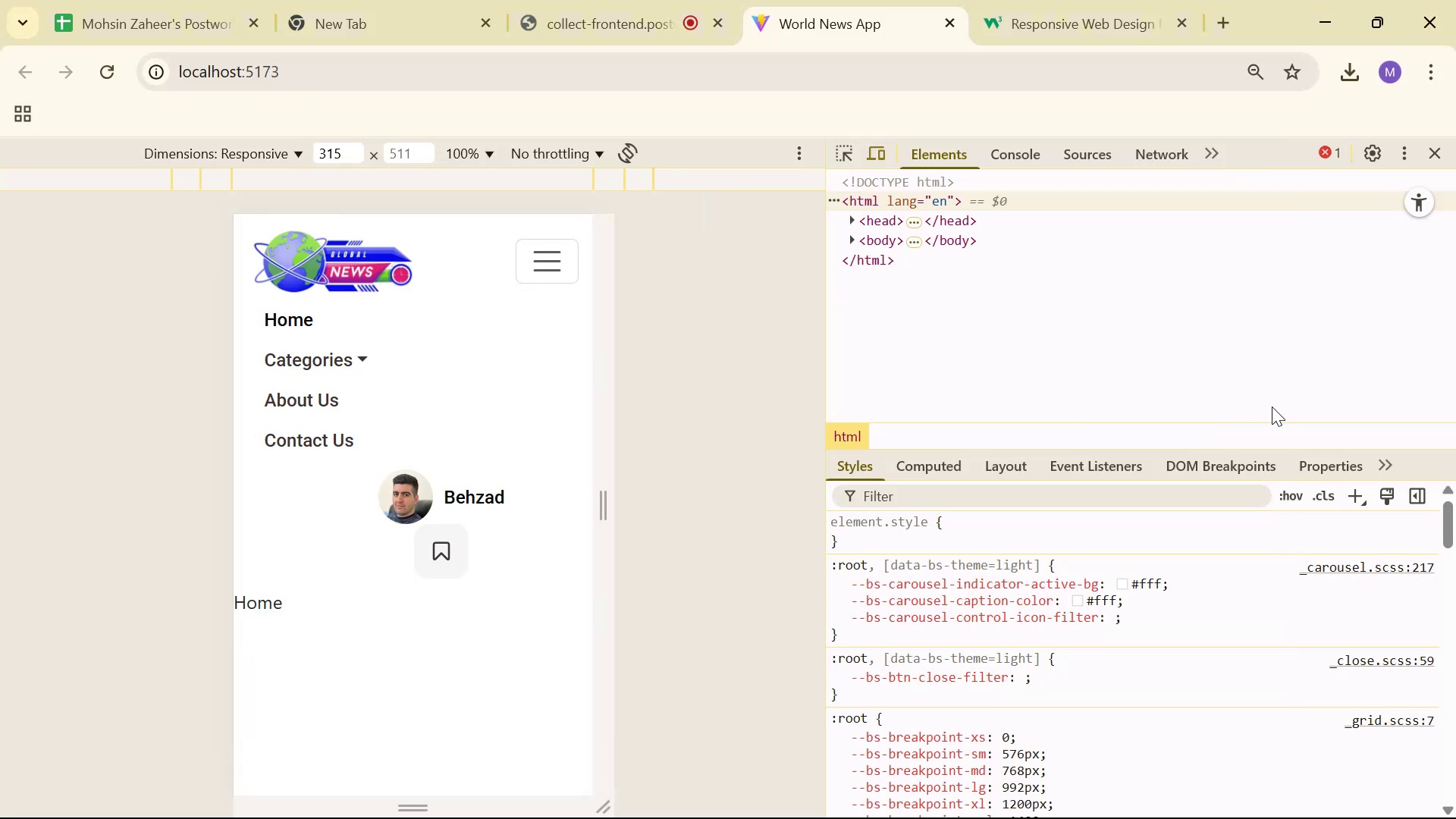 
key(Alt+Tab)
 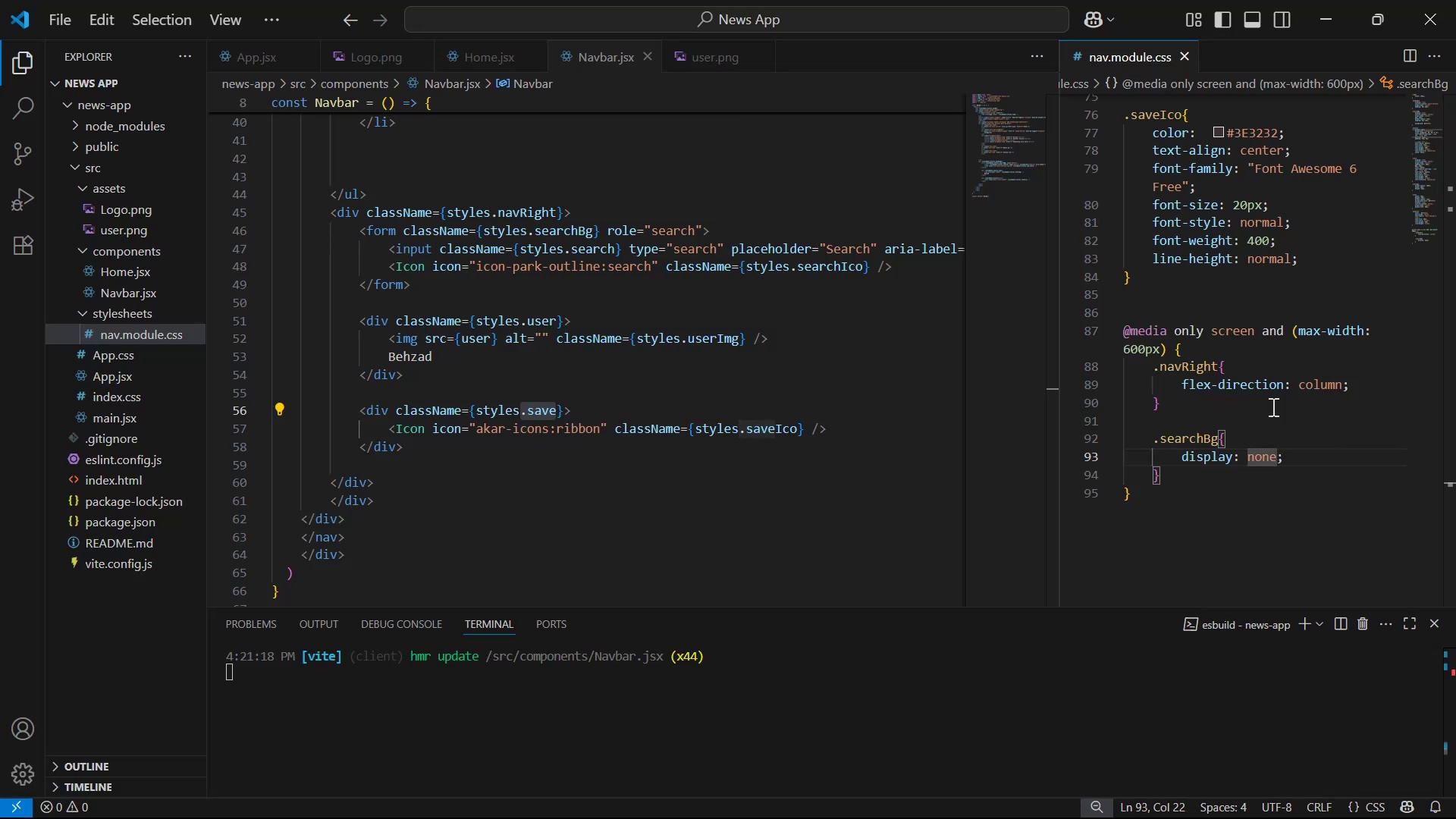 
wait(8.06)
 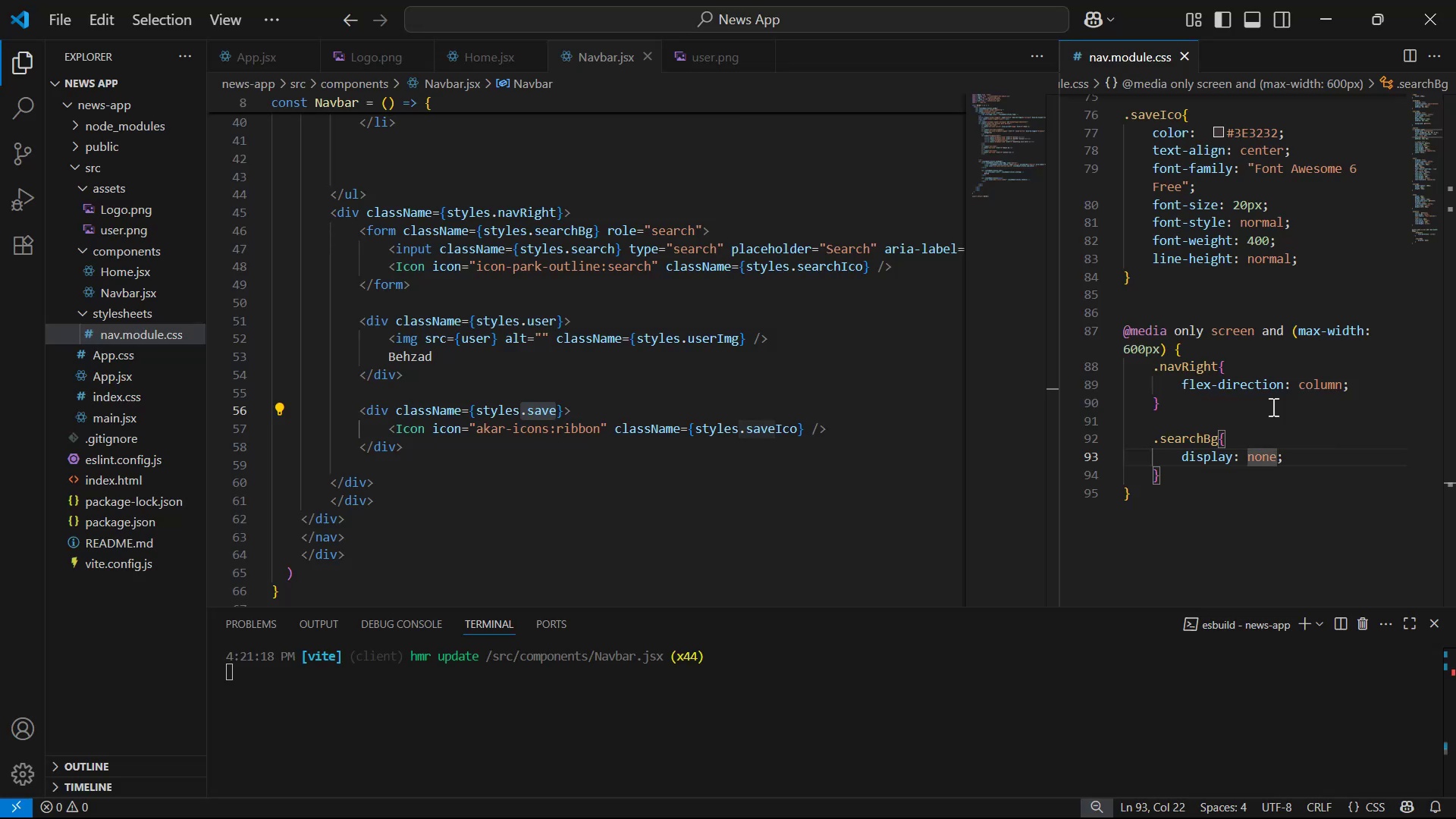 
type(pa)
 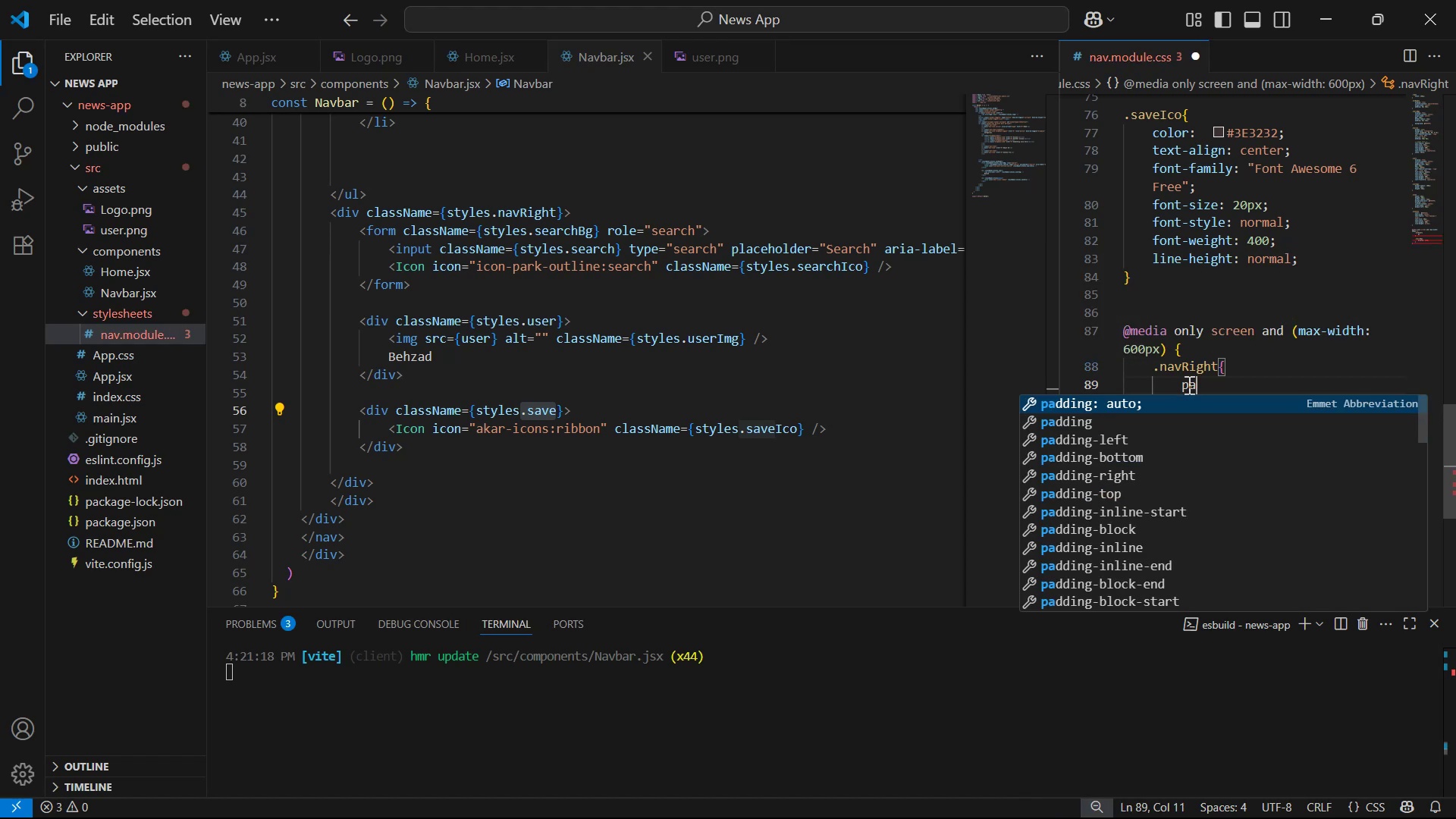 
key(ArrowDown)
 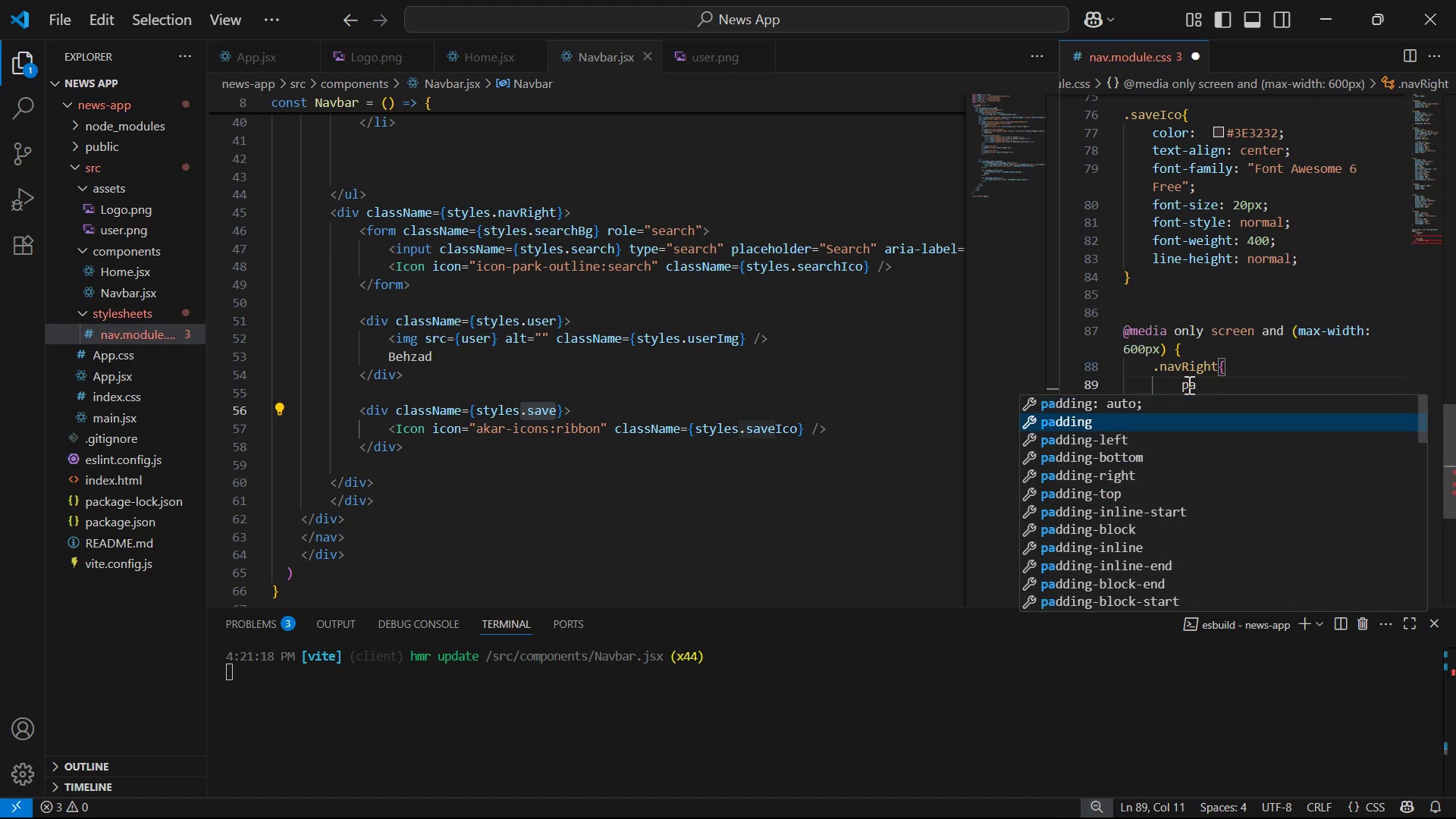 
key(Enter)
 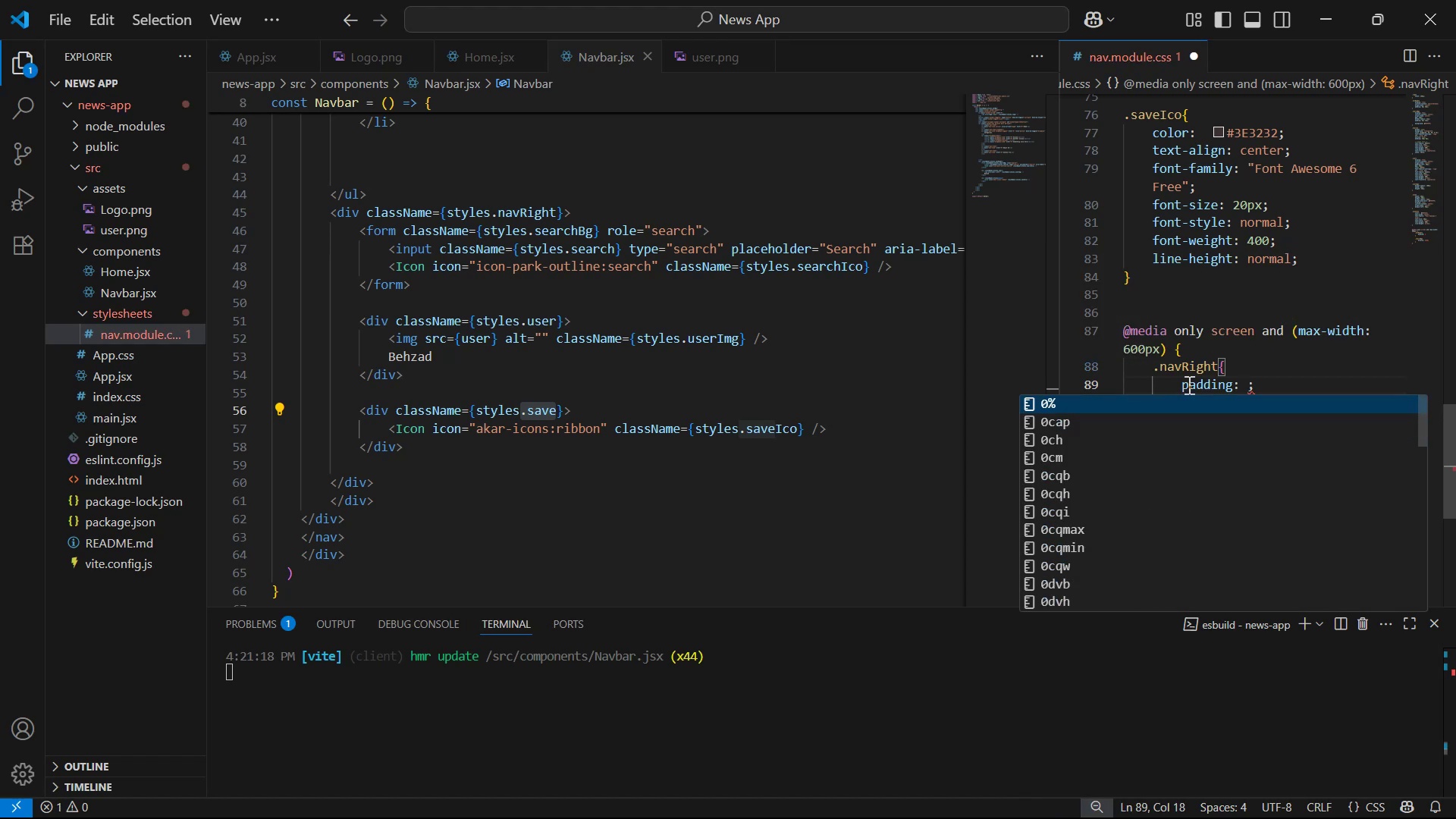 
type(px)
key(Backspace)
key(Backspace)
type(0px)
 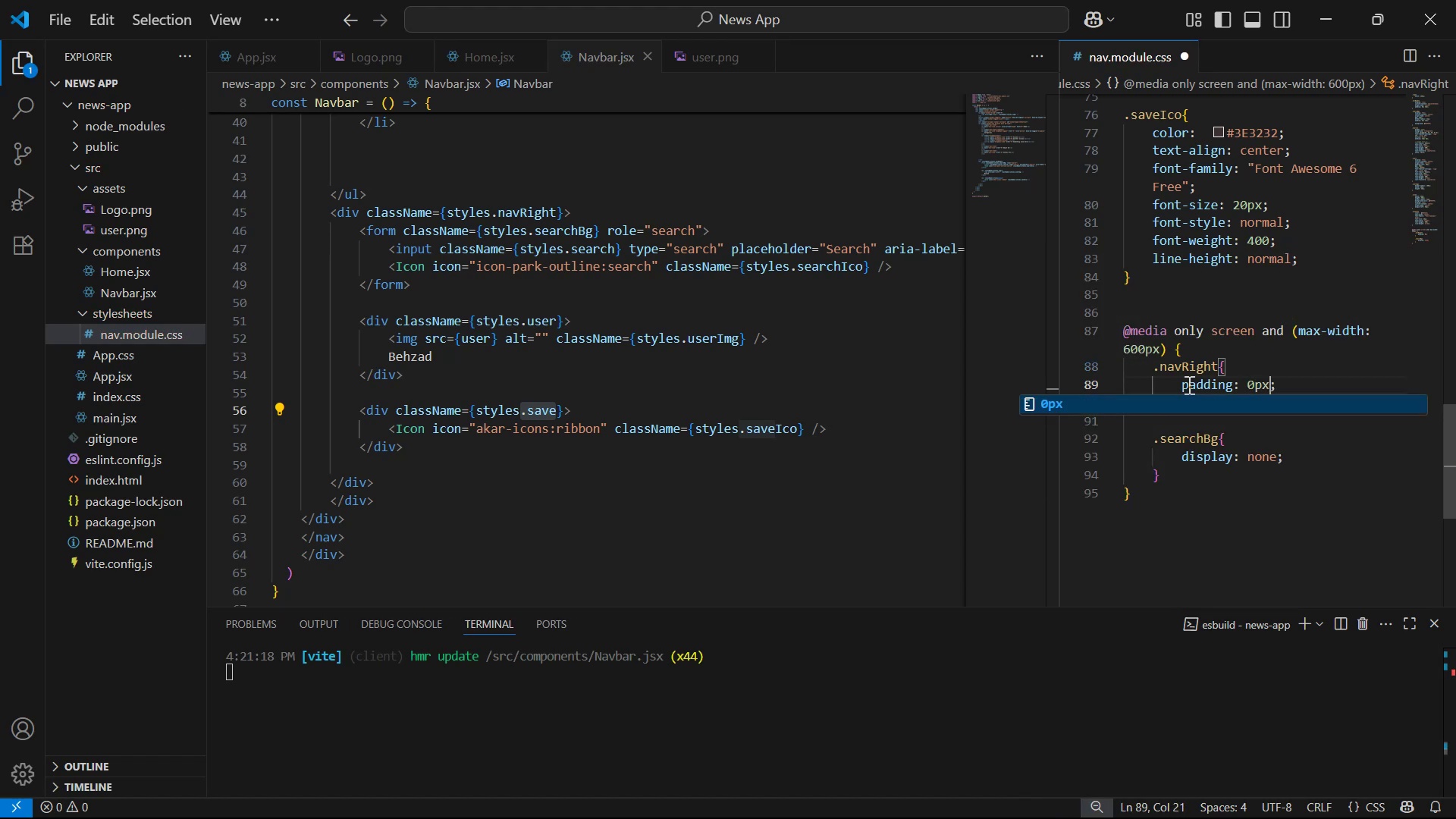 
key(Control+ControlLeft)
 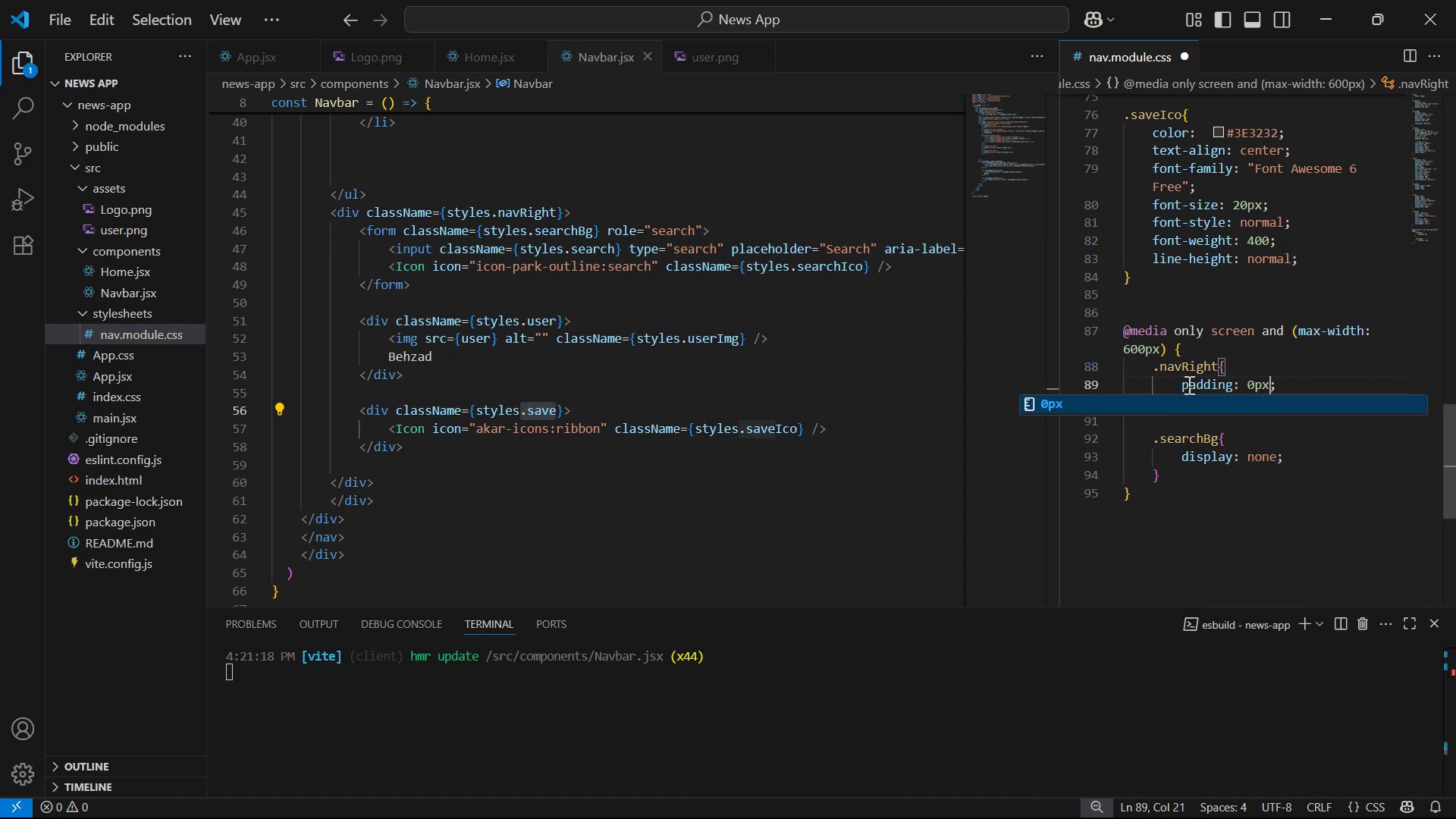 
key(Control+S)
 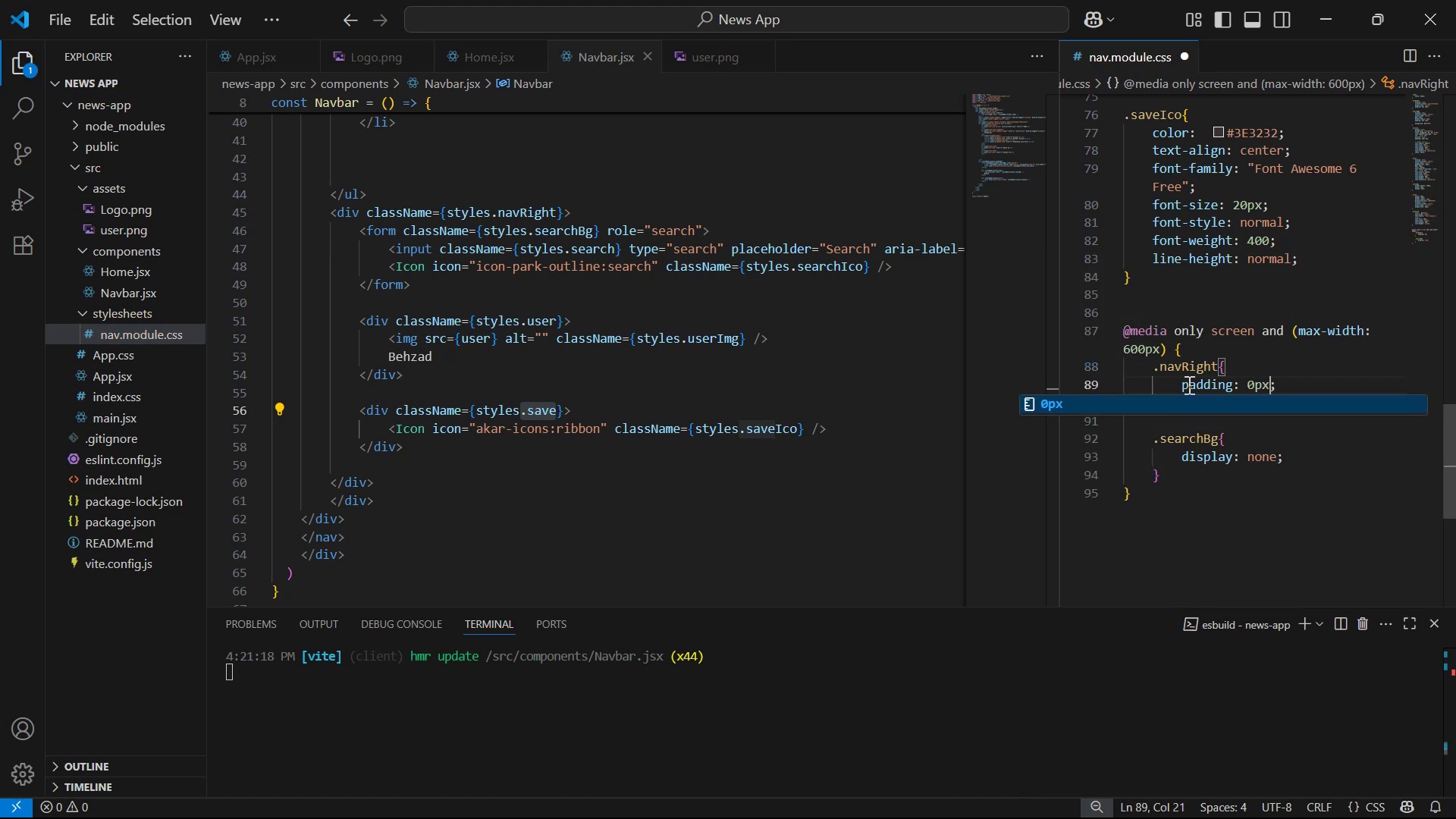 
key(Alt+AltLeft)
 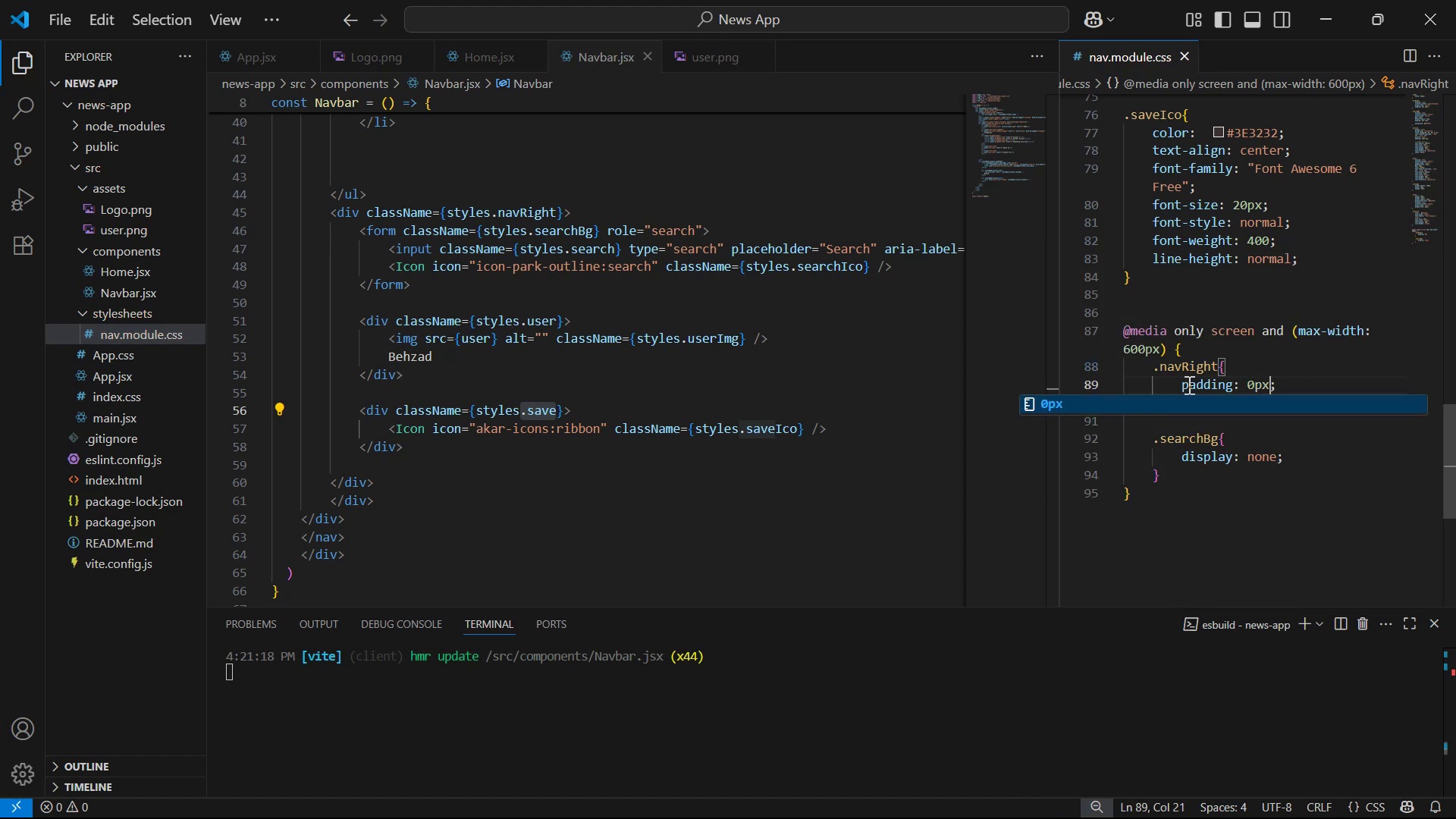 
key(Alt+Tab)
 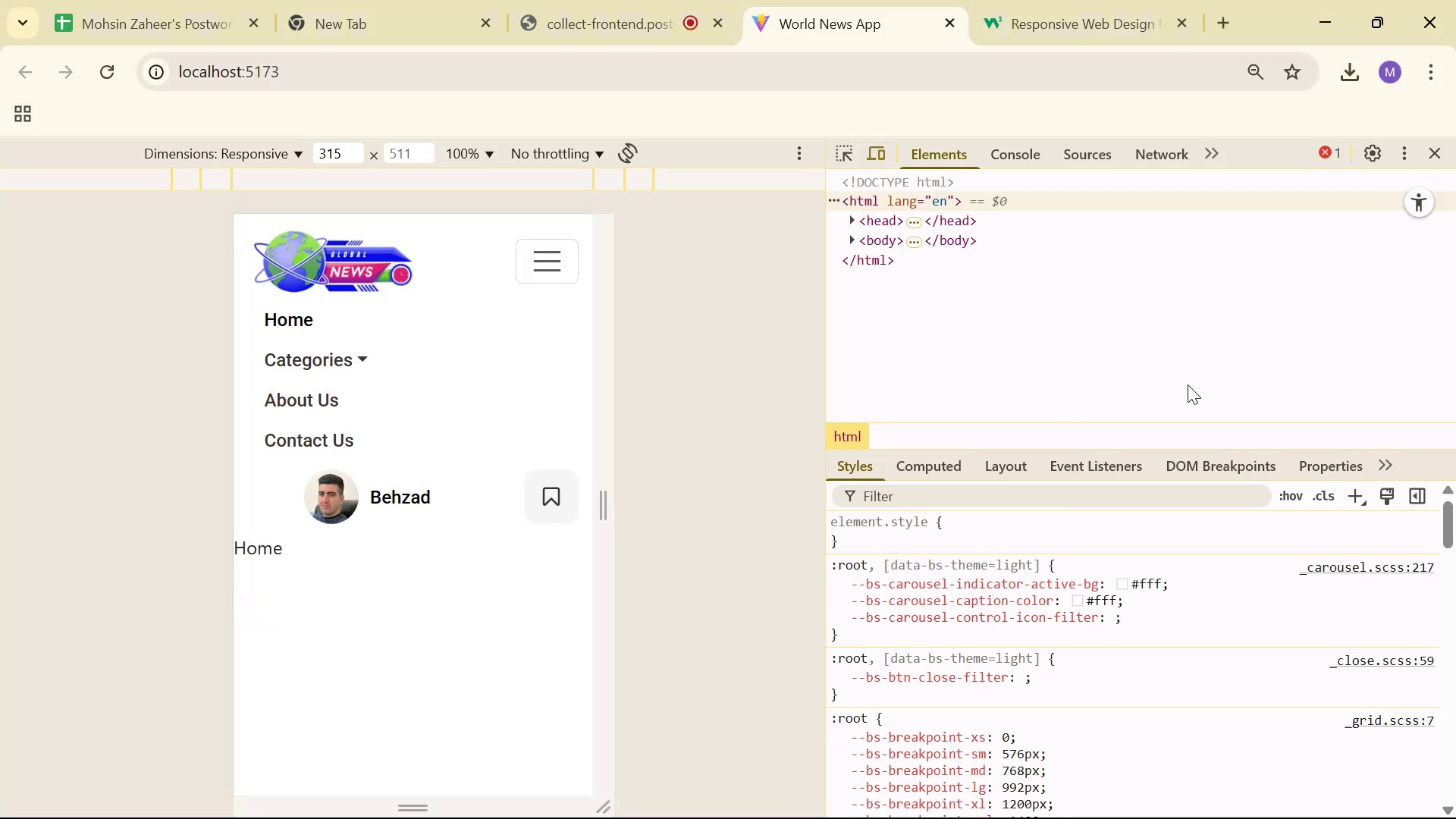 
key(Alt+AltLeft)
 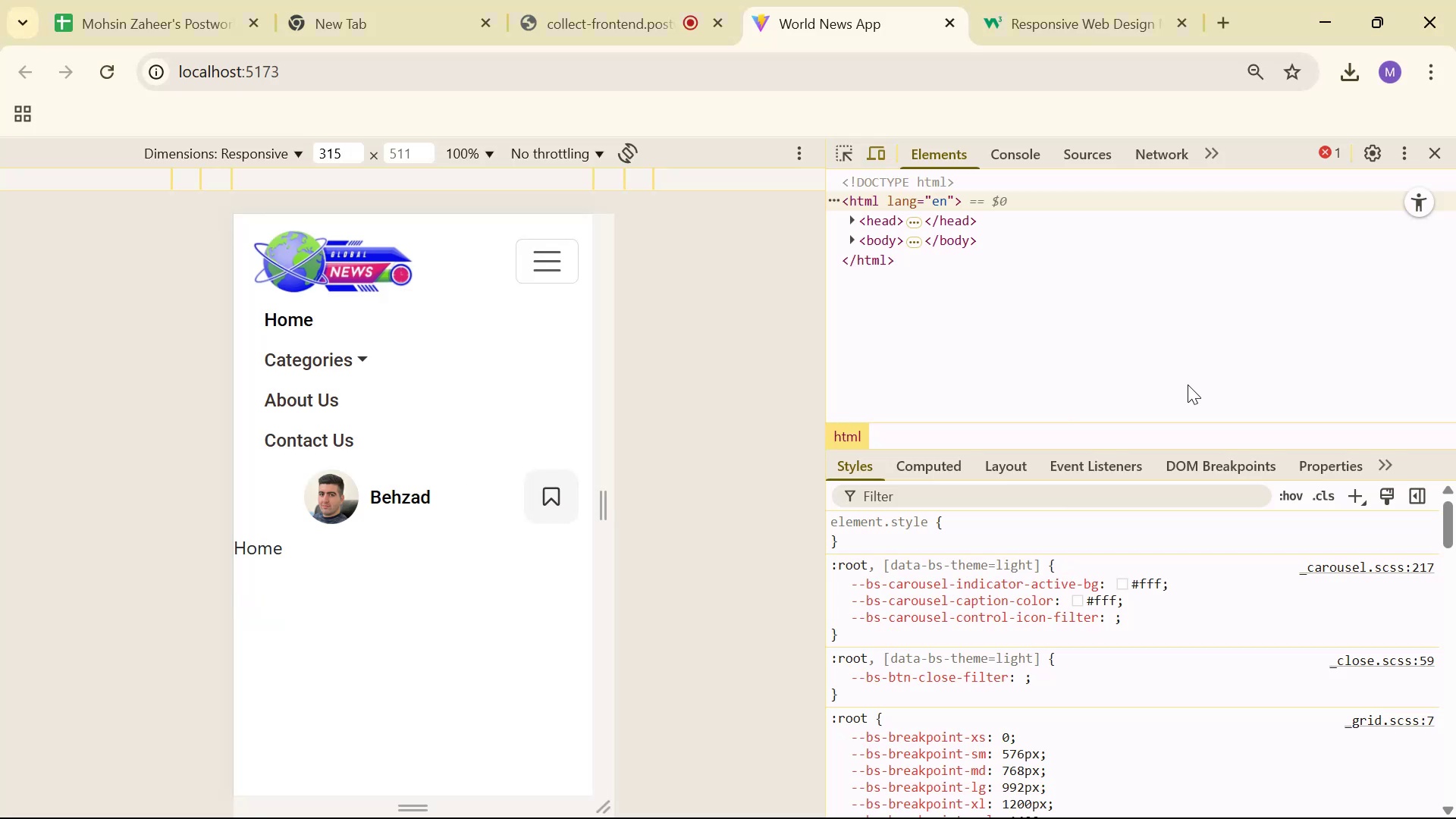 
key(Alt+Tab)
 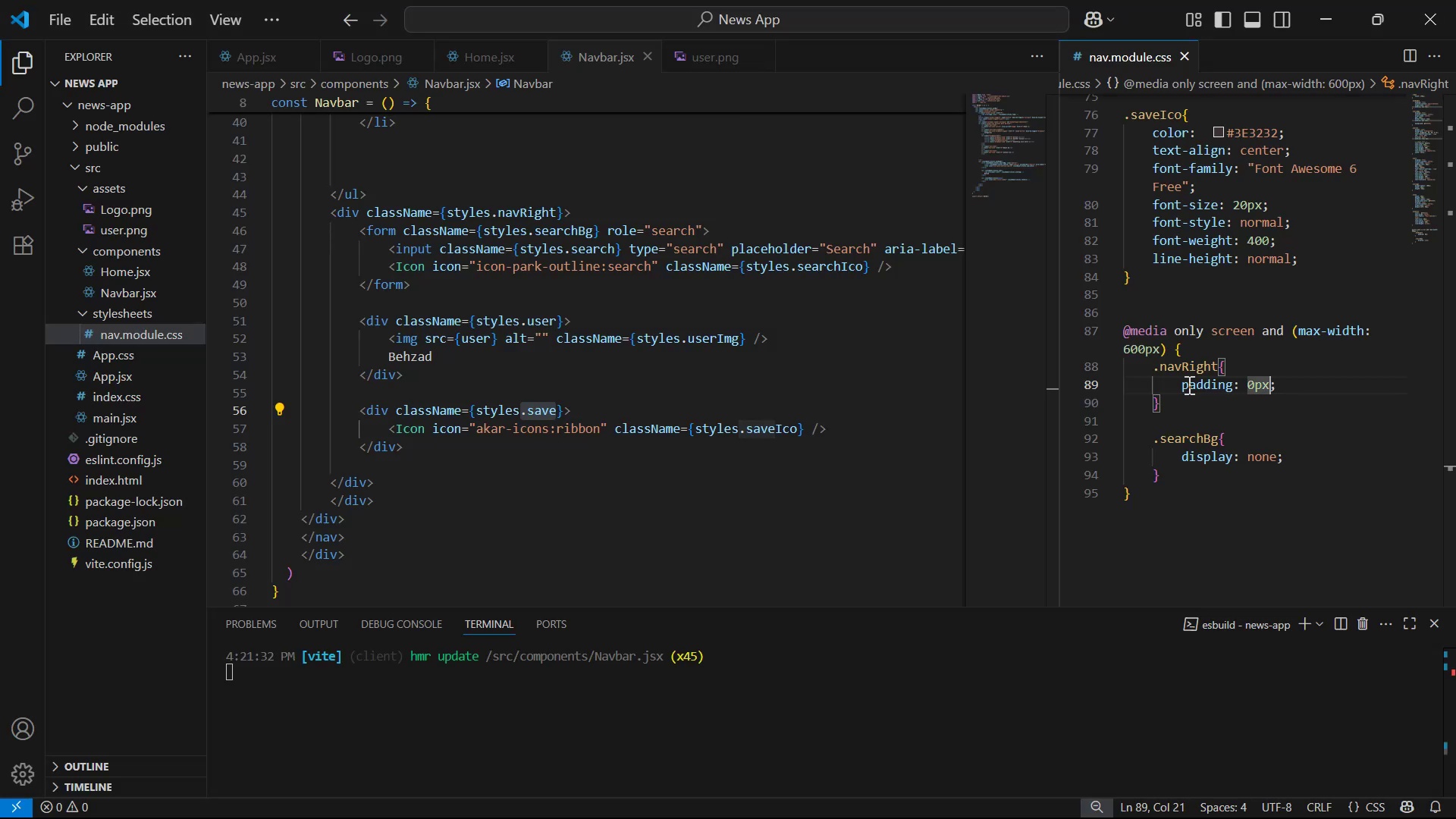 
key(Alt+AltLeft)
 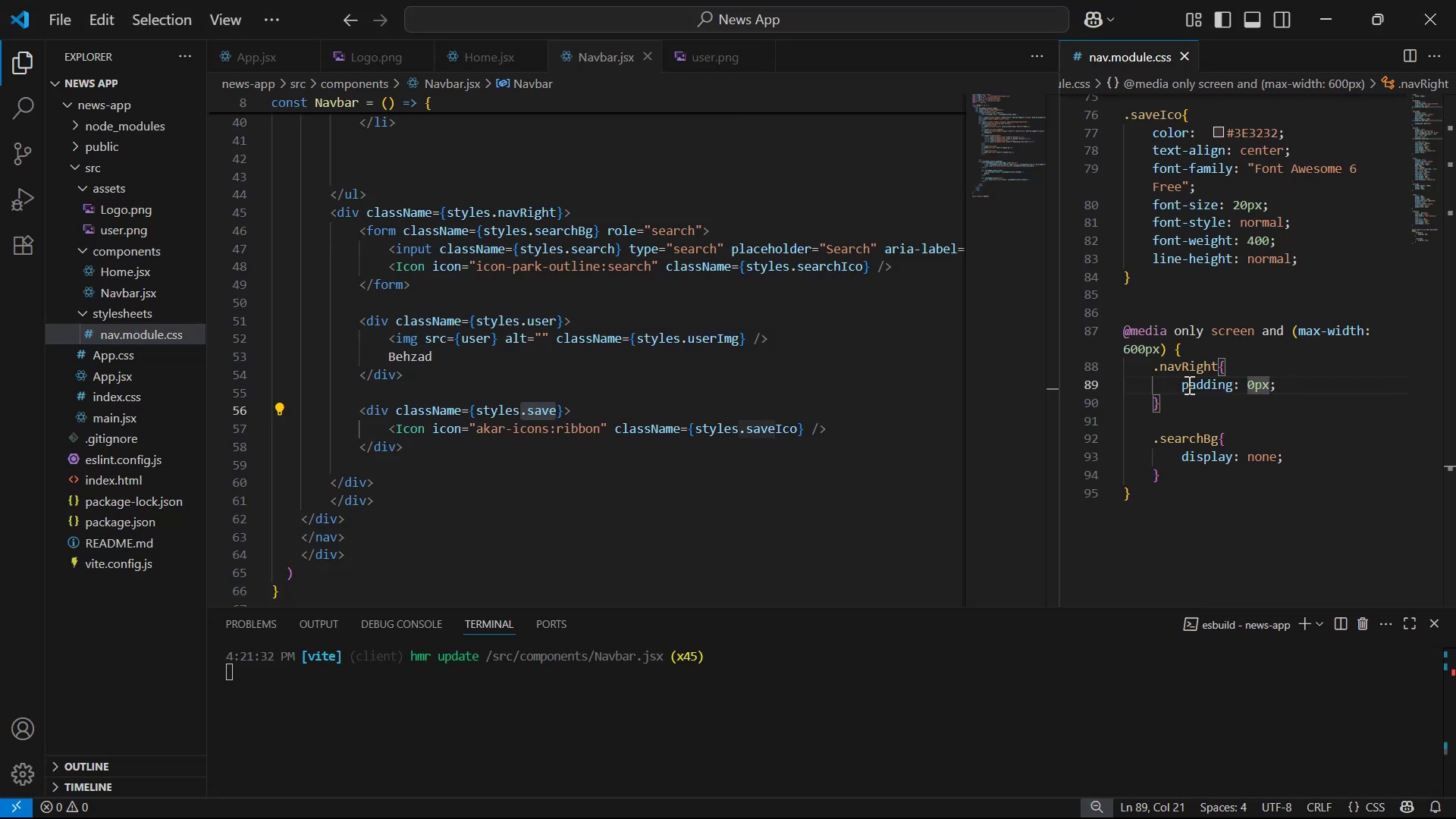 
key(Alt+Tab)
 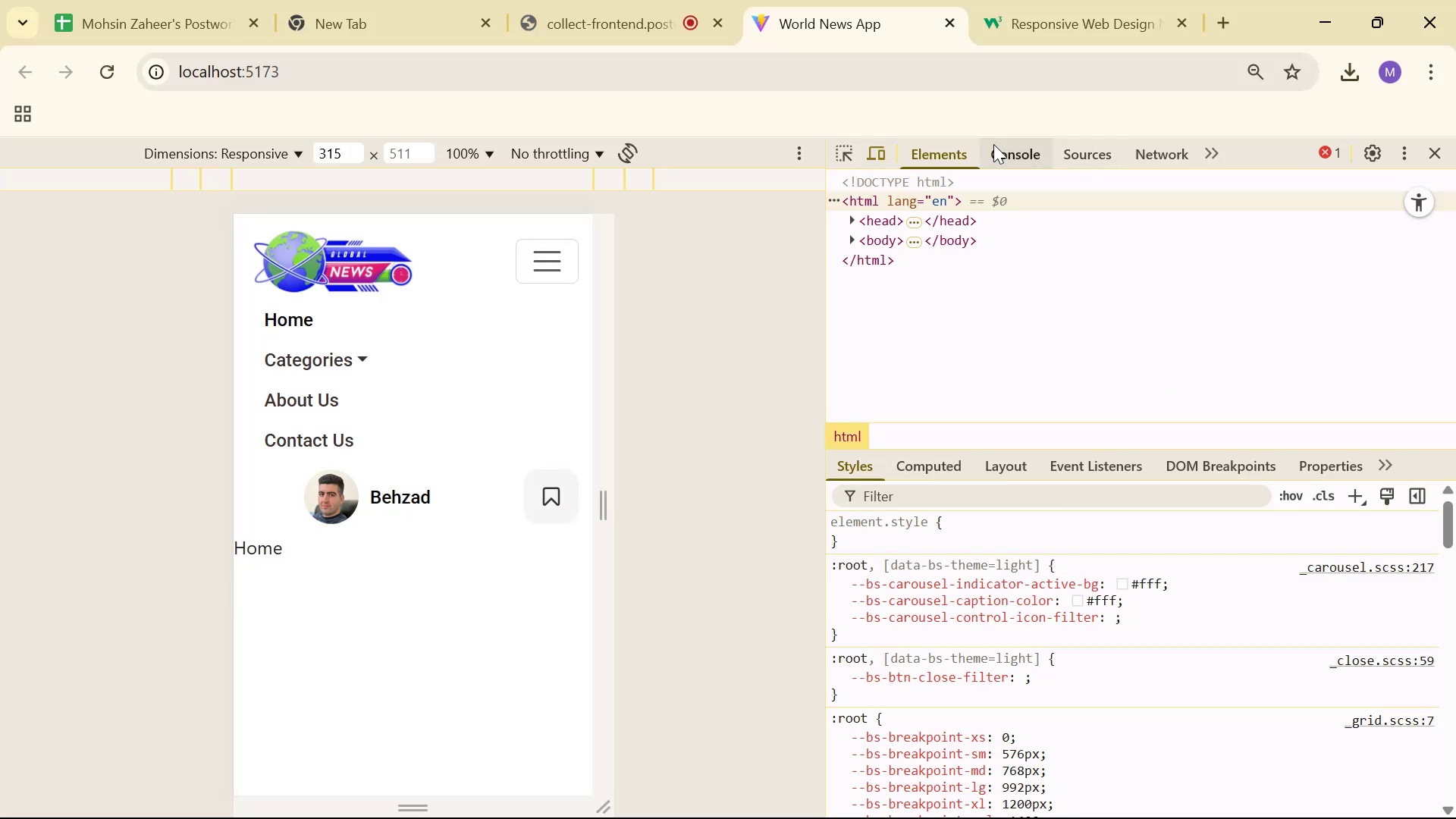 
left_click([849, 151])
 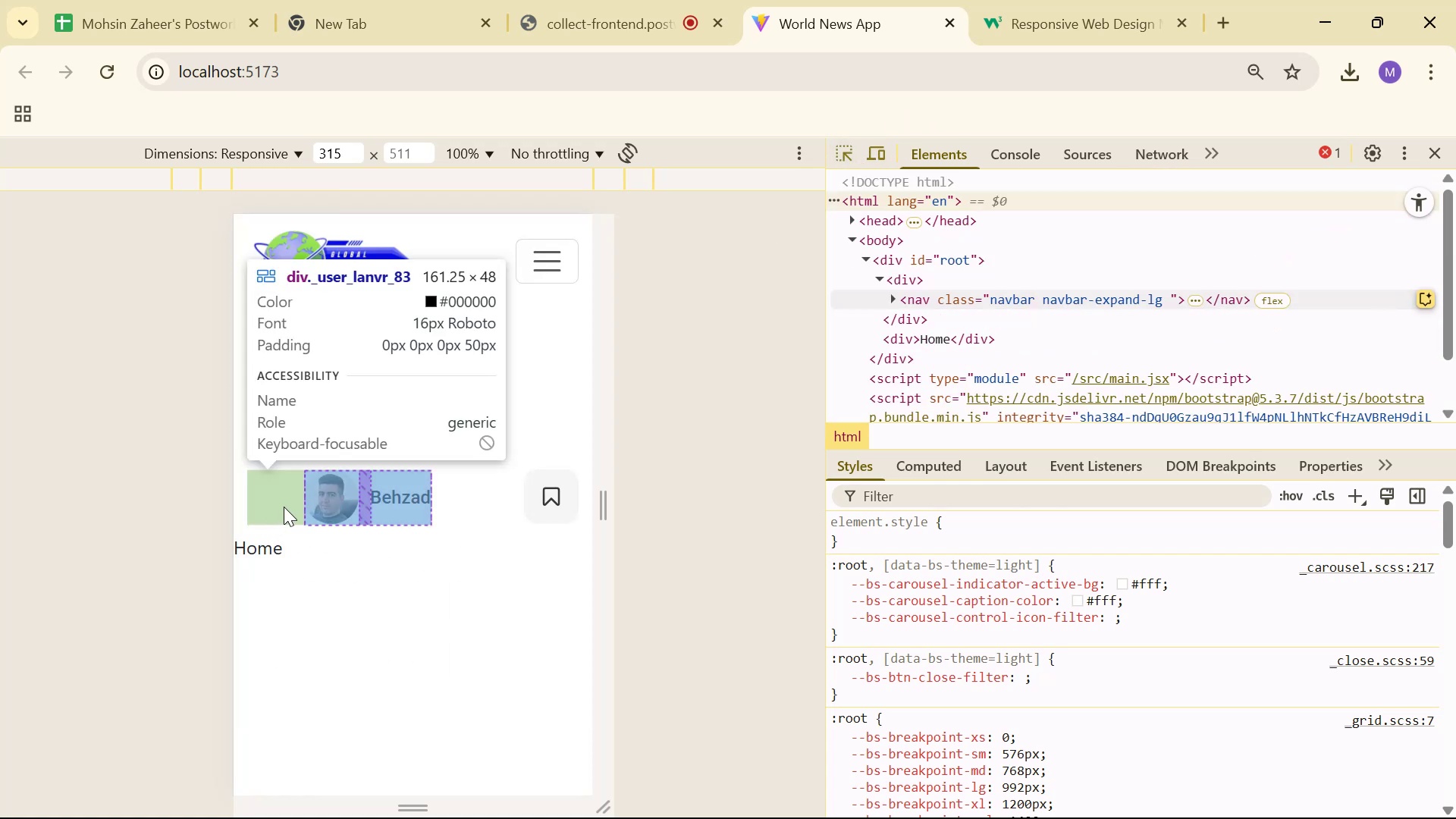 
key(Alt+AltLeft)
 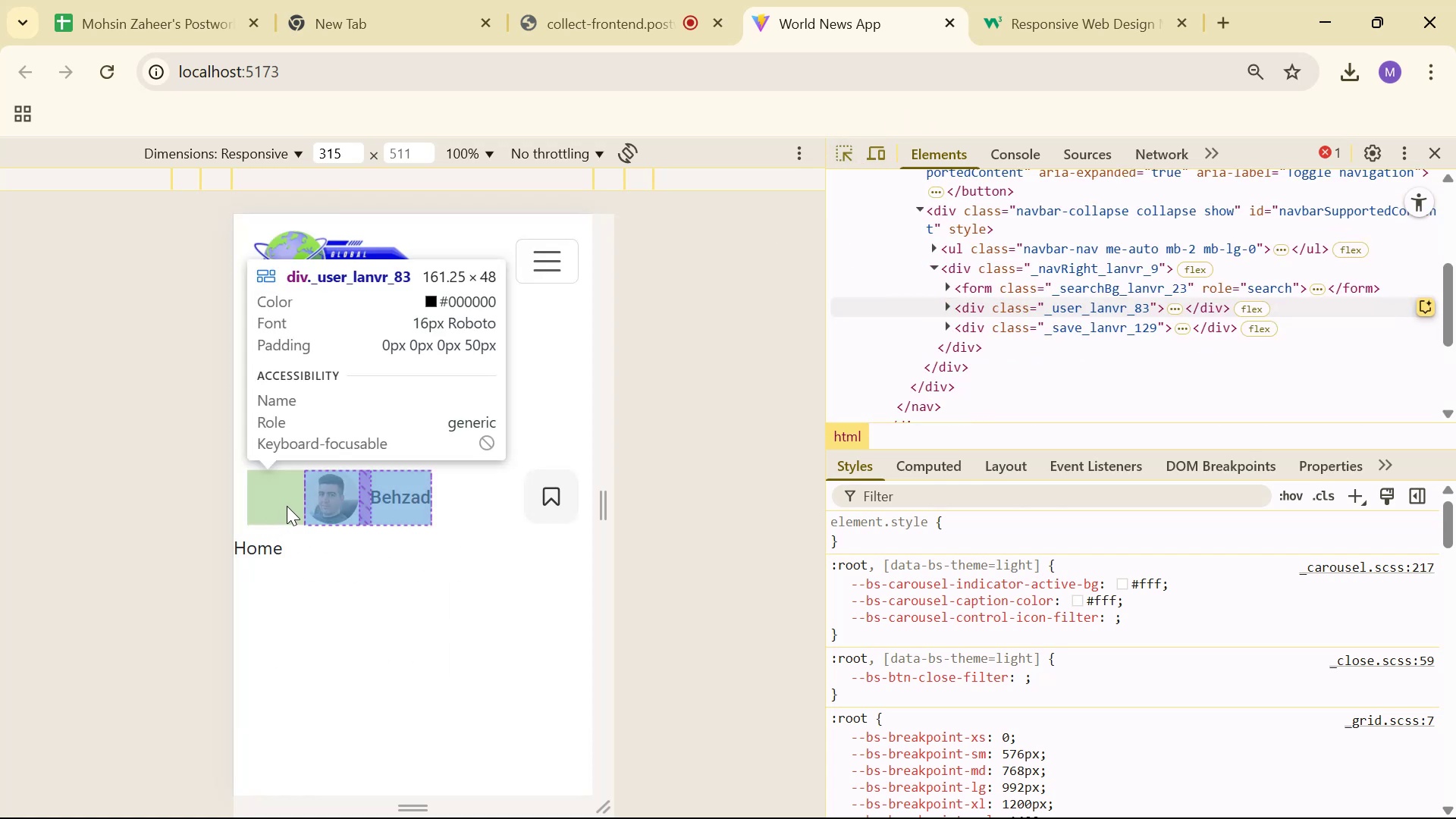 
key(Alt+Tab)
 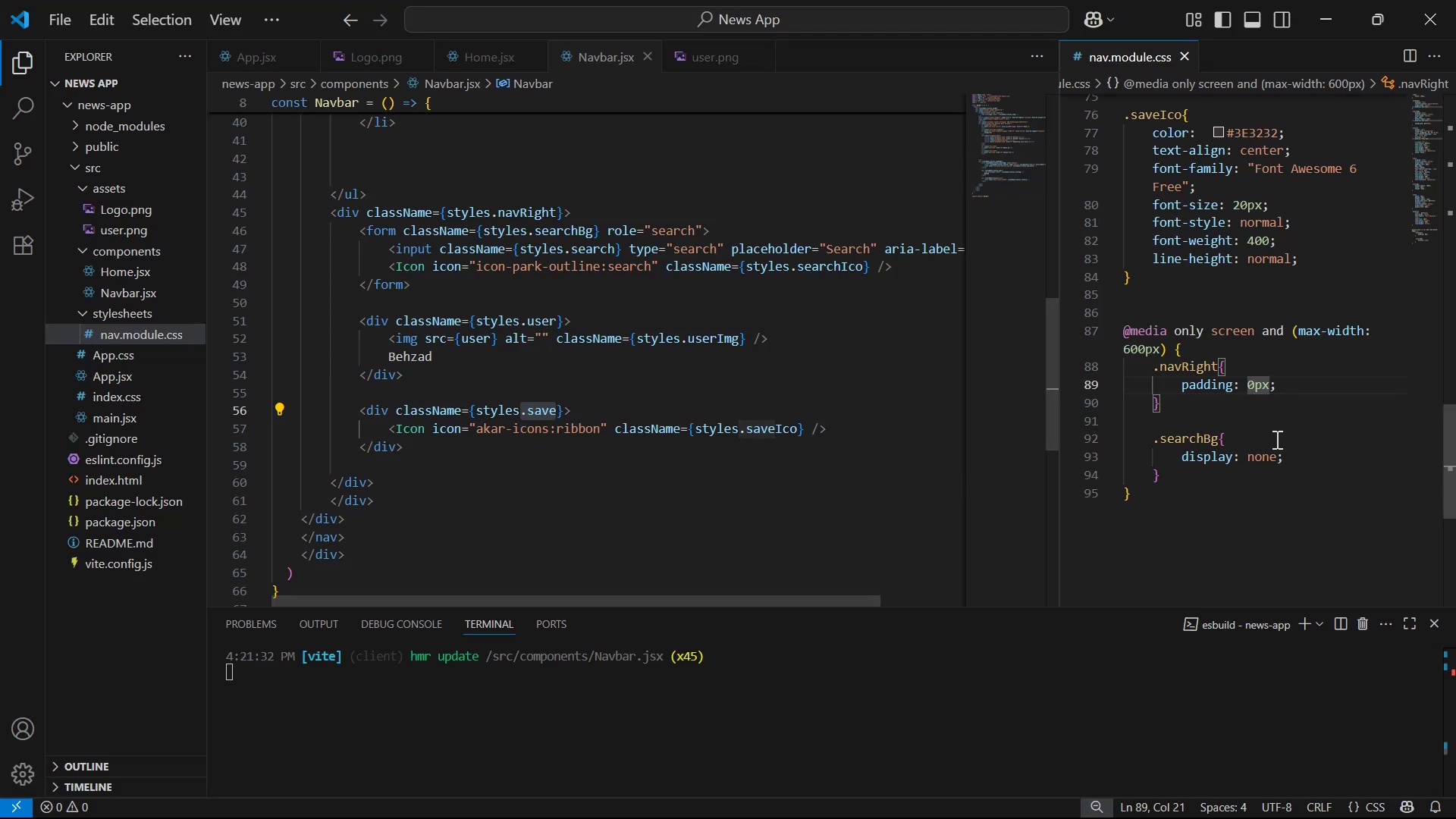 
left_click([1249, 477])
 